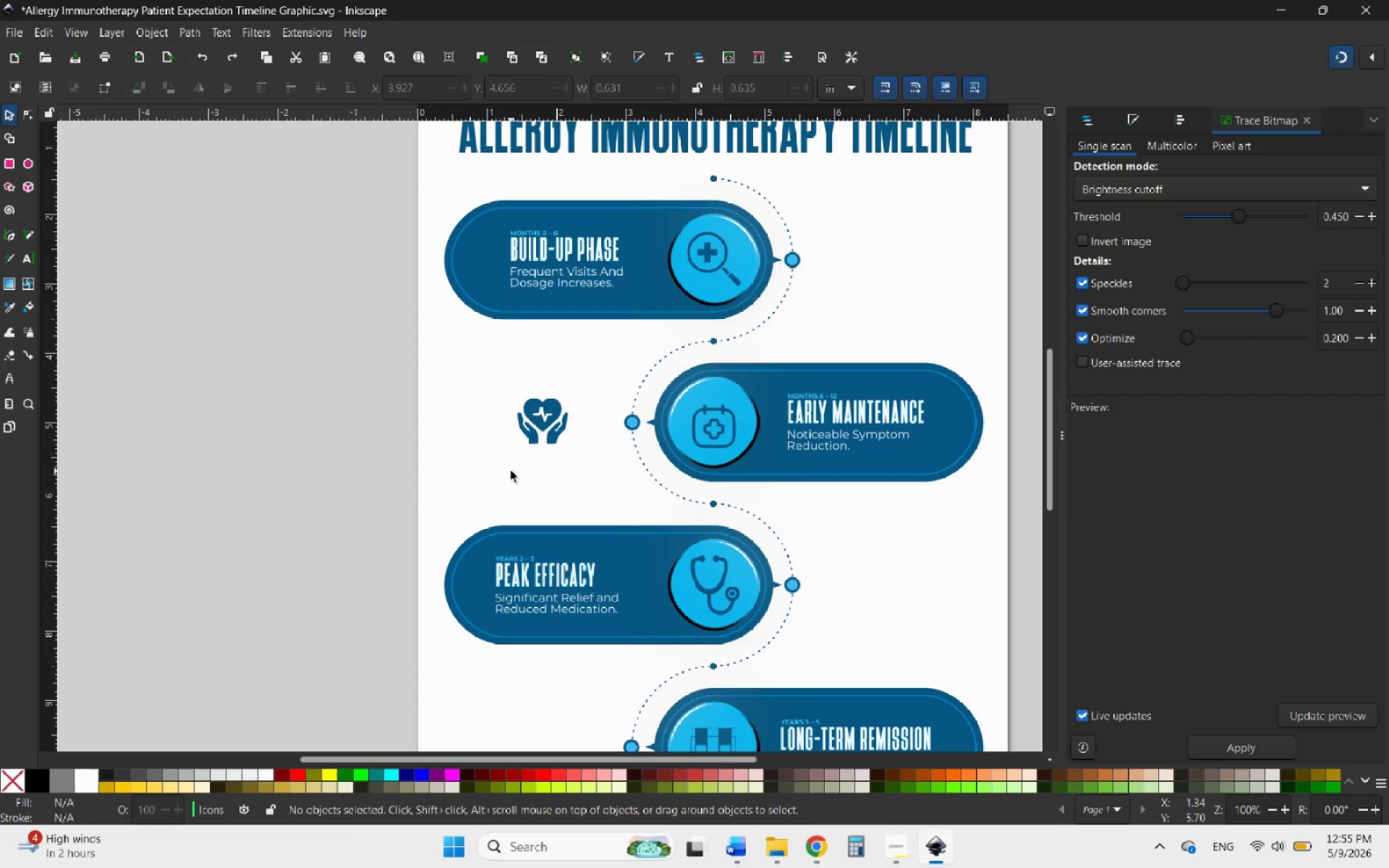 
key(Control+Z)
 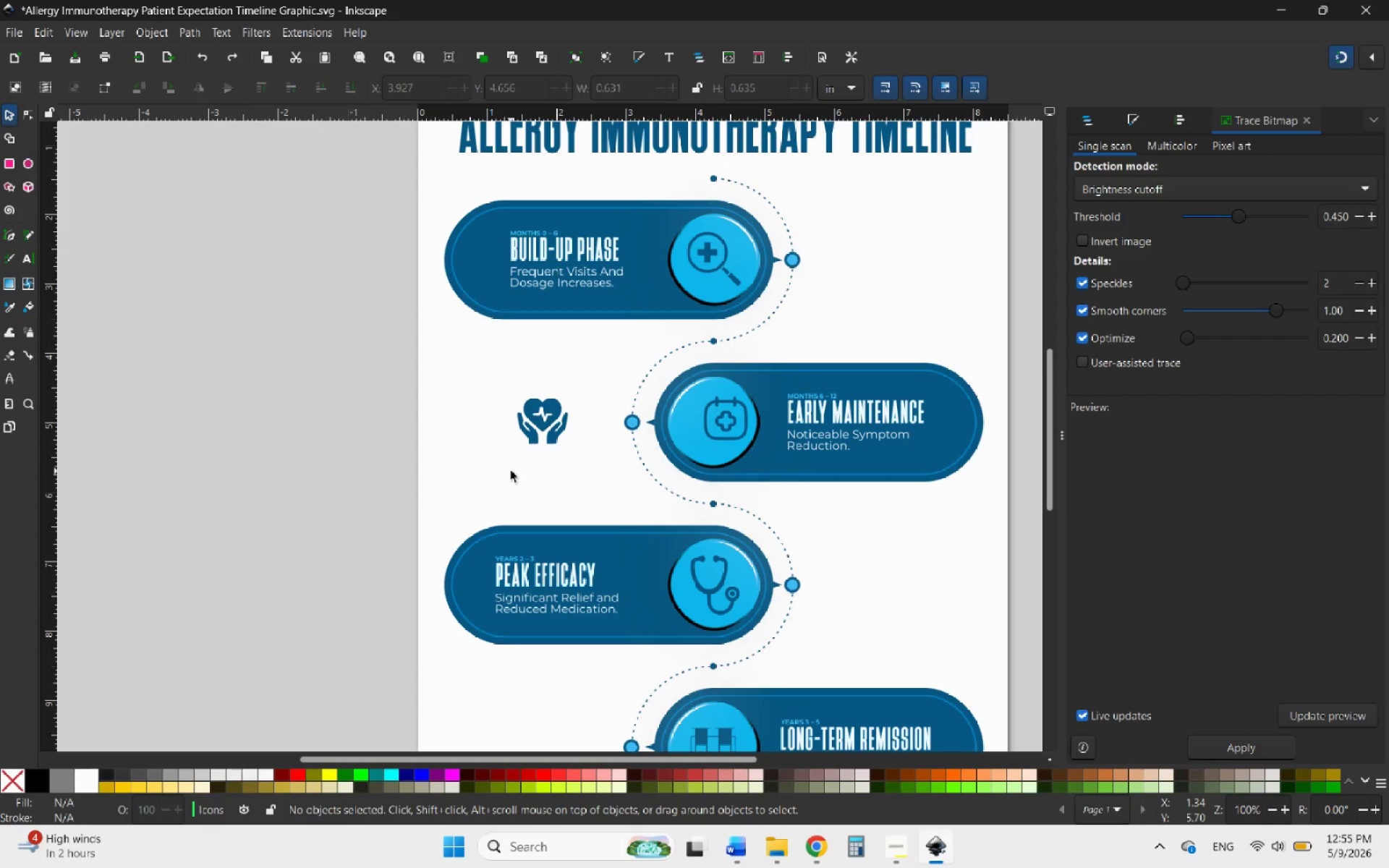 
key(Control+Z)
 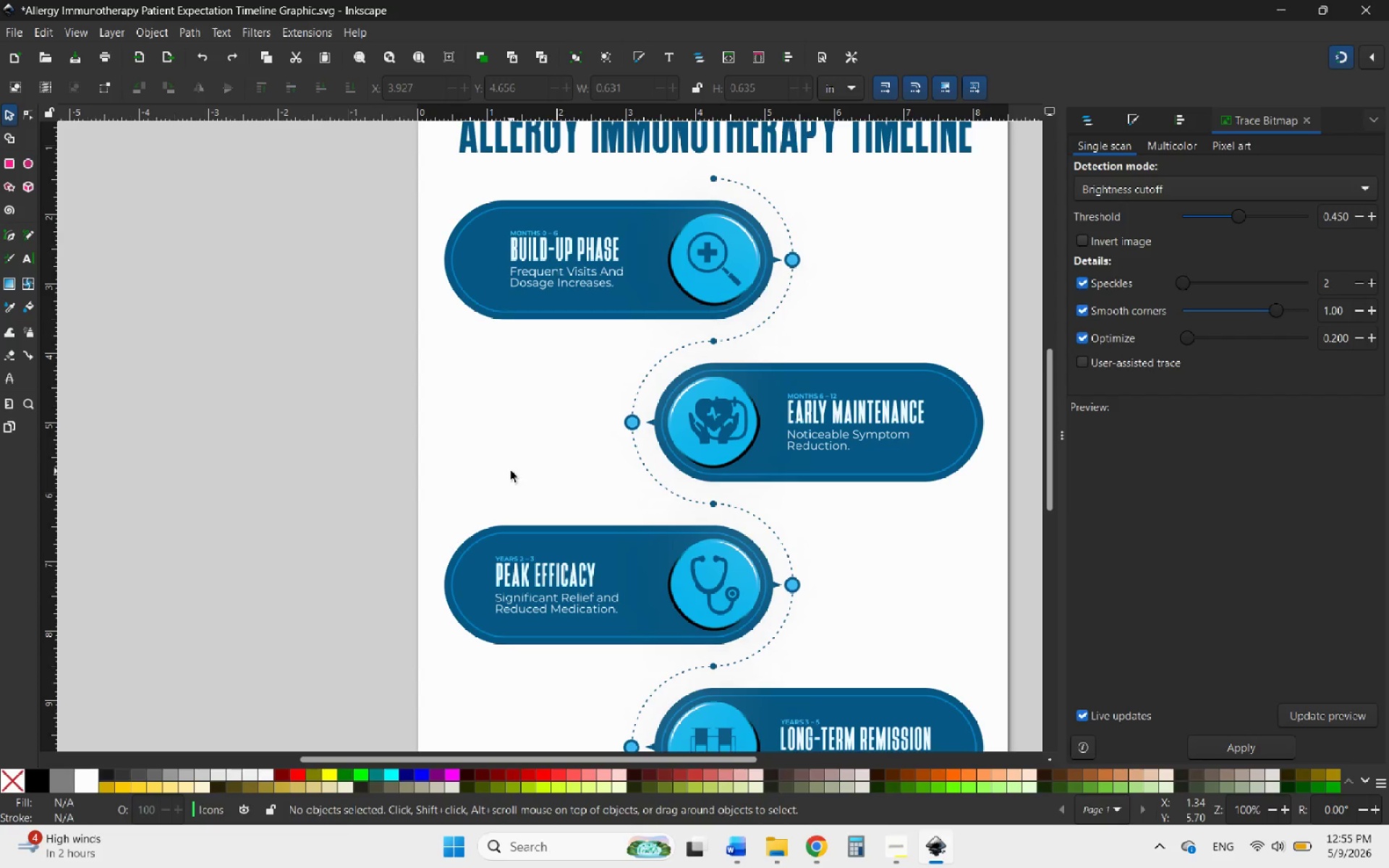 
key(Control+Z)
 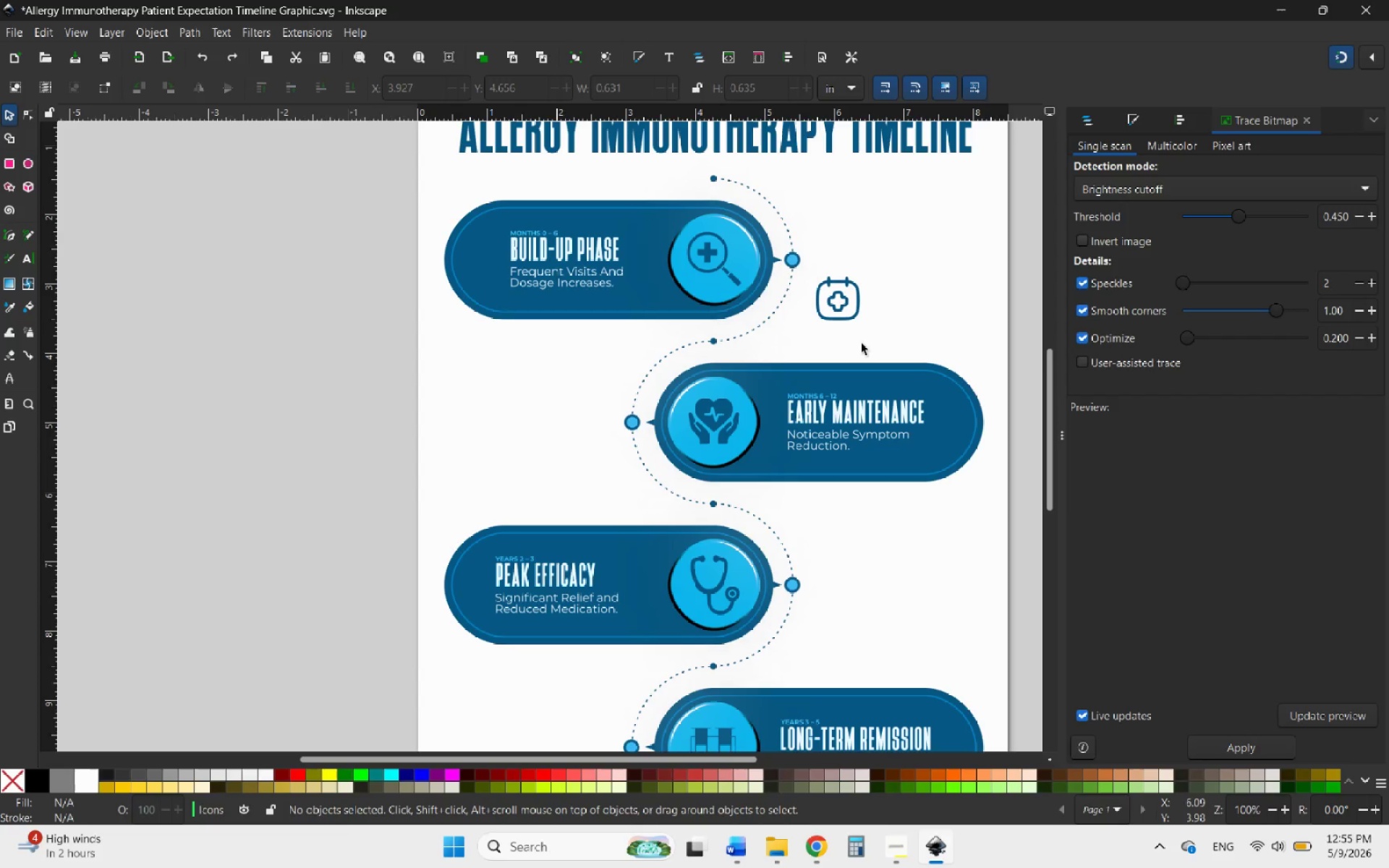 
left_click([895, 333])
 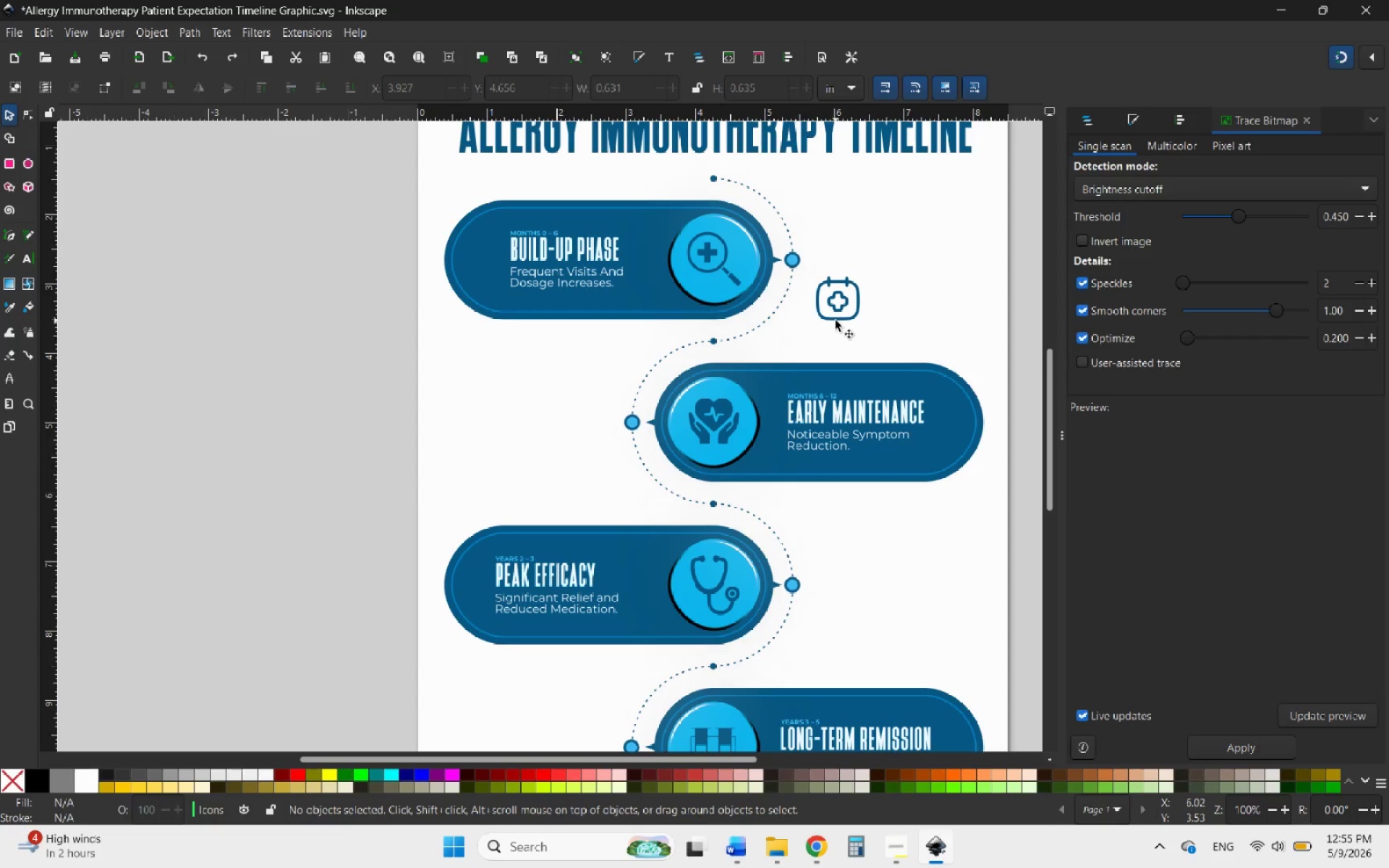 
left_click([836, 320])
 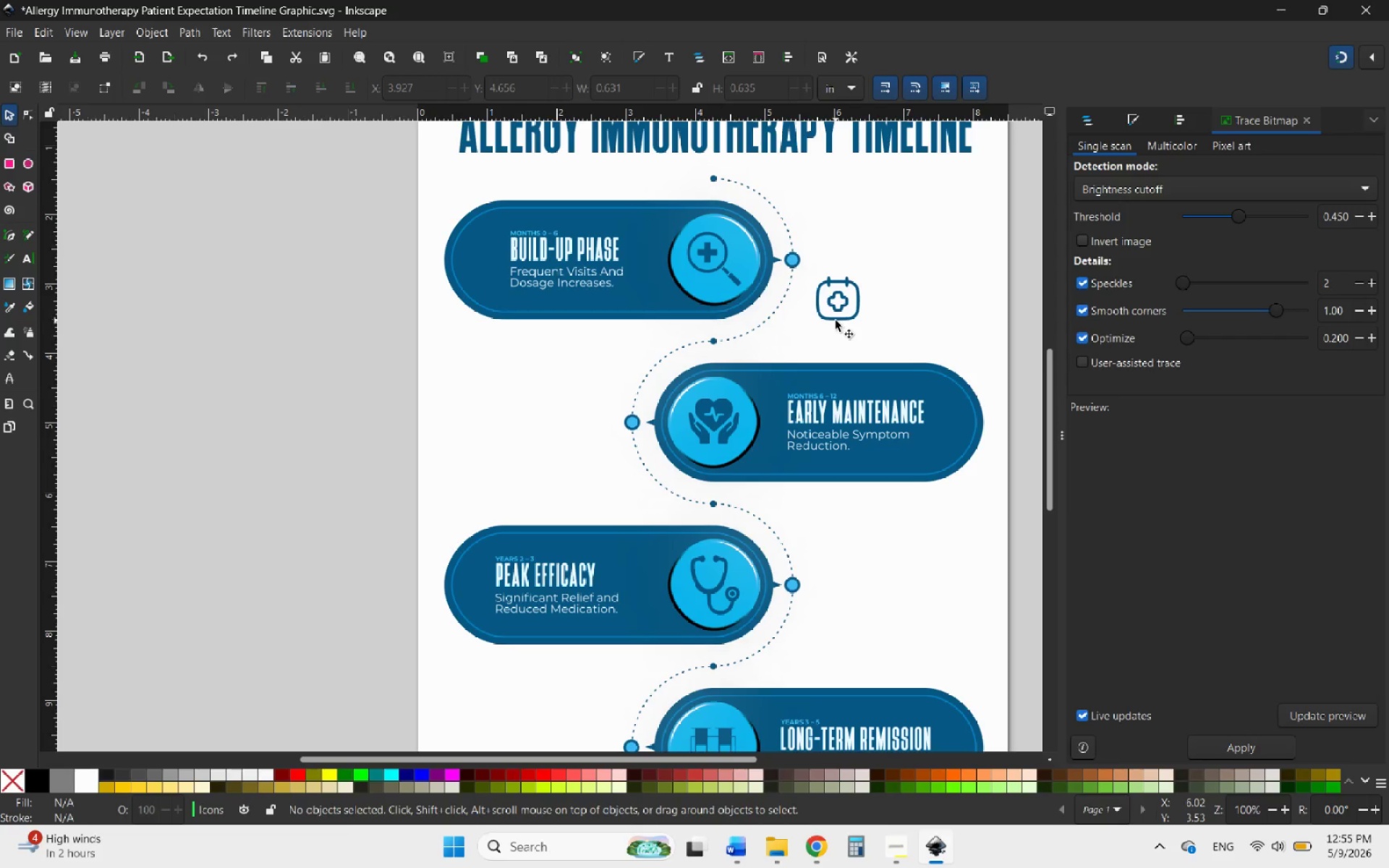 
left_click_drag(start_coordinate=[836, 320], to_coordinate=[393, 407])
 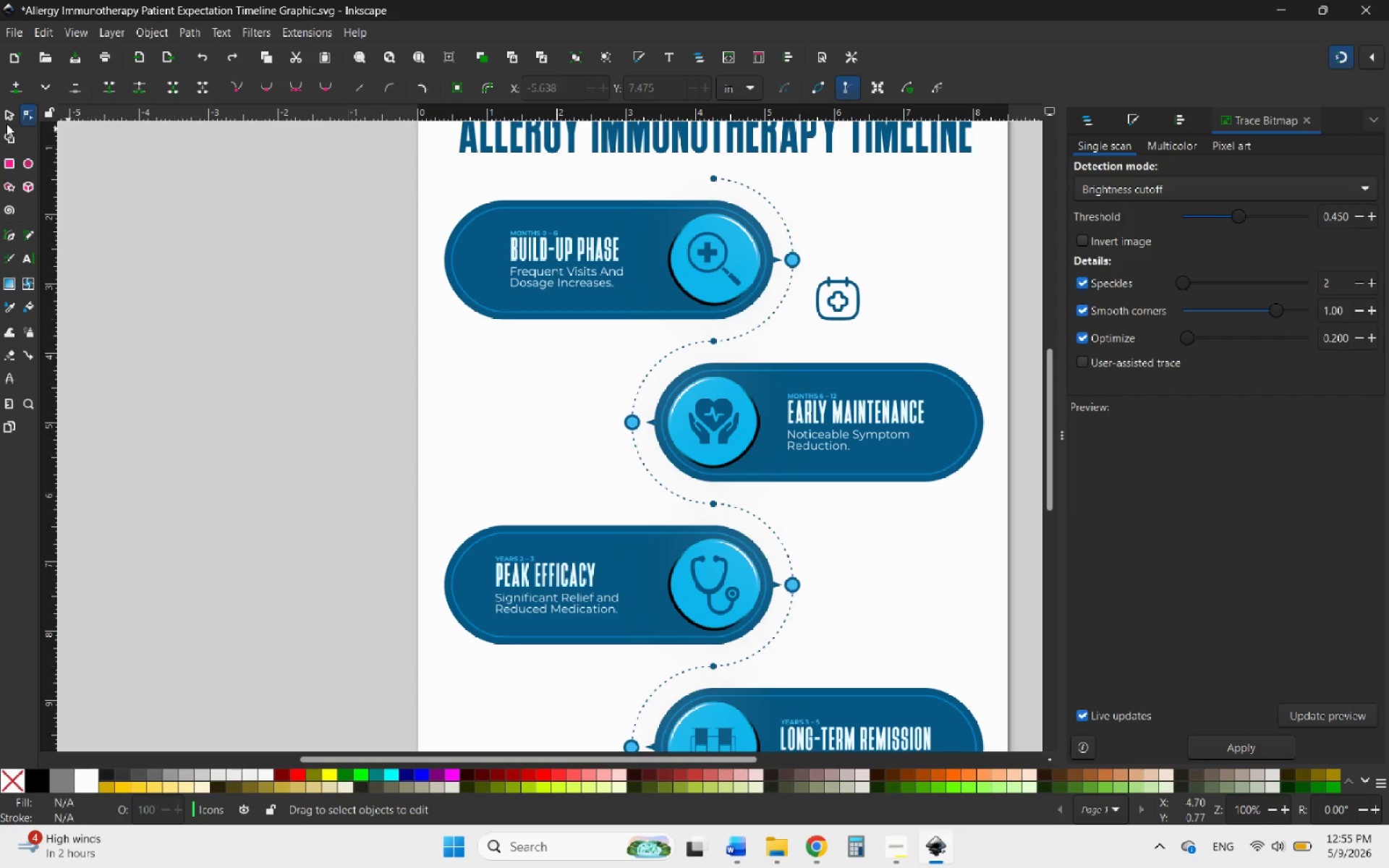 
left_click([7, 117])
 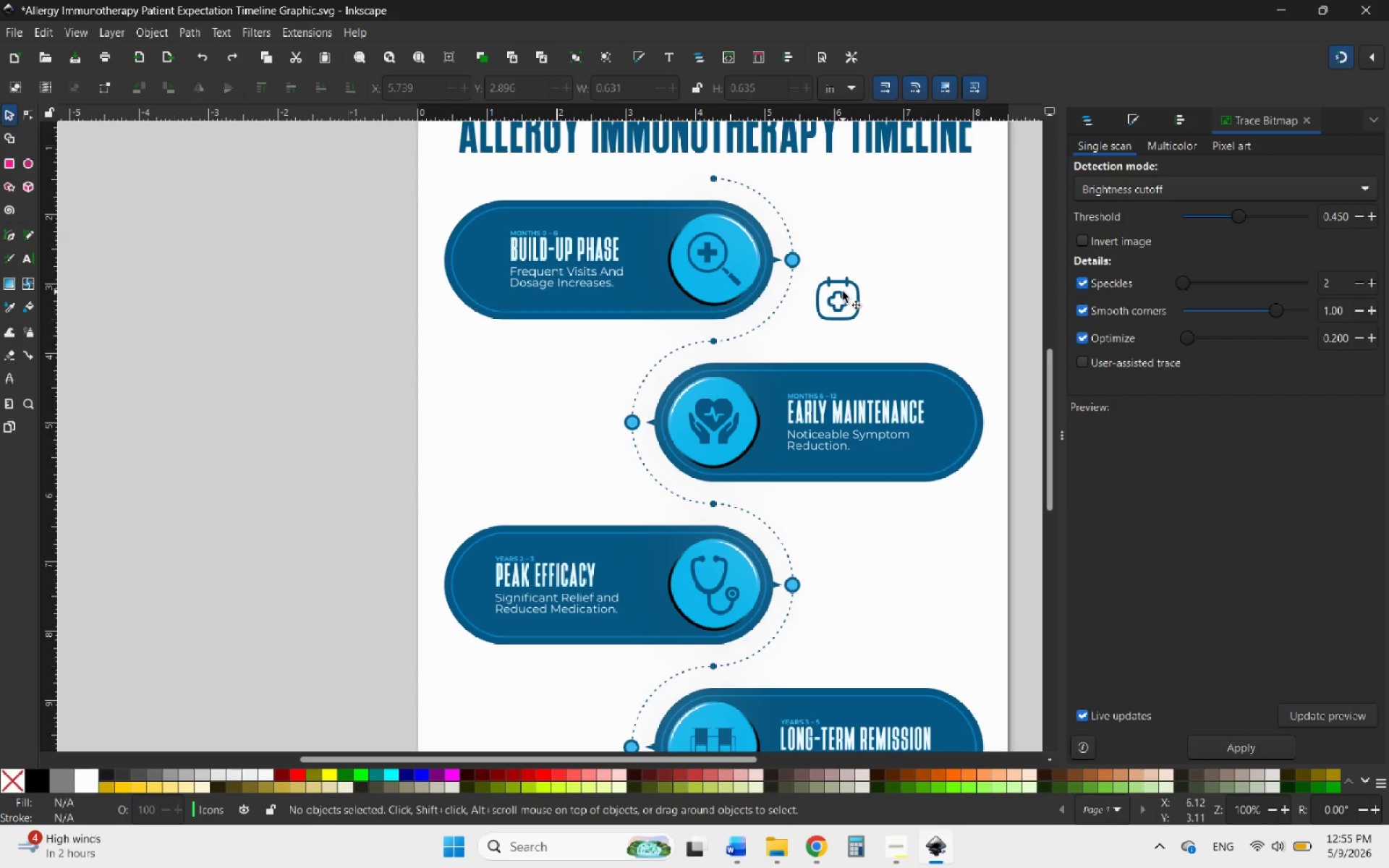 
left_click_drag(start_coordinate=[838, 292], to_coordinate=[268, 362])
 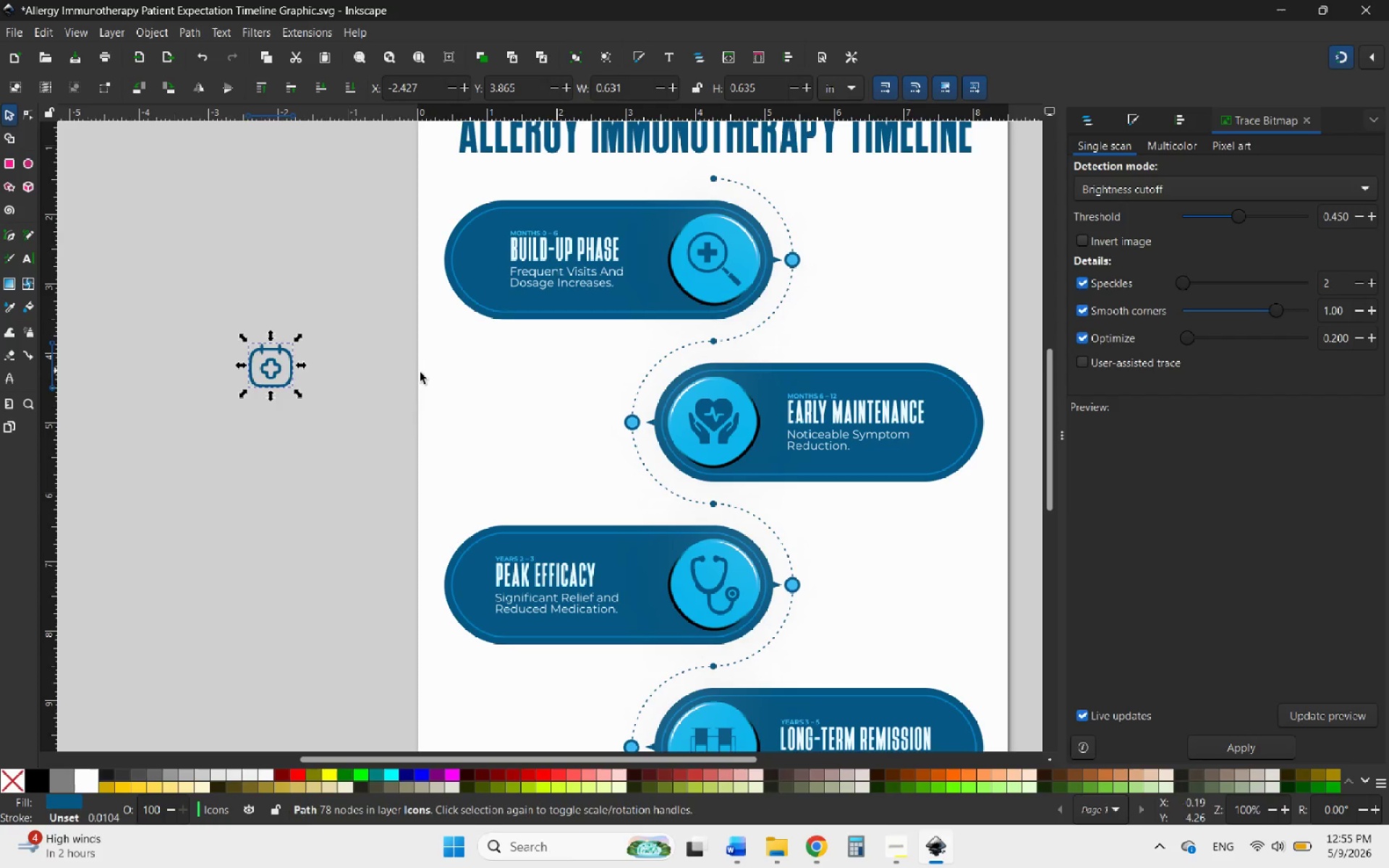 
hold_key(key=ControlLeft, duration=0.55)
scroll: coordinate [601, 370], scroll_direction: down, amount: 2.0
 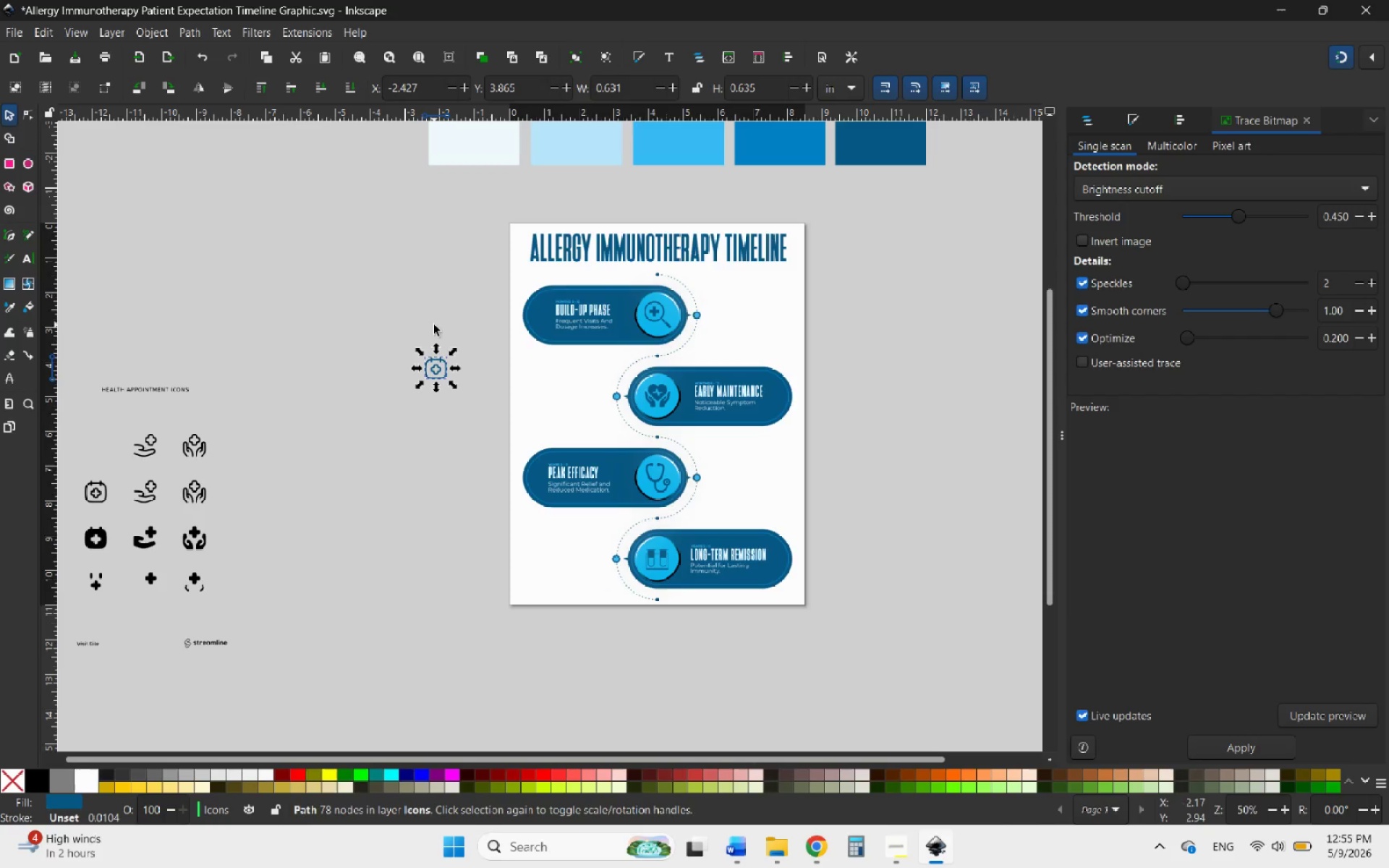 
left_click([388, 311])
 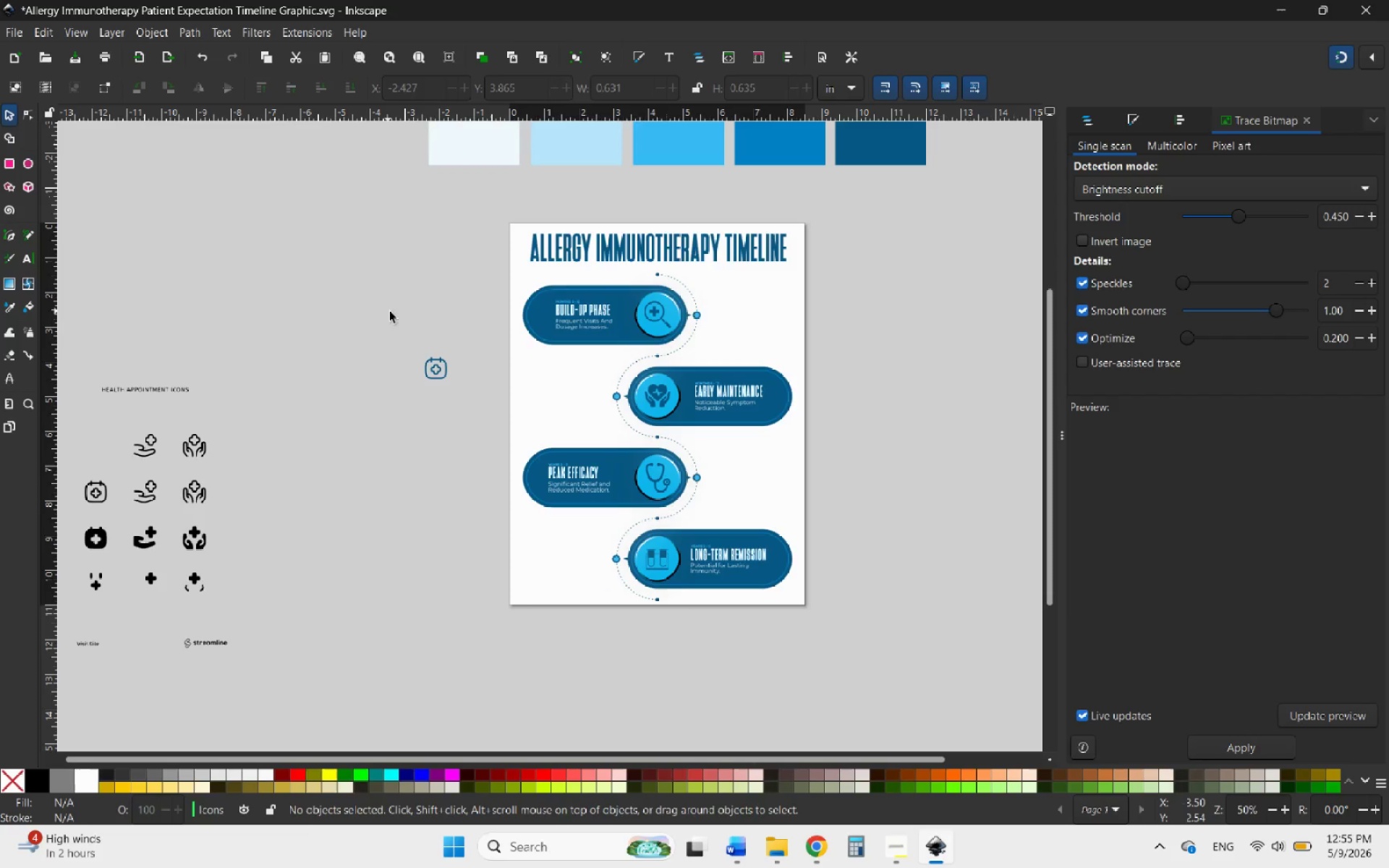 
hold_key(key=ControlLeft, duration=0.58)
scroll: coordinate [415, 323], scroll_direction: down, amount: 4.0
 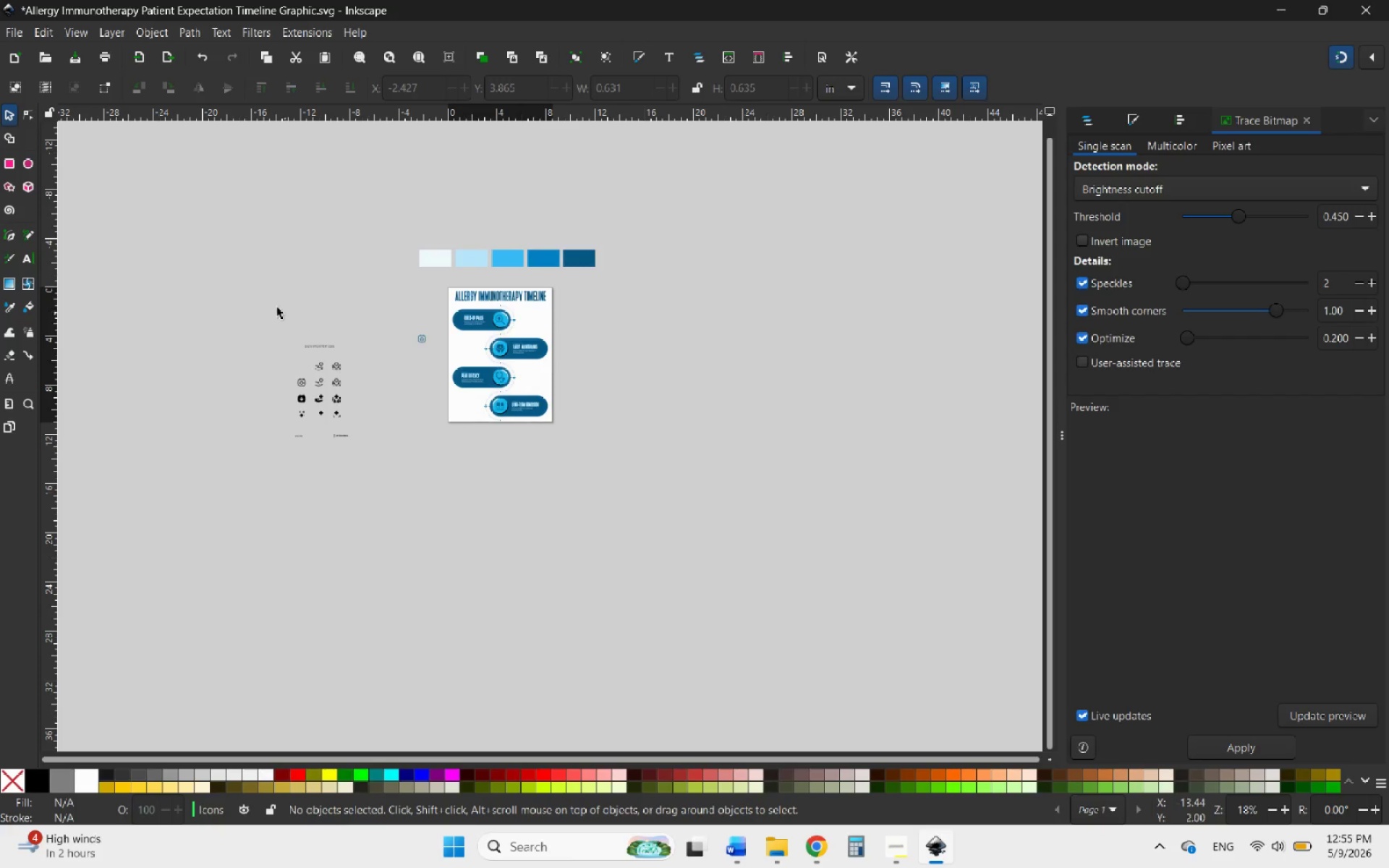 
left_click_drag(start_coordinate=[263, 300], to_coordinate=[435, 473])
 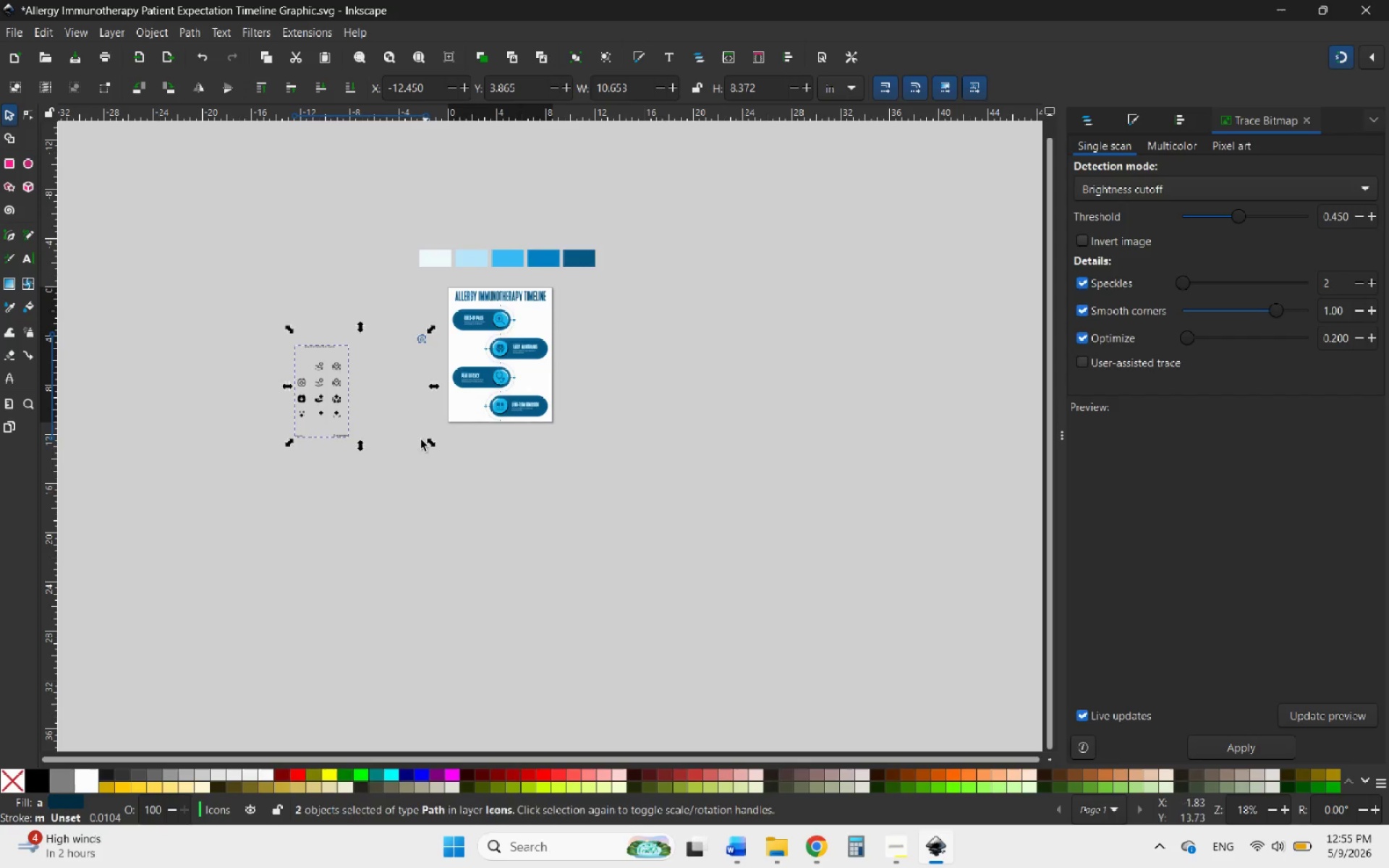 
hold_key(key=ControlLeft, duration=0.78)
scroll: coordinate [394, 352], scroll_direction: up, amount: 2.0
 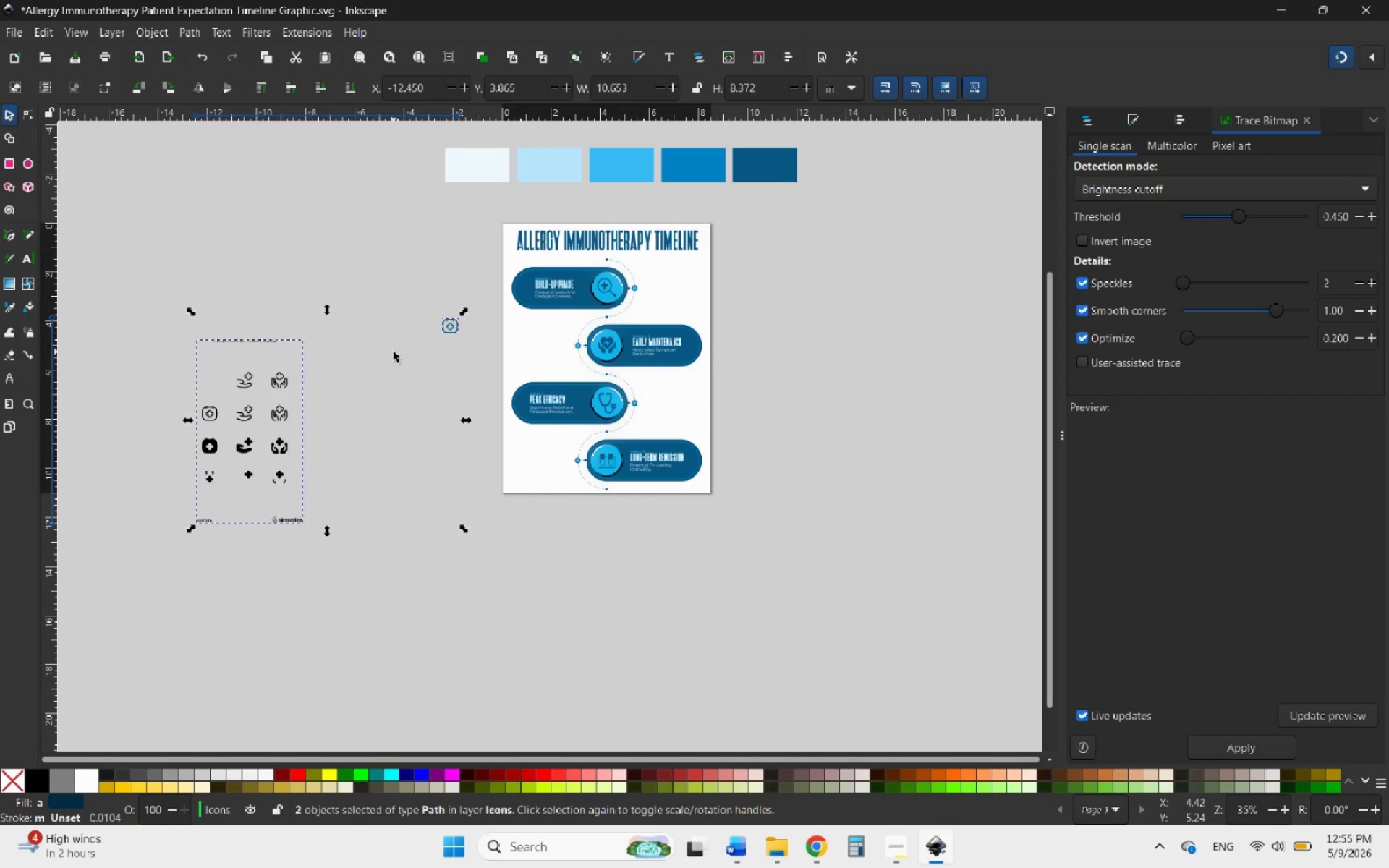 
key(Delete)
 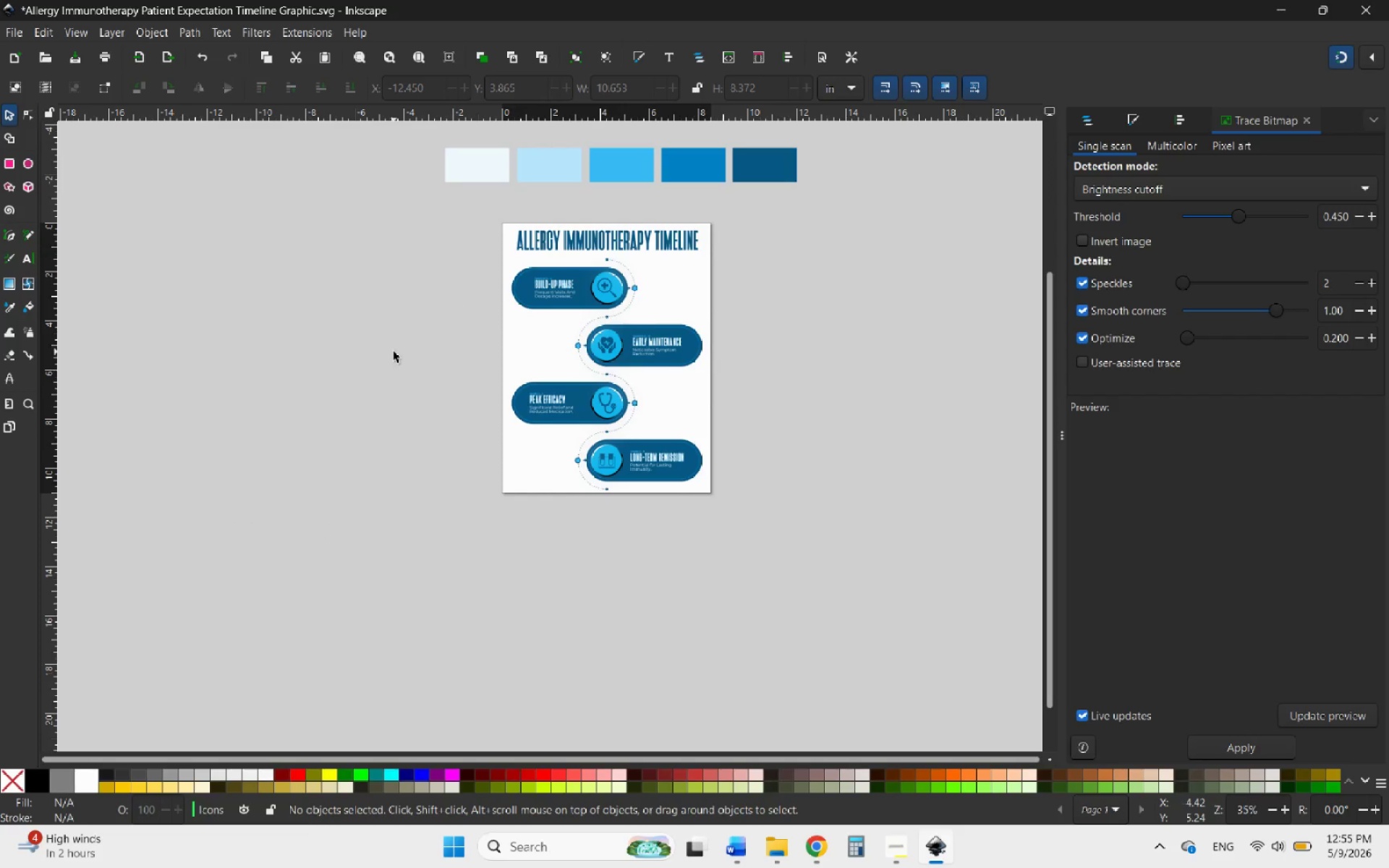 
hold_key(key=ControlLeft, duration=1.12)
 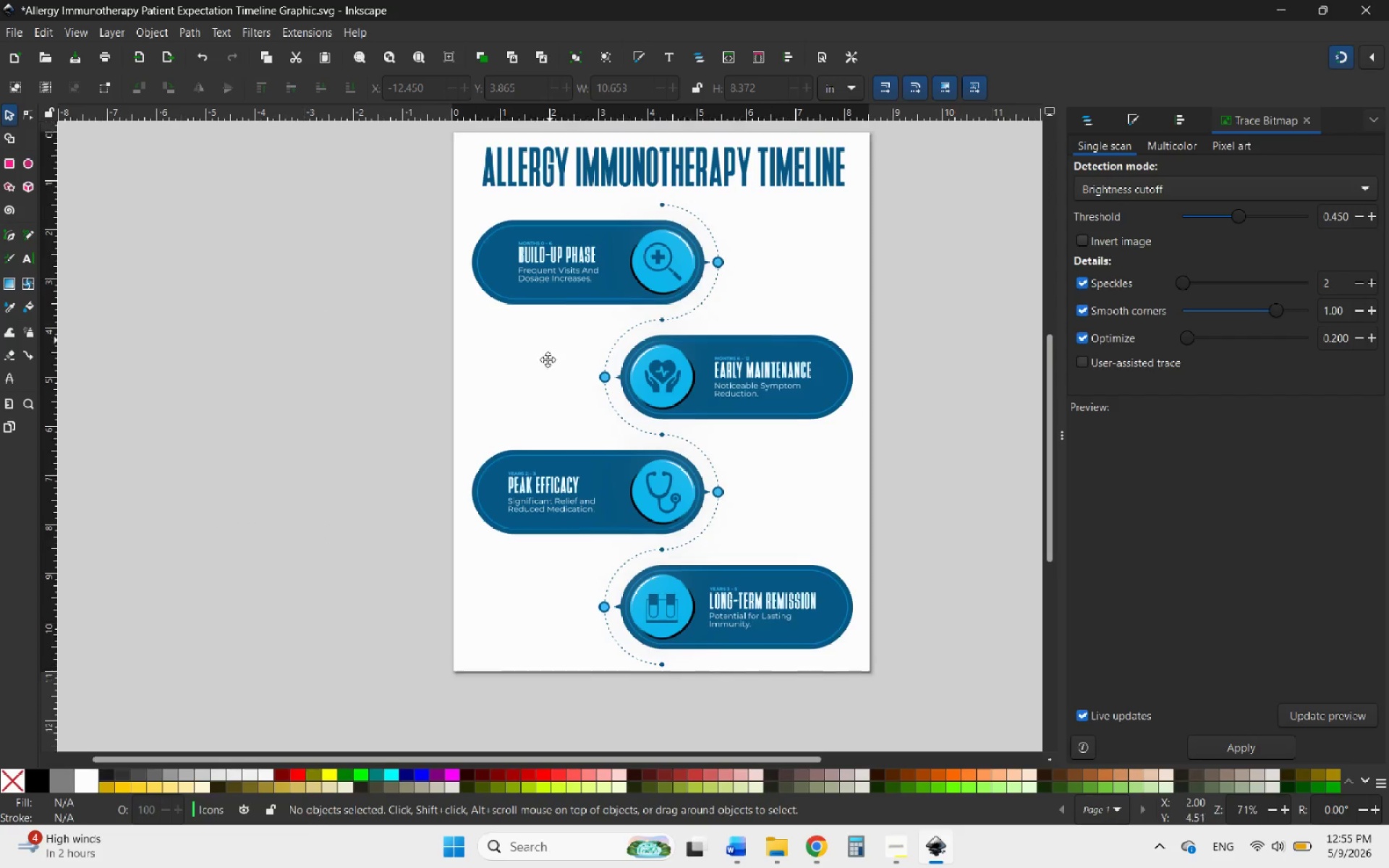 
scroll: coordinate [418, 391], scroll_direction: none, amount: 0.0
 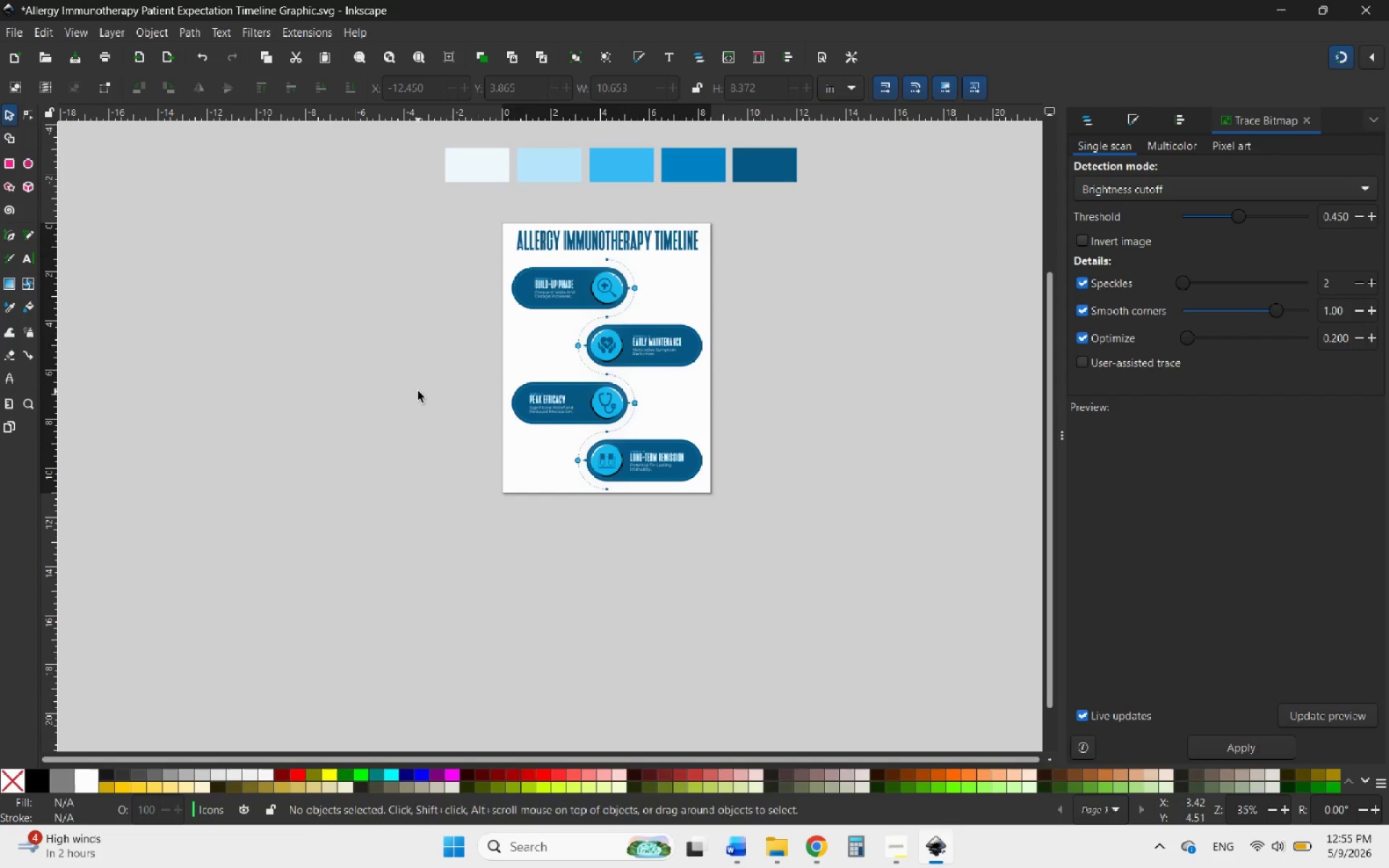 
scroll: coordinate [551, 327], scroll_direction: up, amount: 3.0
 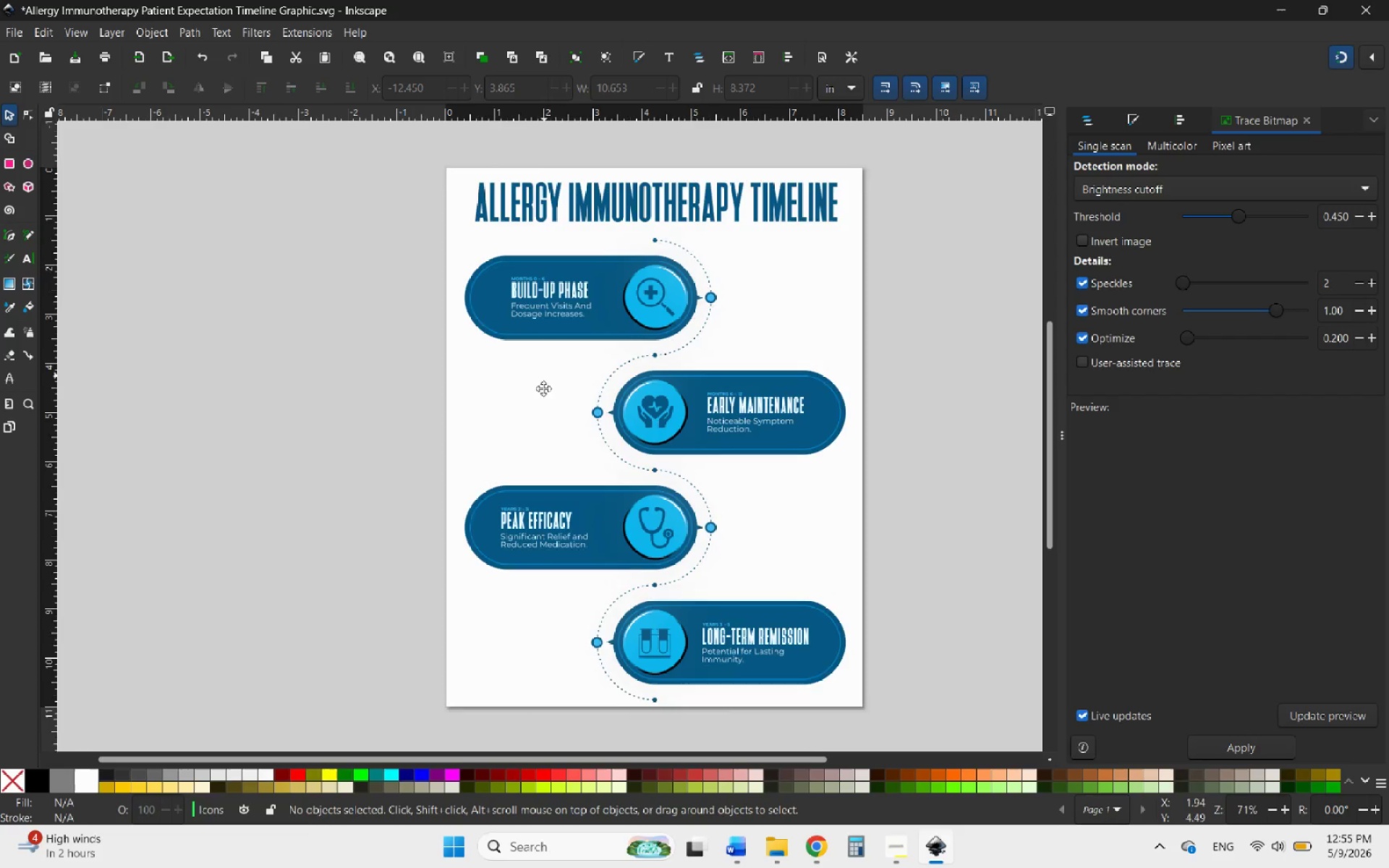 
hold_key(key=ControlLeft, duration=0.61)
scroll: coordinate [503, 284], scroll_direction: up, amount: 1.0
 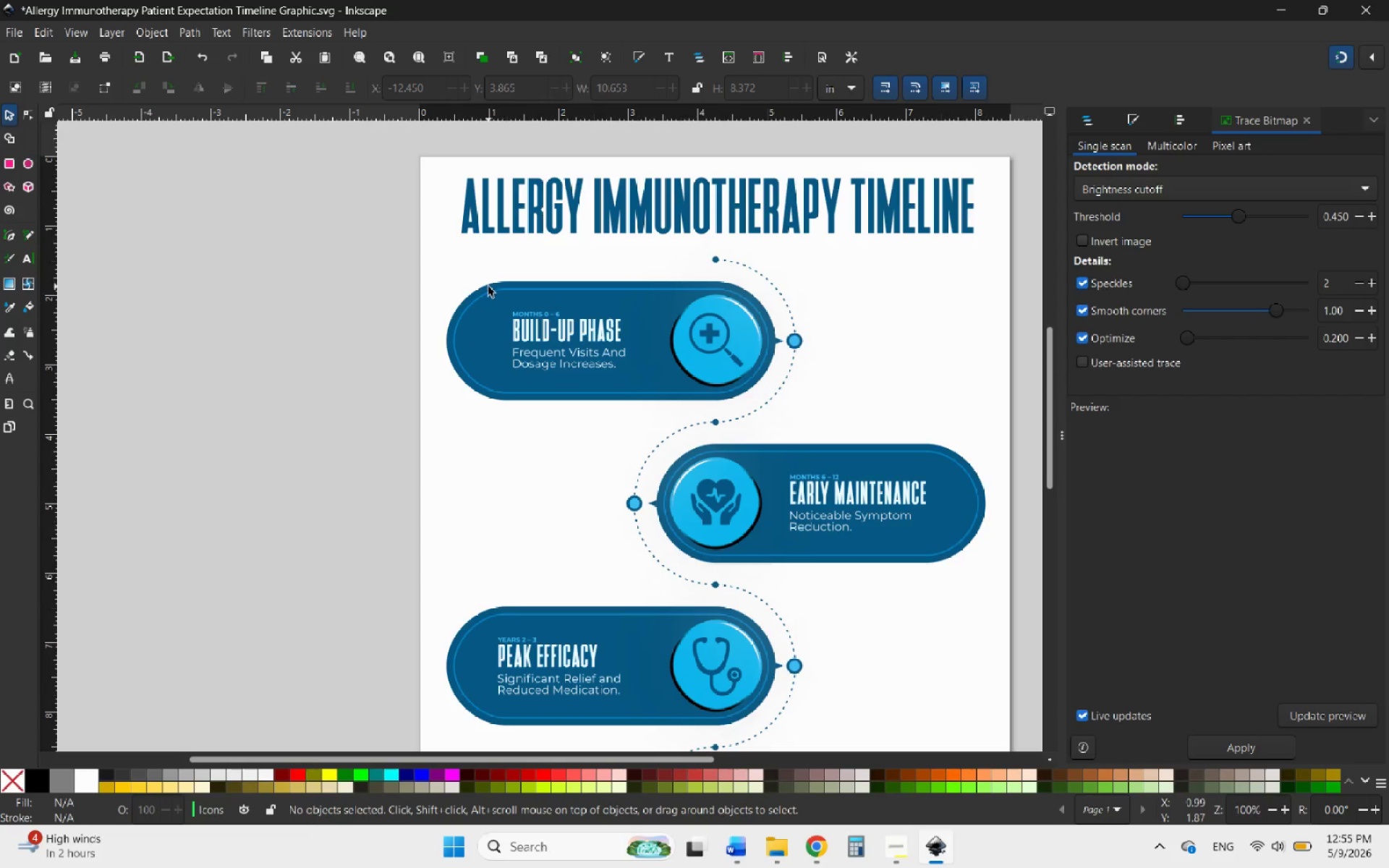 
double_click([488, 286])
 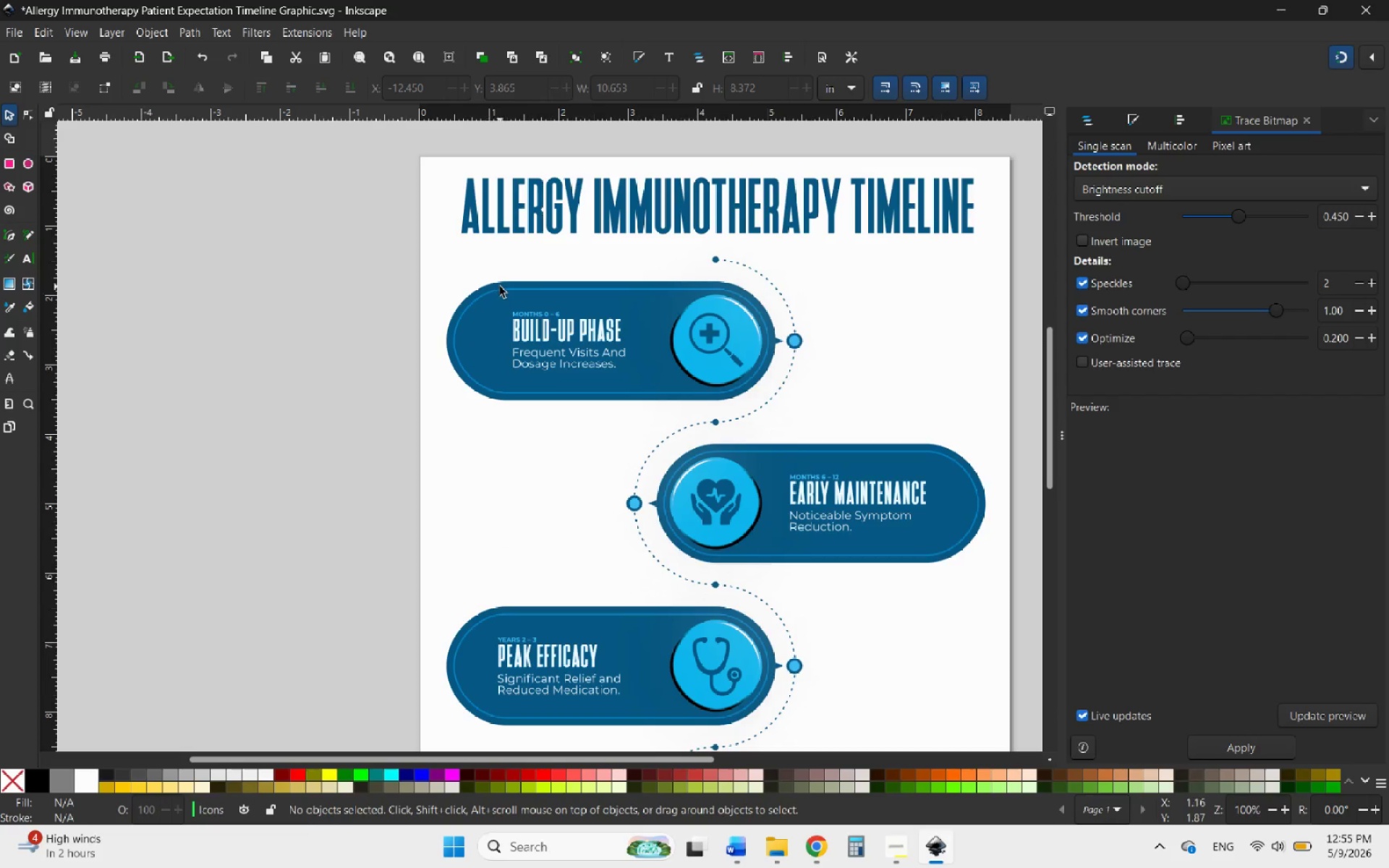 
left_click([500, 286])
 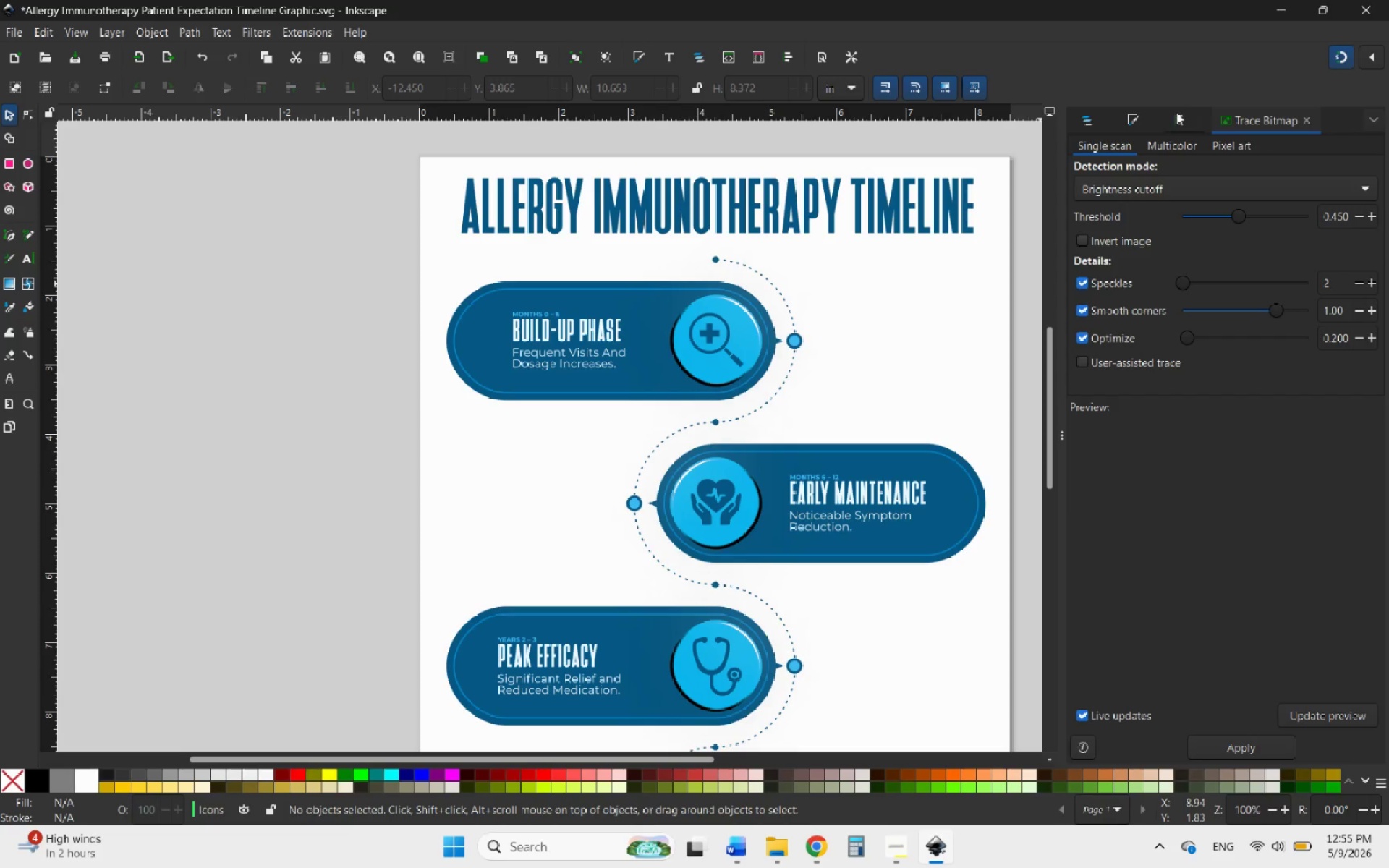 
left_click([1305, 119])
 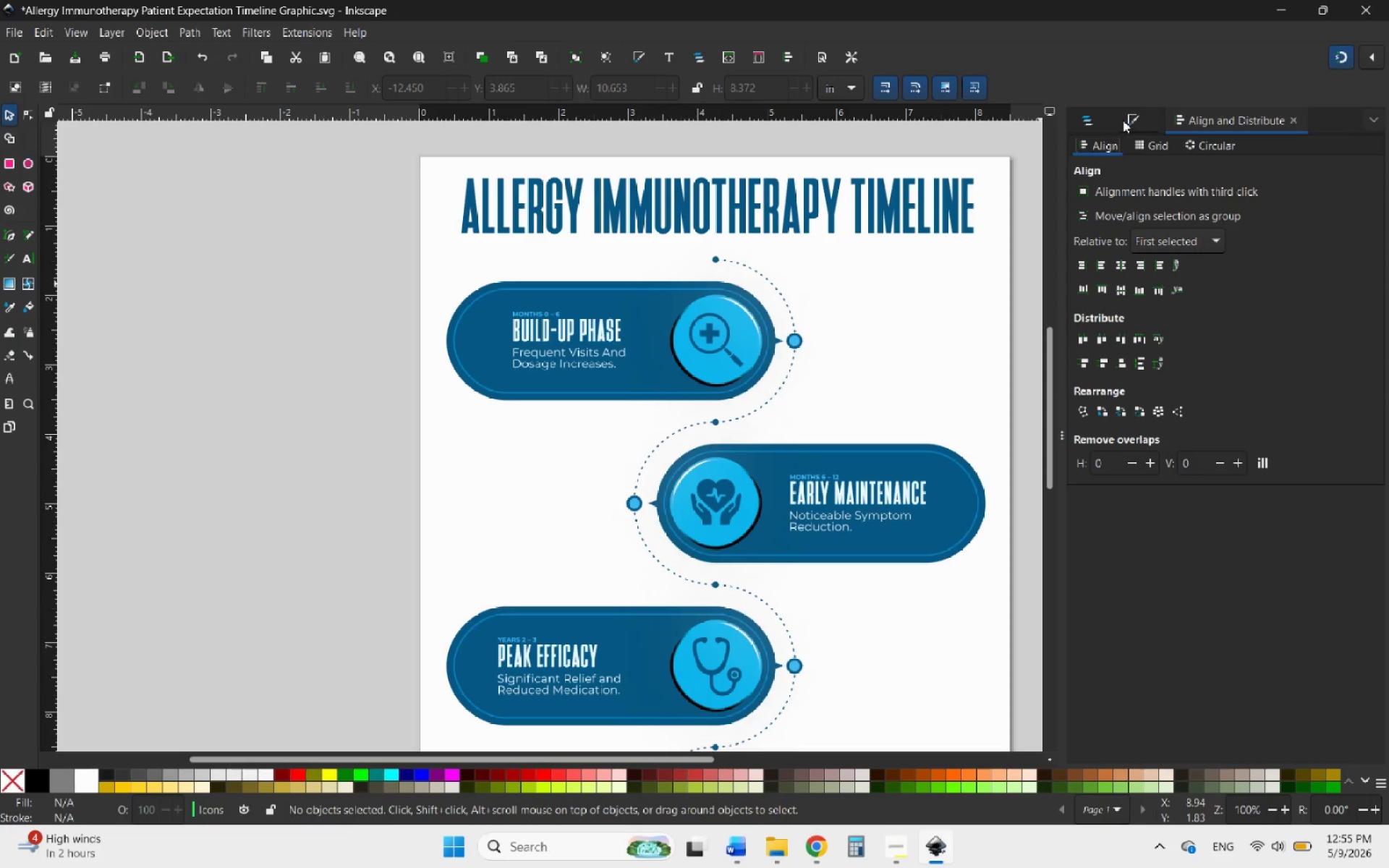 
left_click([1095, 117])
 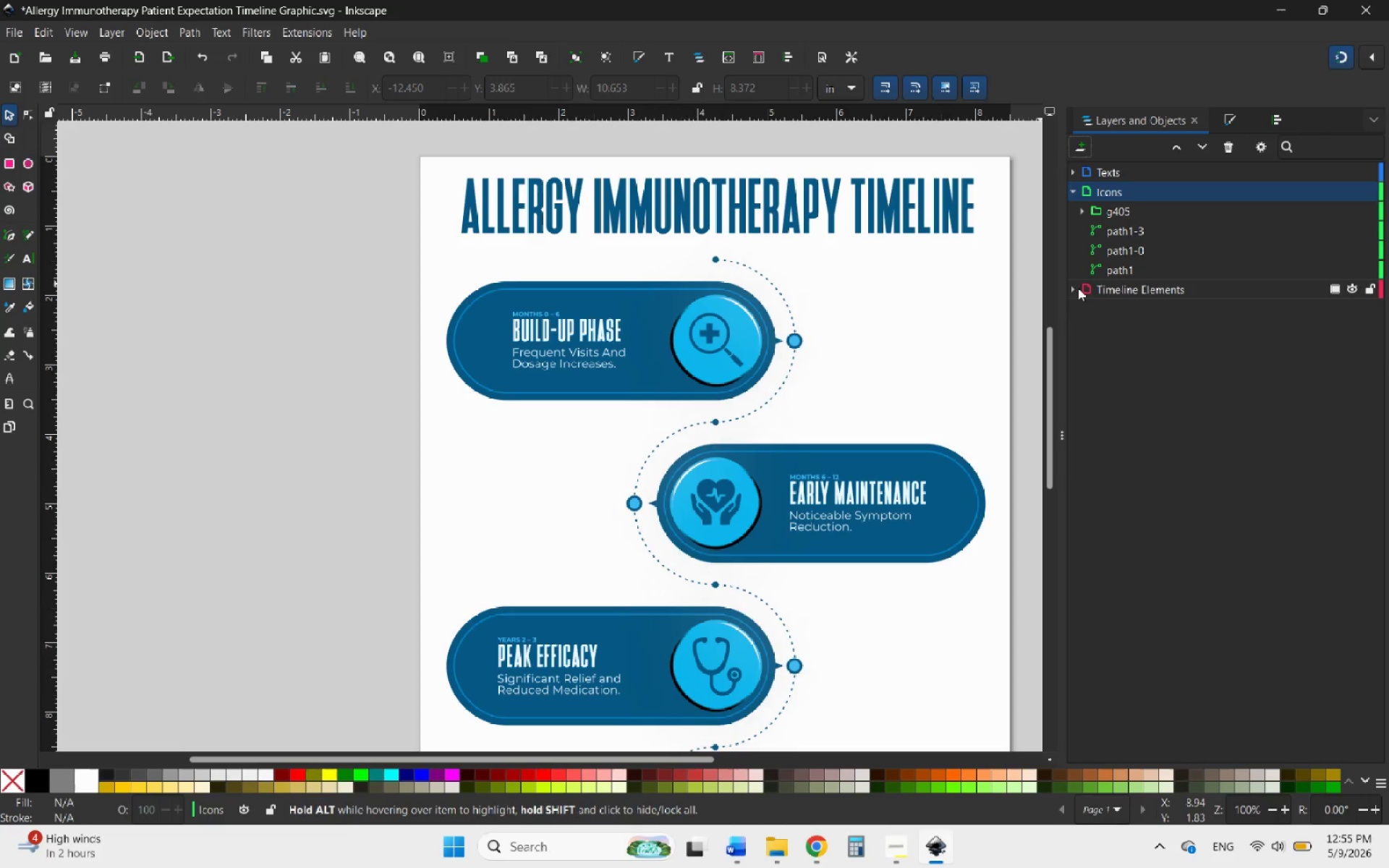 
left_click([1076, 289])
 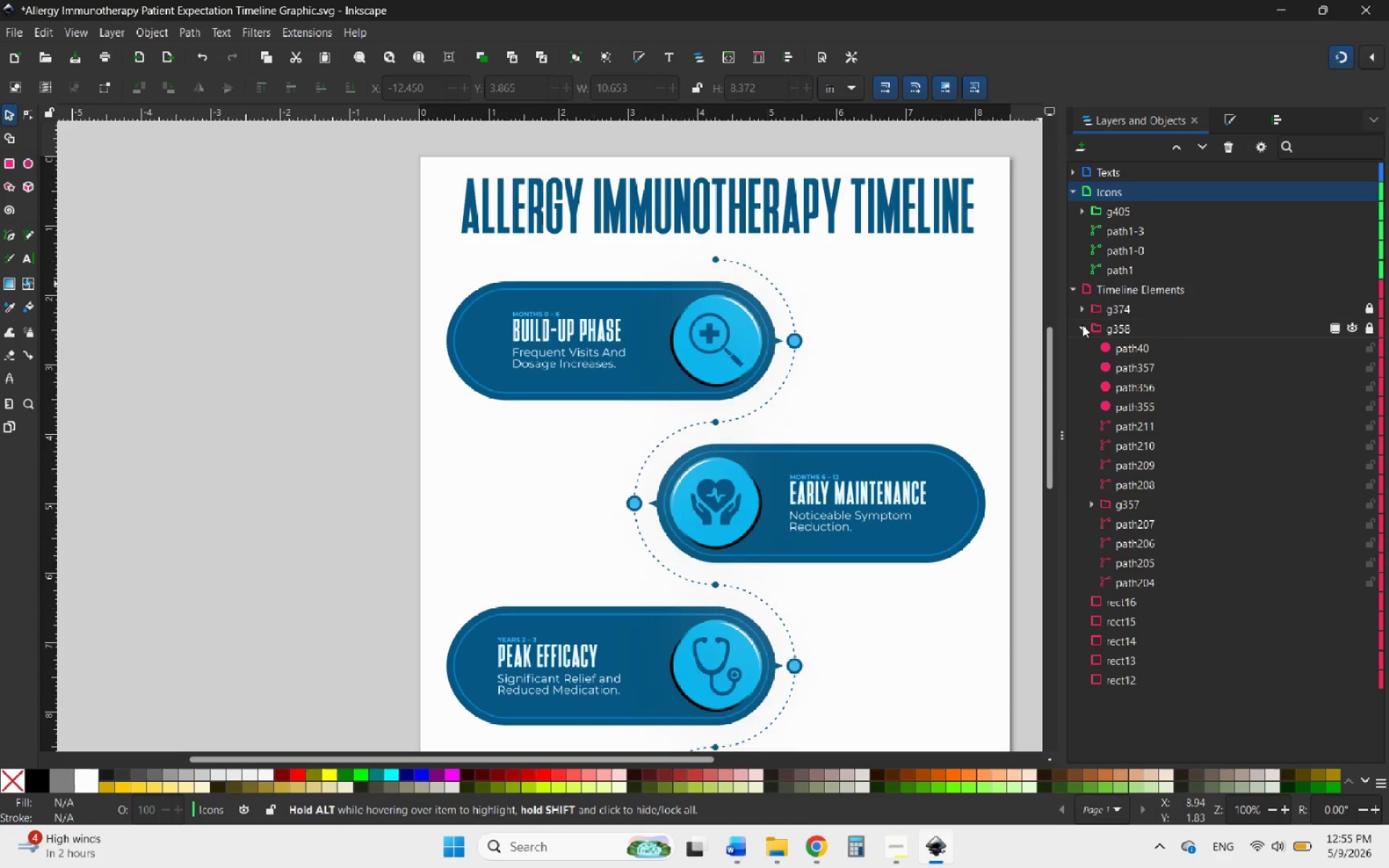 
left_click([1084, 330])
 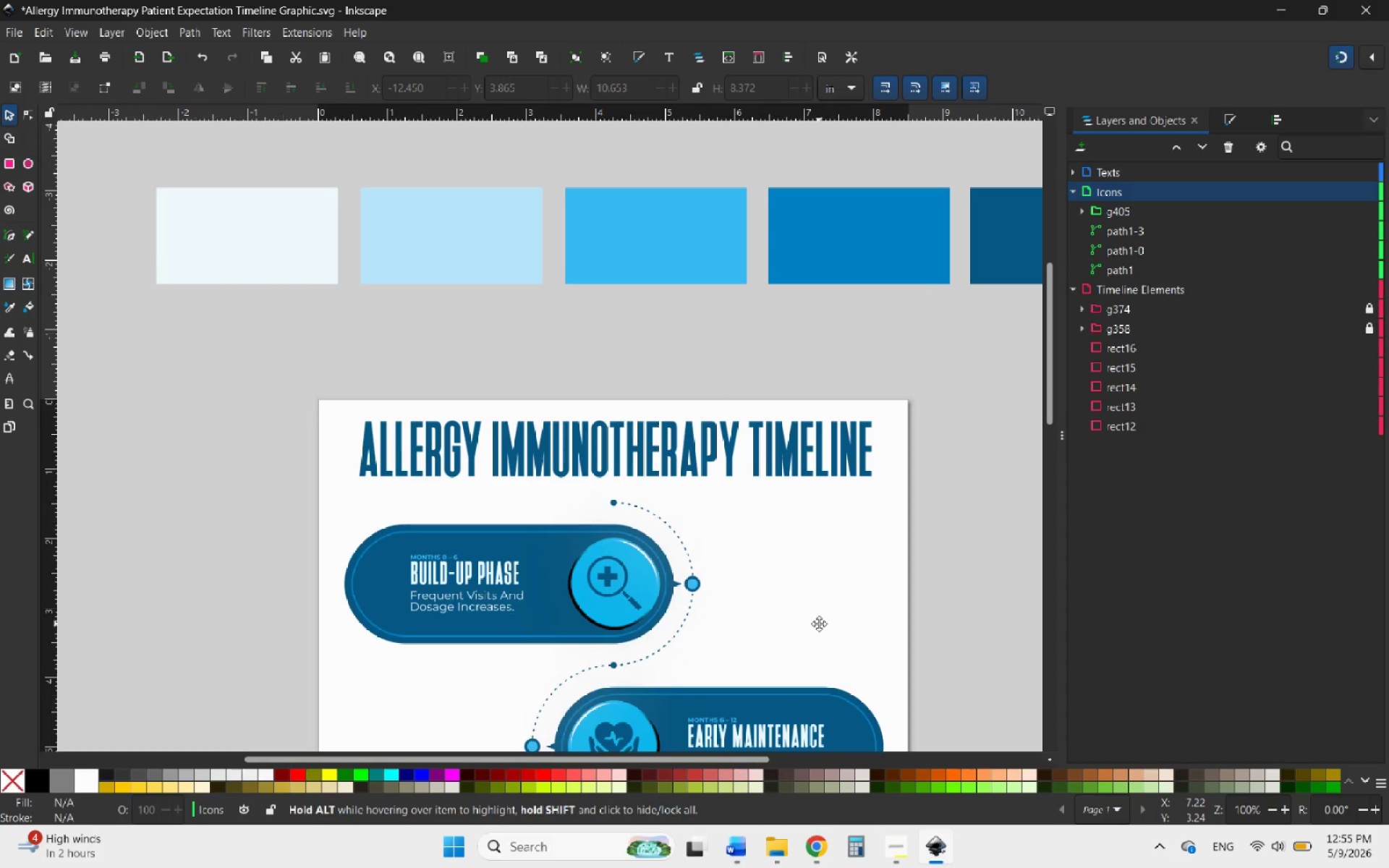 
wait(5.55)
 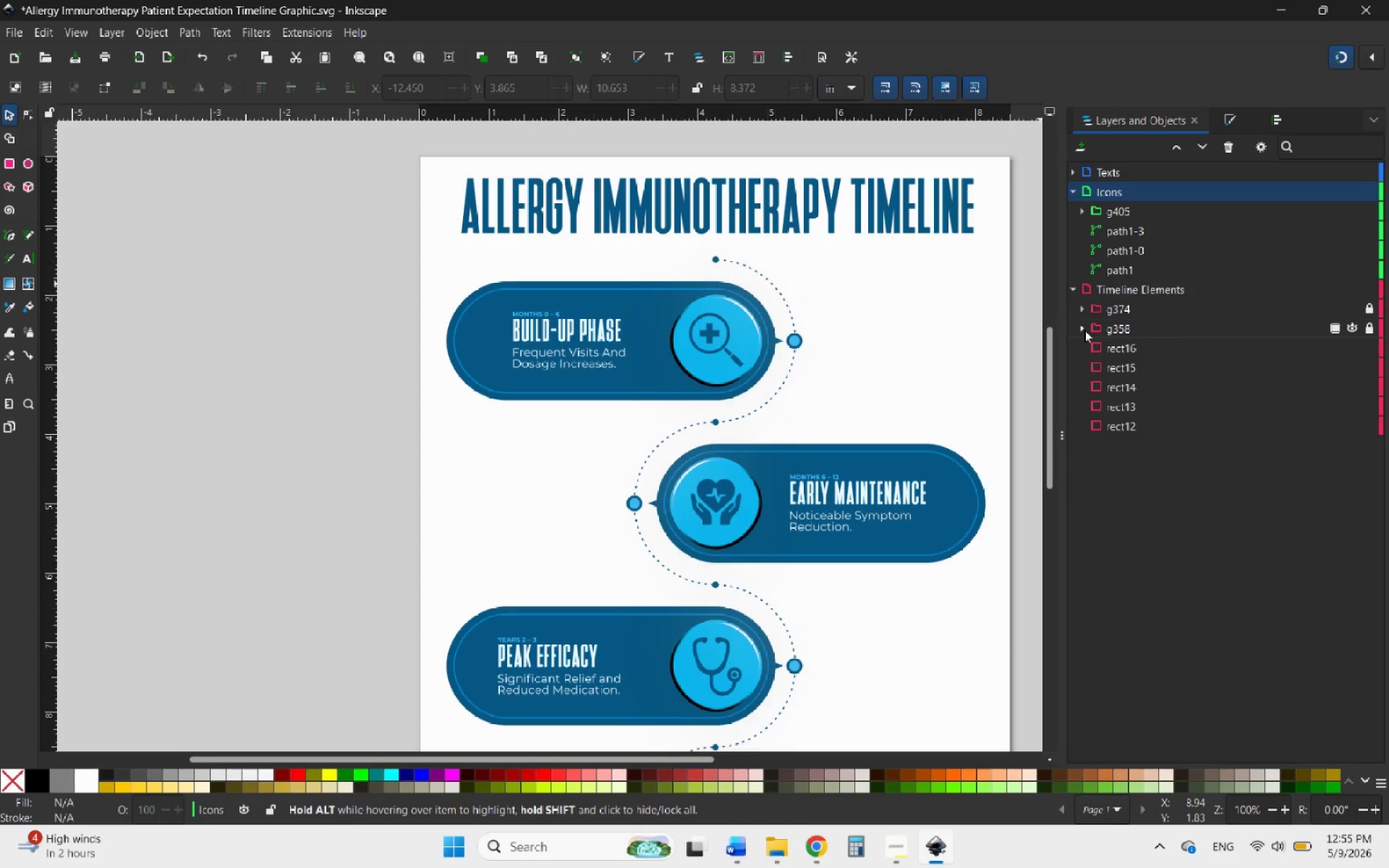 
hold_key(key=ControlLeft, duration=0.38)
scroll: coordinate [772, 571], scroll_direction: down, amount: 2.0
 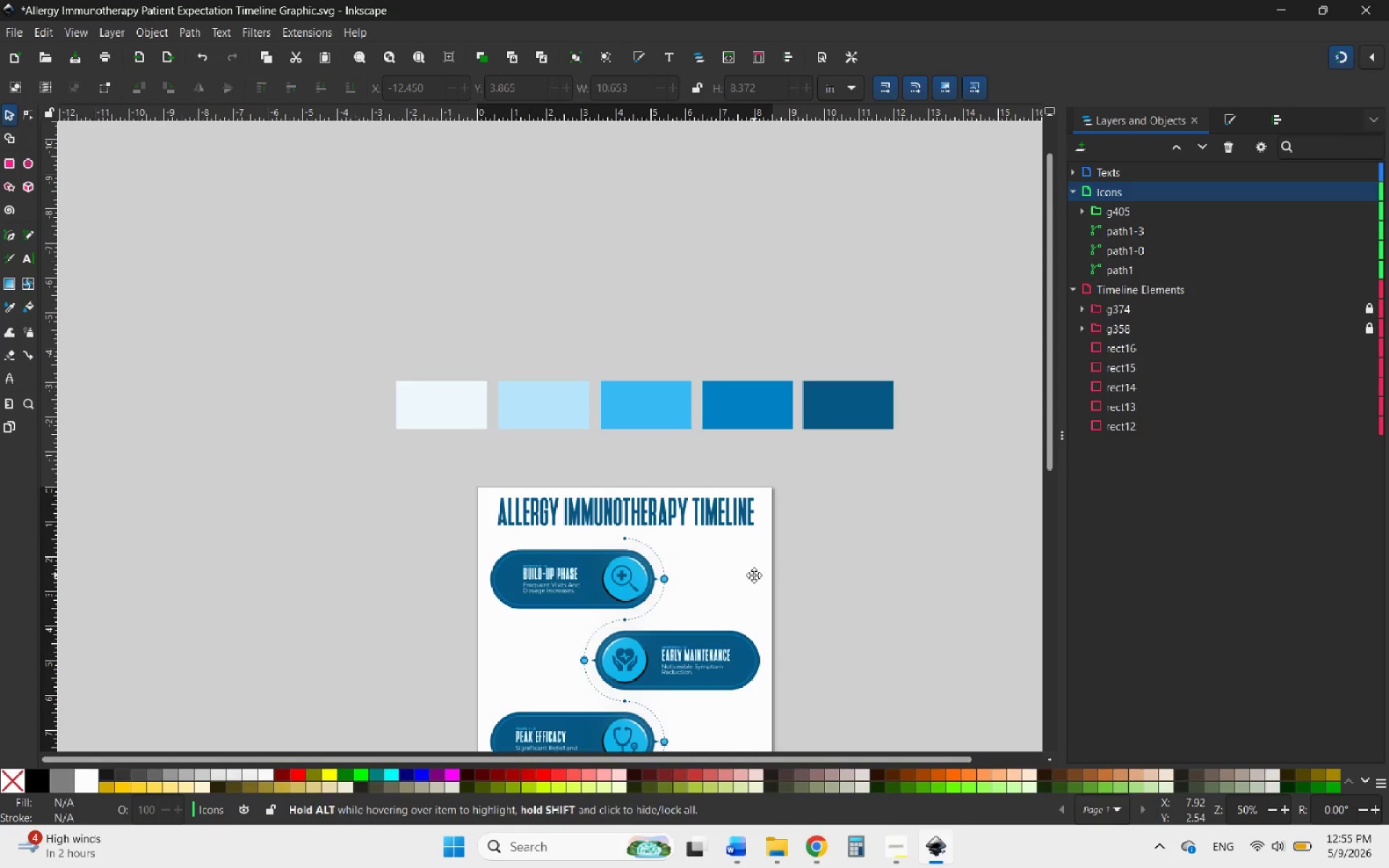 
hold_key(key=ControlLeft, duration=0.77)
scroll: coordinate [754, 565], scroll_direction: up, amount: 2.0
 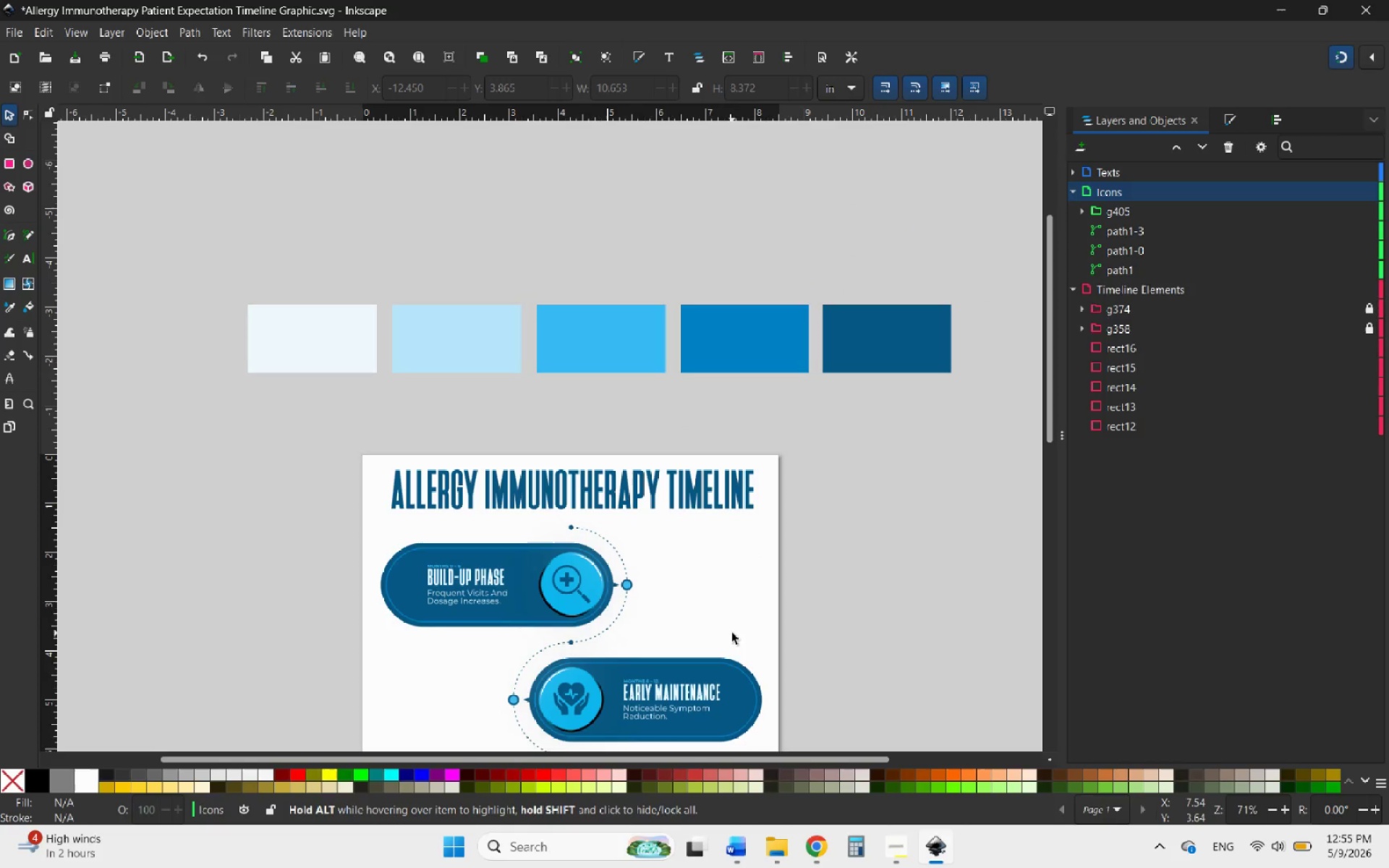 
left_click([357, 344])
 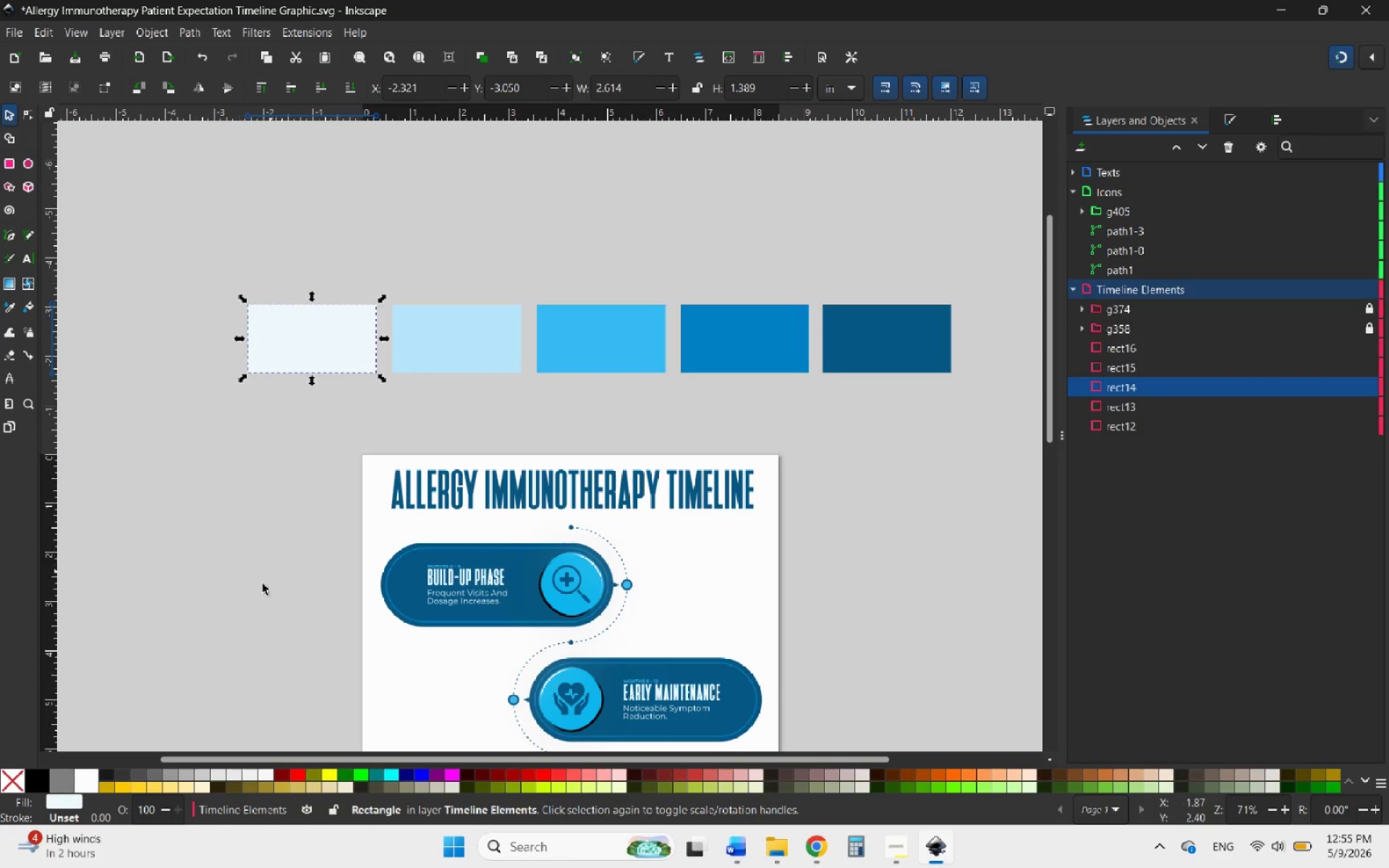 
mouse_move([199, 807])
 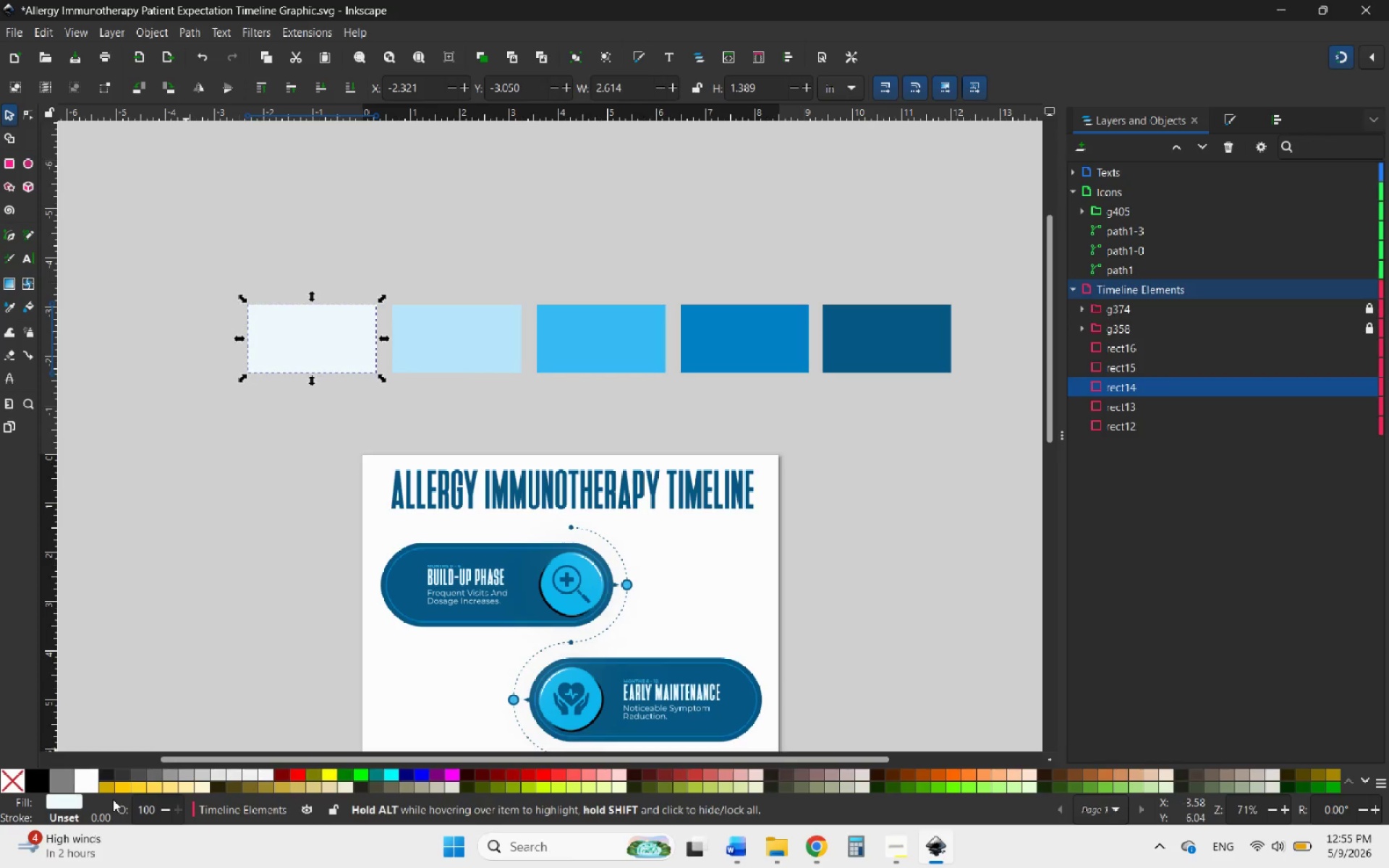 
wait(7.99)
 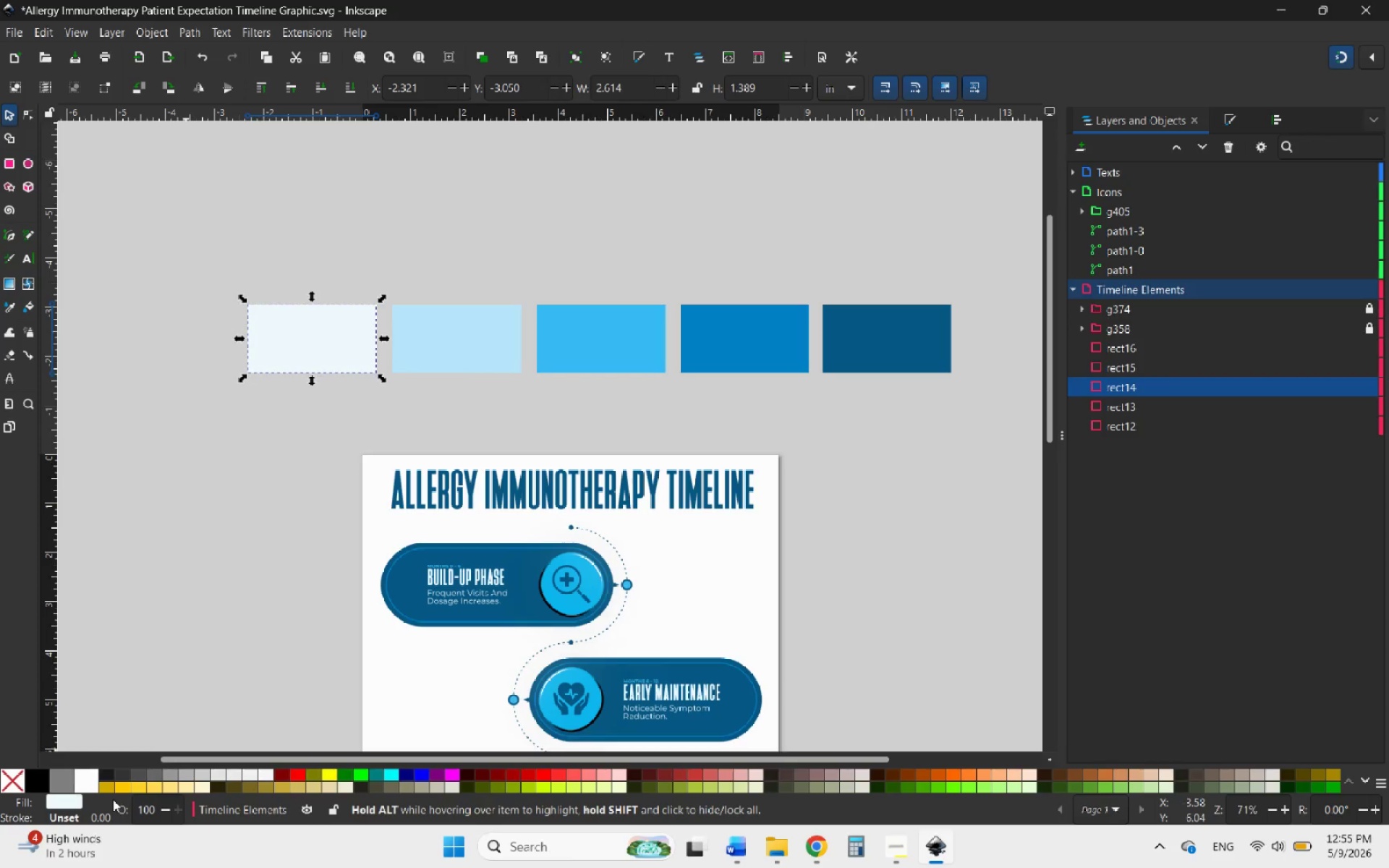 
scroll: coordinate [150, 685], scroll_direction: down, amount: 3.0
 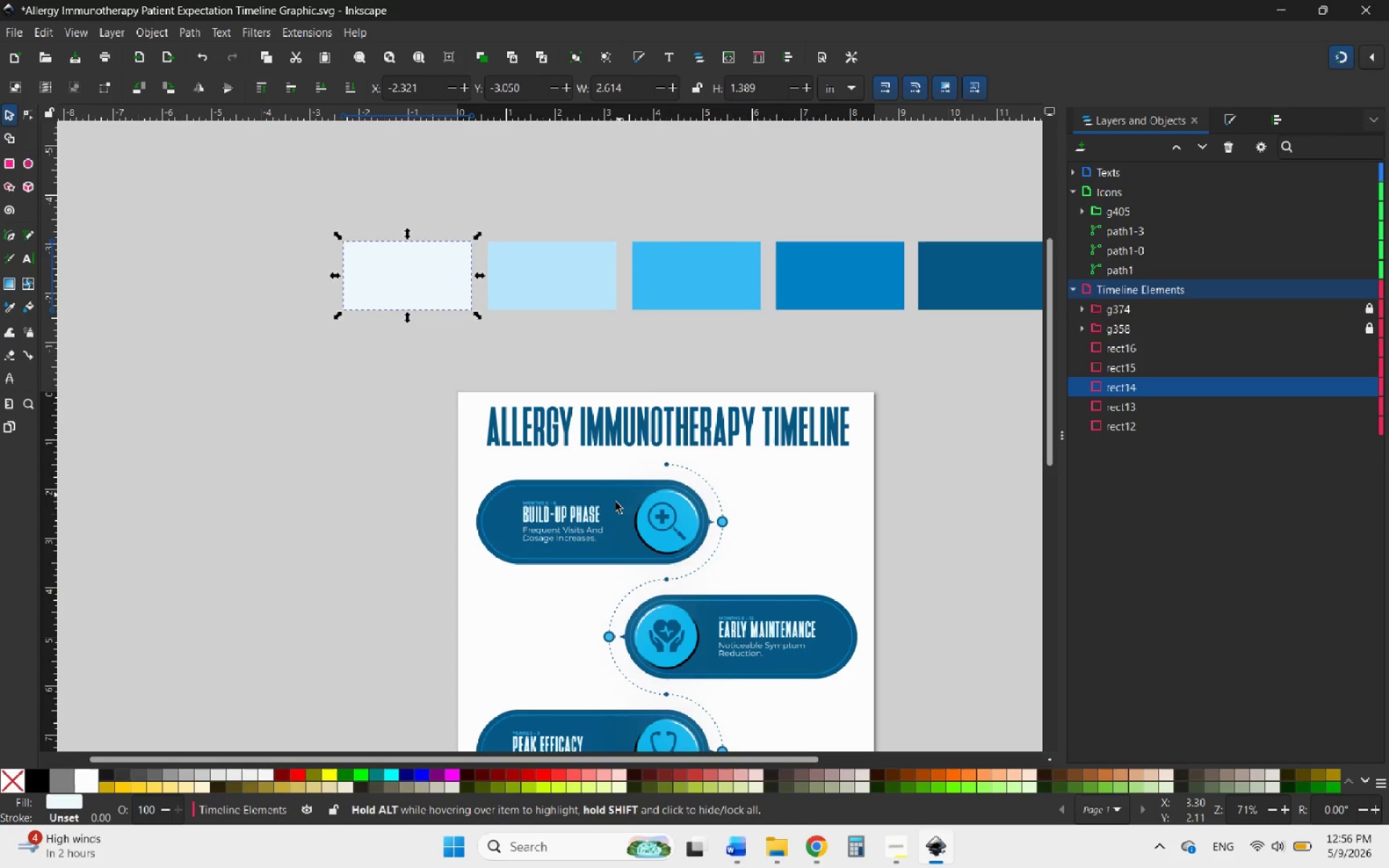 
left_click([491, 495])
 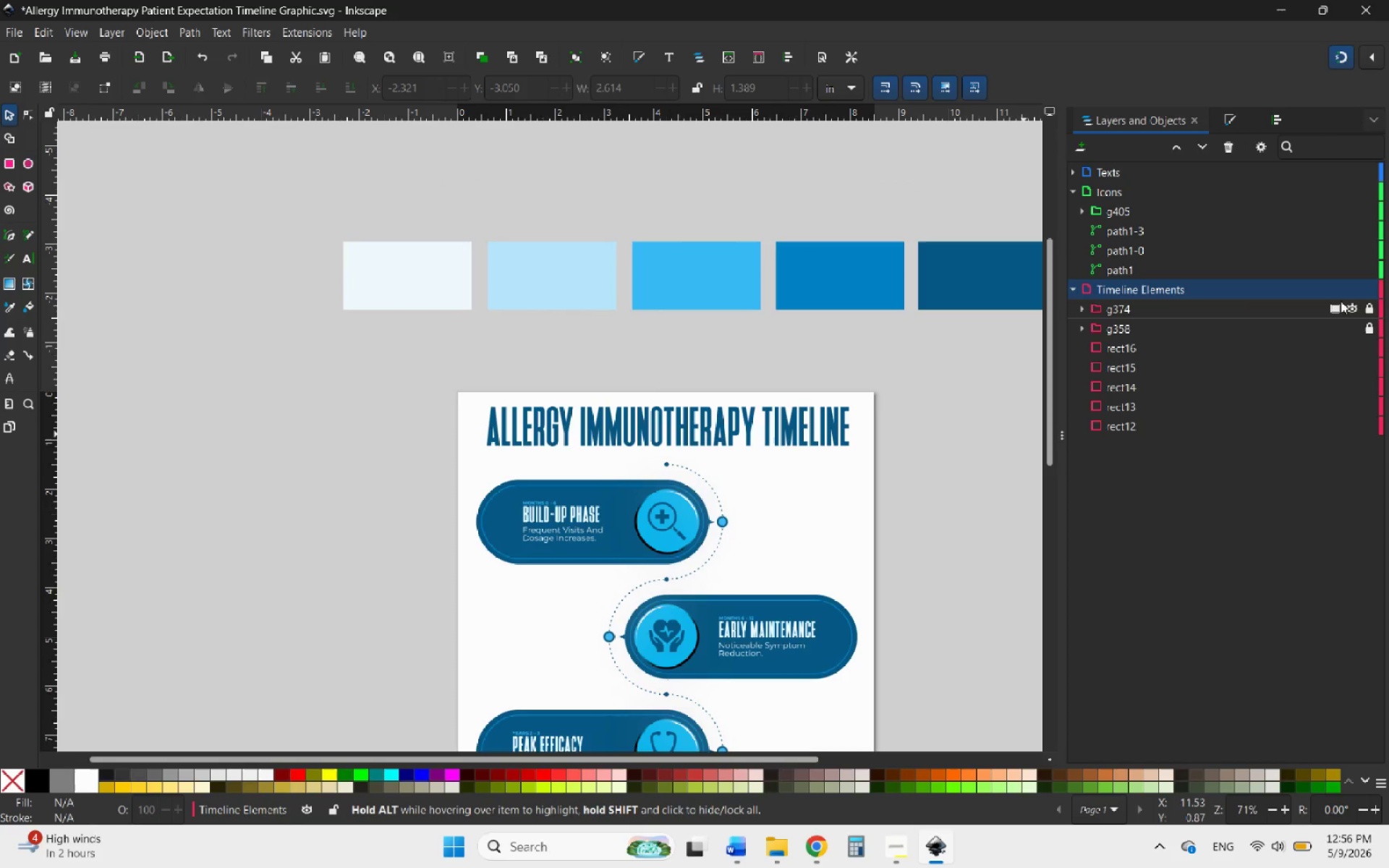 
left_click([1275, 310])
 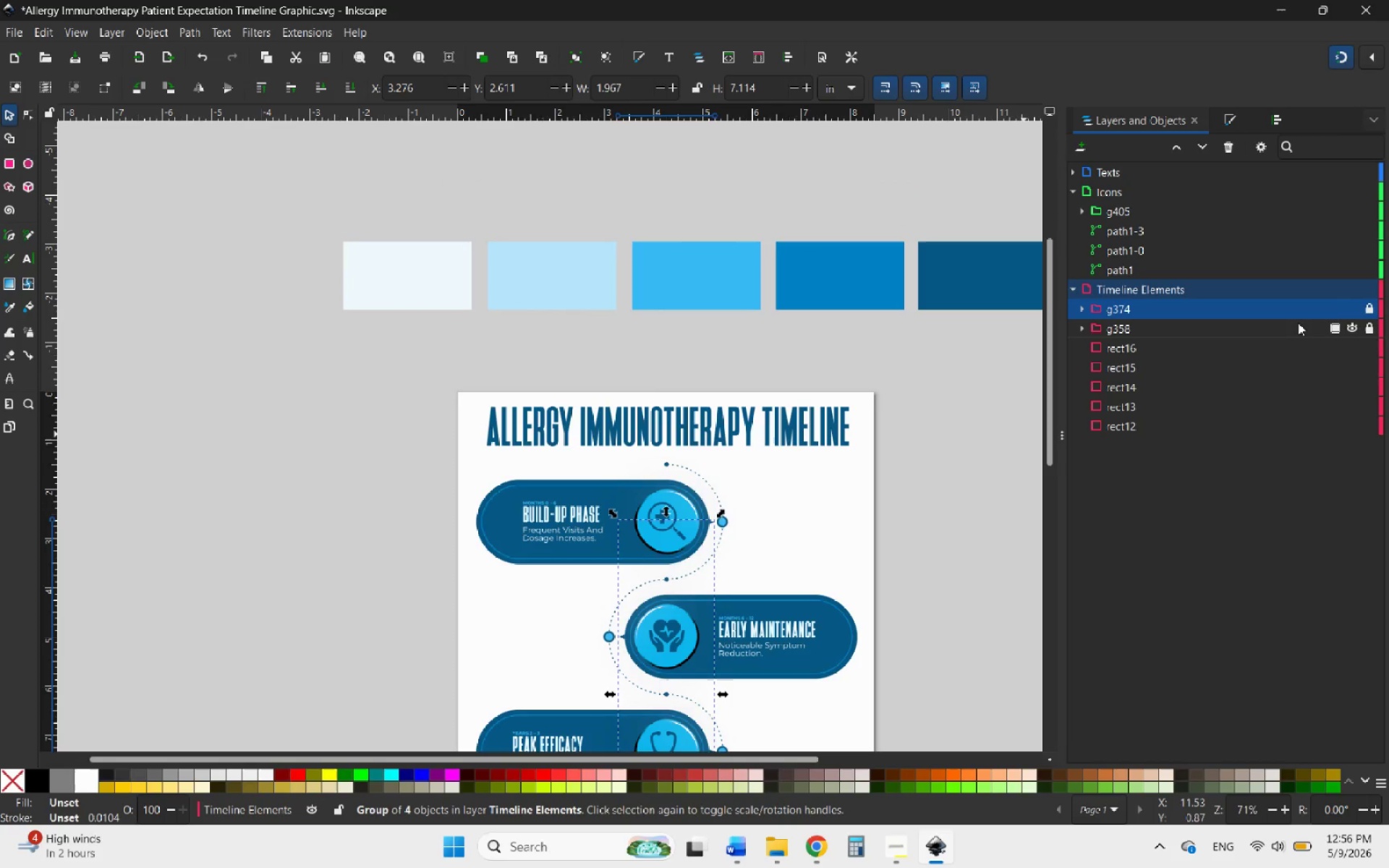 
left_click([1280, 326])
 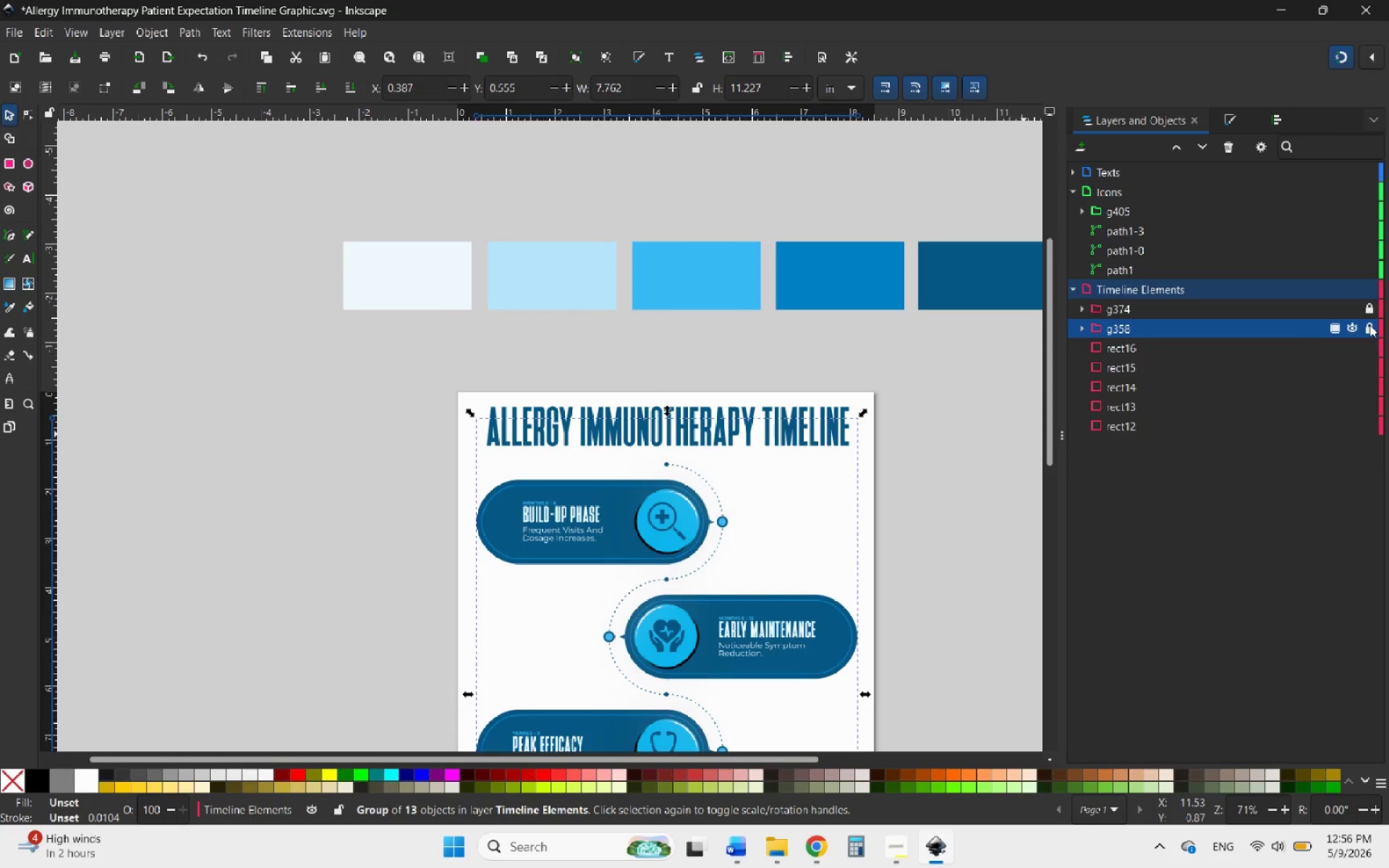 
left_click([1369, 325])
 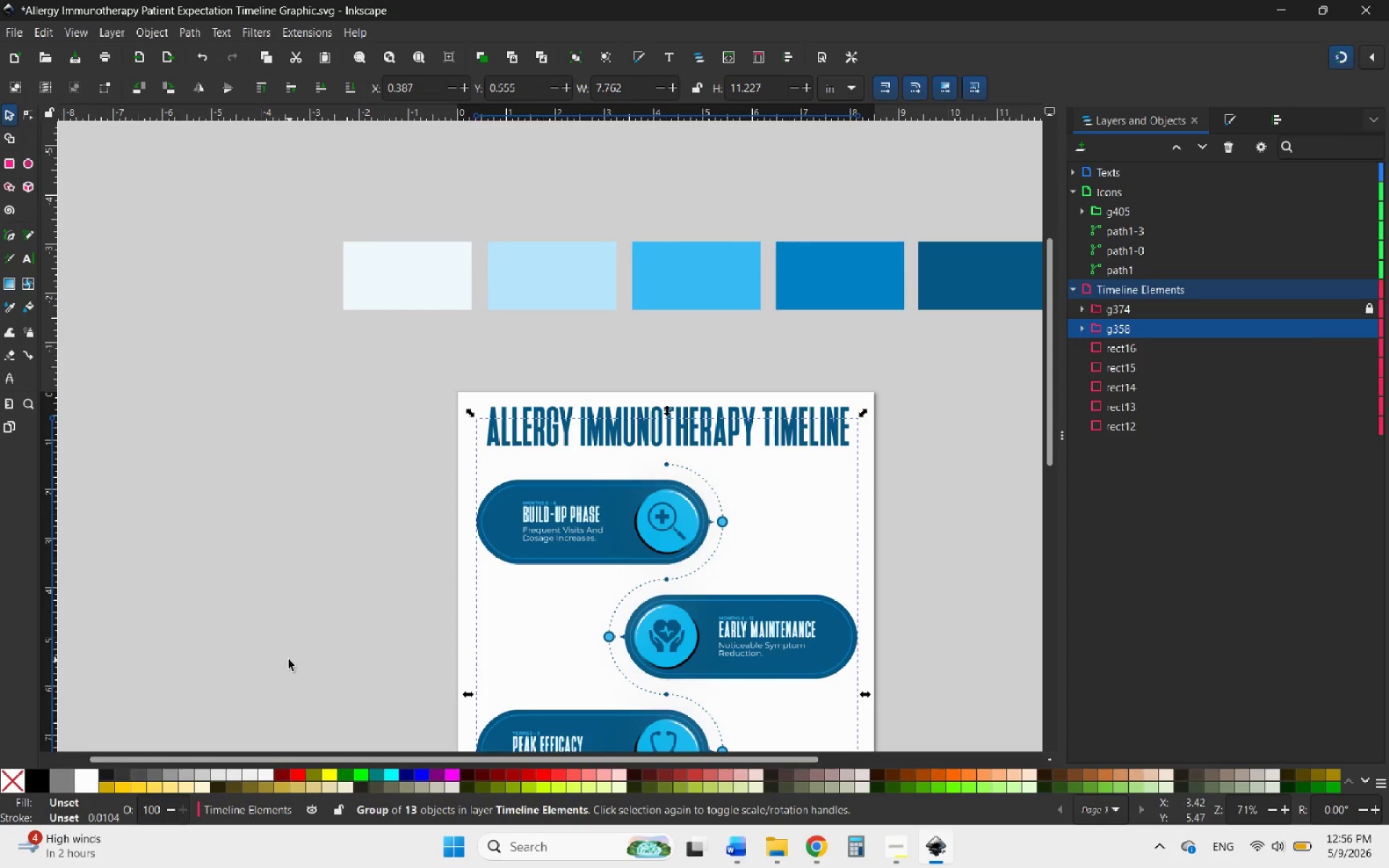 
left_click([345, 556])
 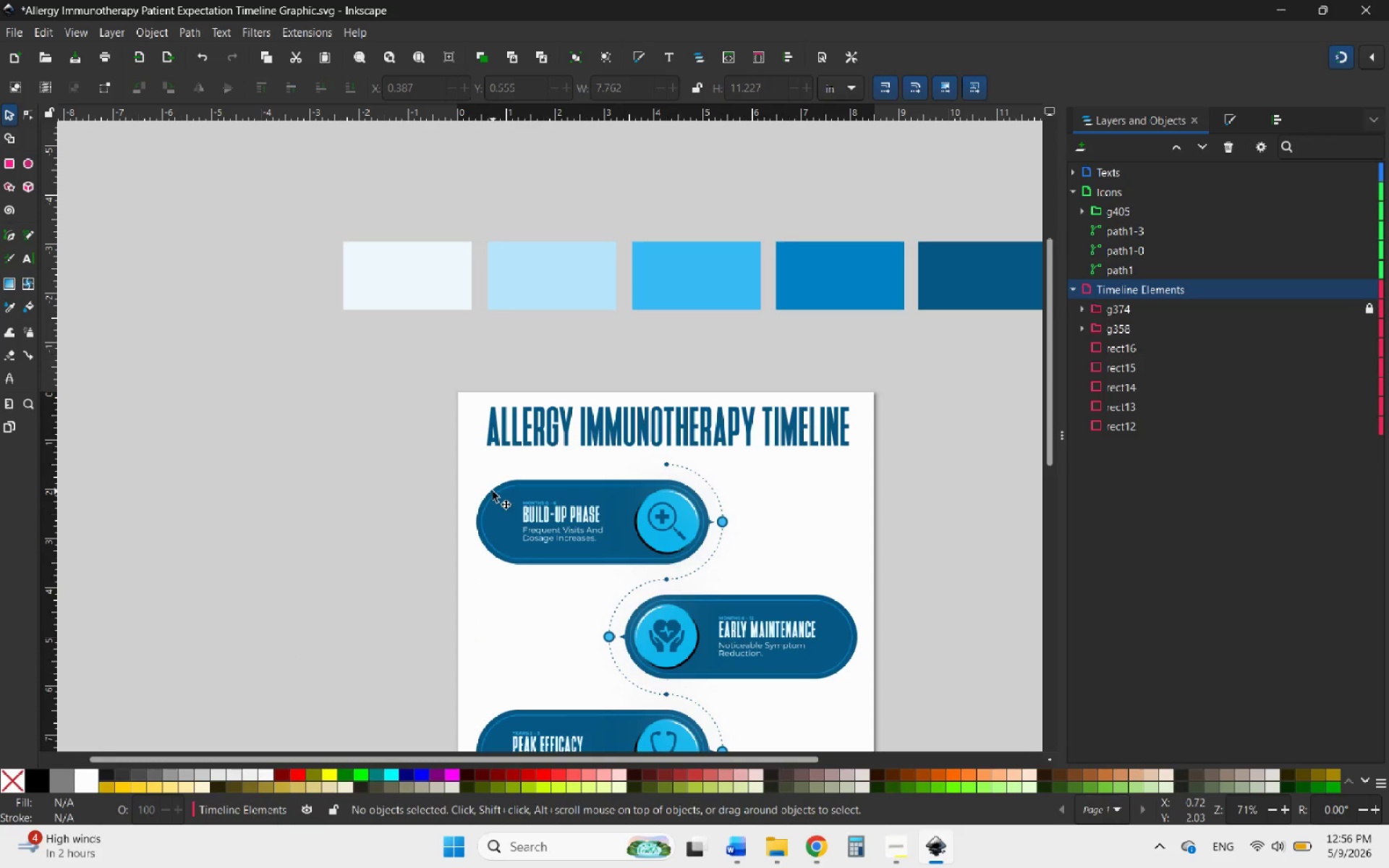 
double_click([493, 491])
 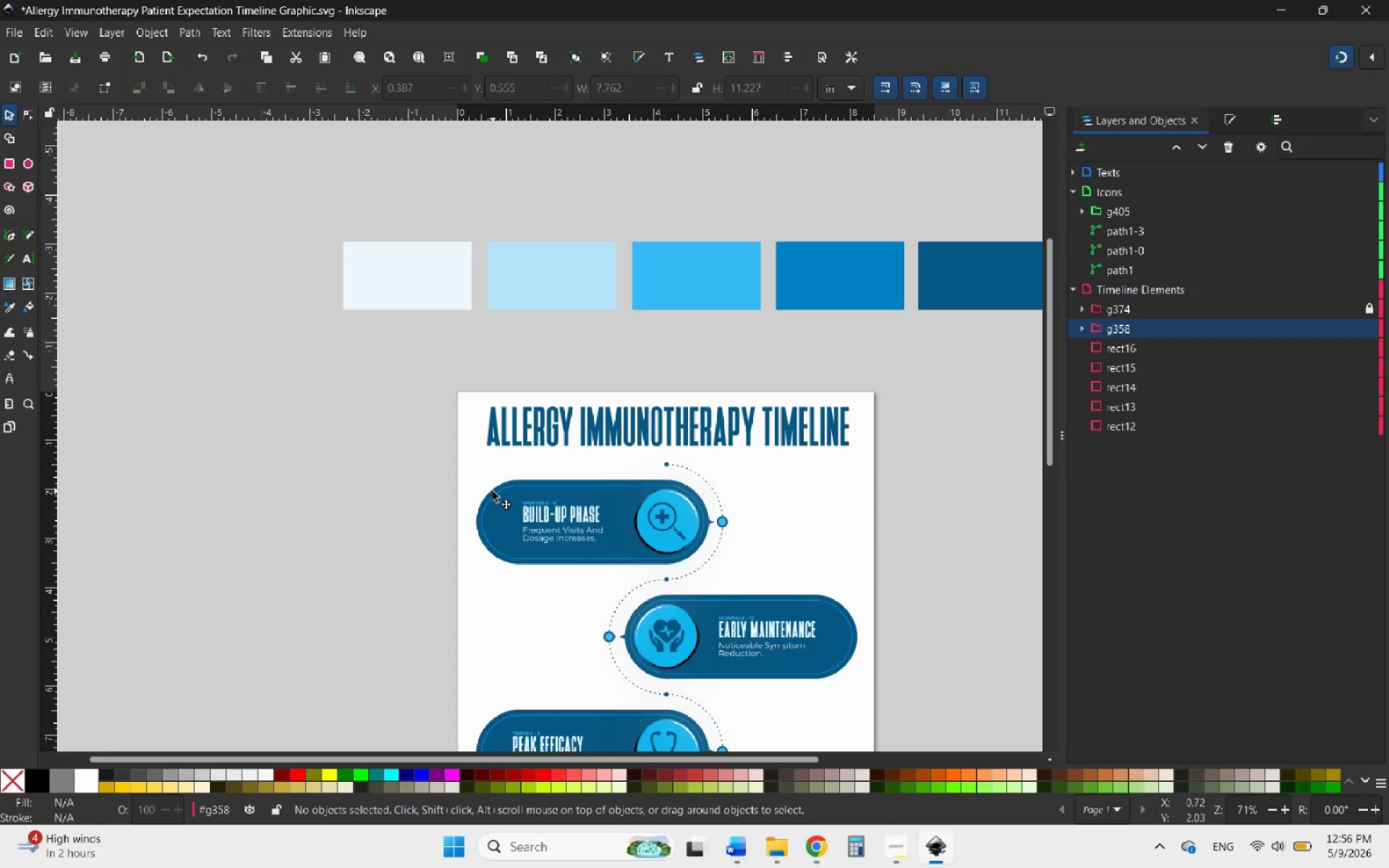 
left_click([493, 491])
 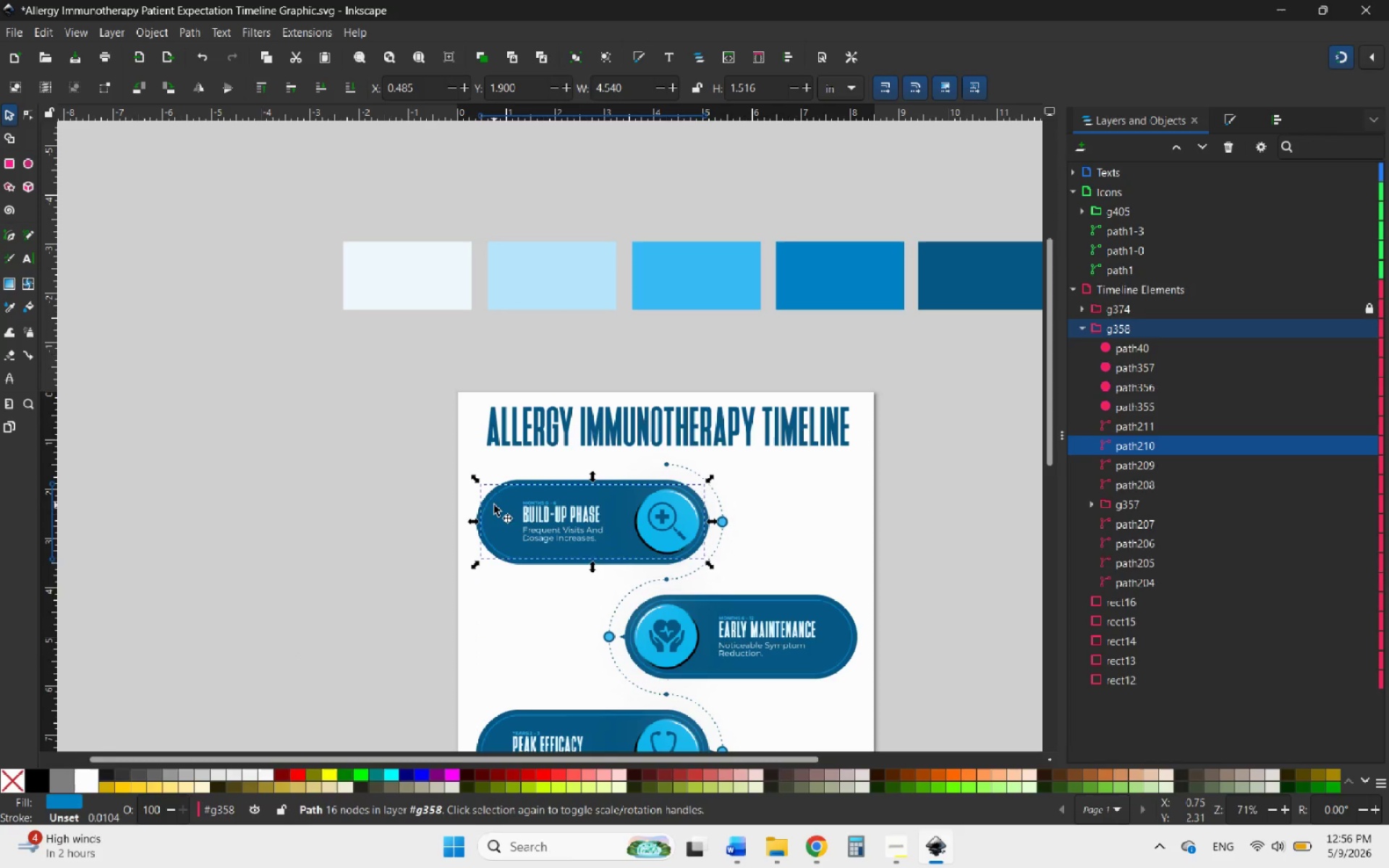 
hold_key(key=ControlLeft, duration=0.61)
scroll: coordinate [497, 507], scroll_direction: up, amount: 4.0
 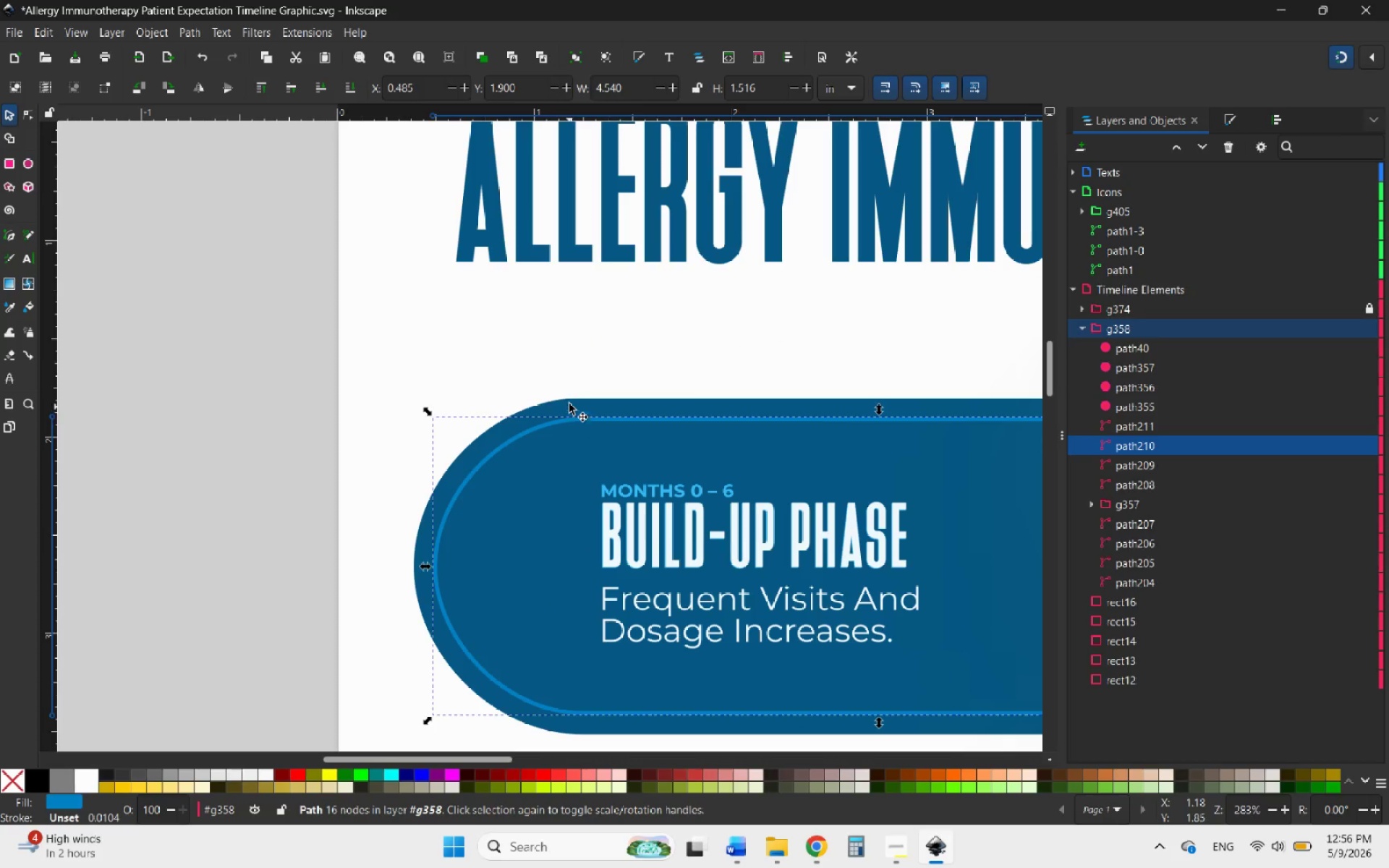 
left_click([569, 402])
 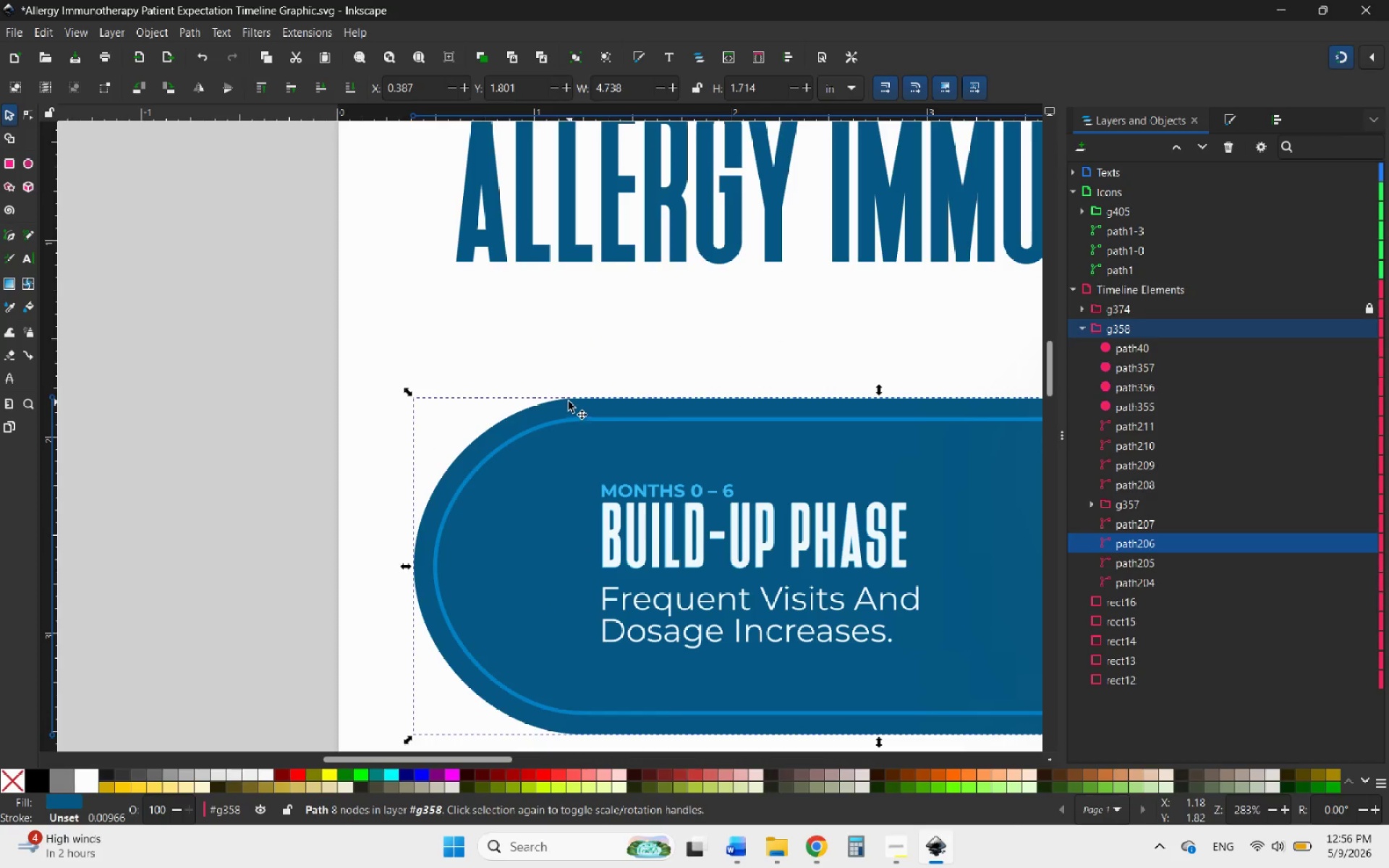 
hold_key(key=ControlLeft, duration=2.5)
scroll: coordinate [394, 419], scroll_direction: down, amount: 2.0
 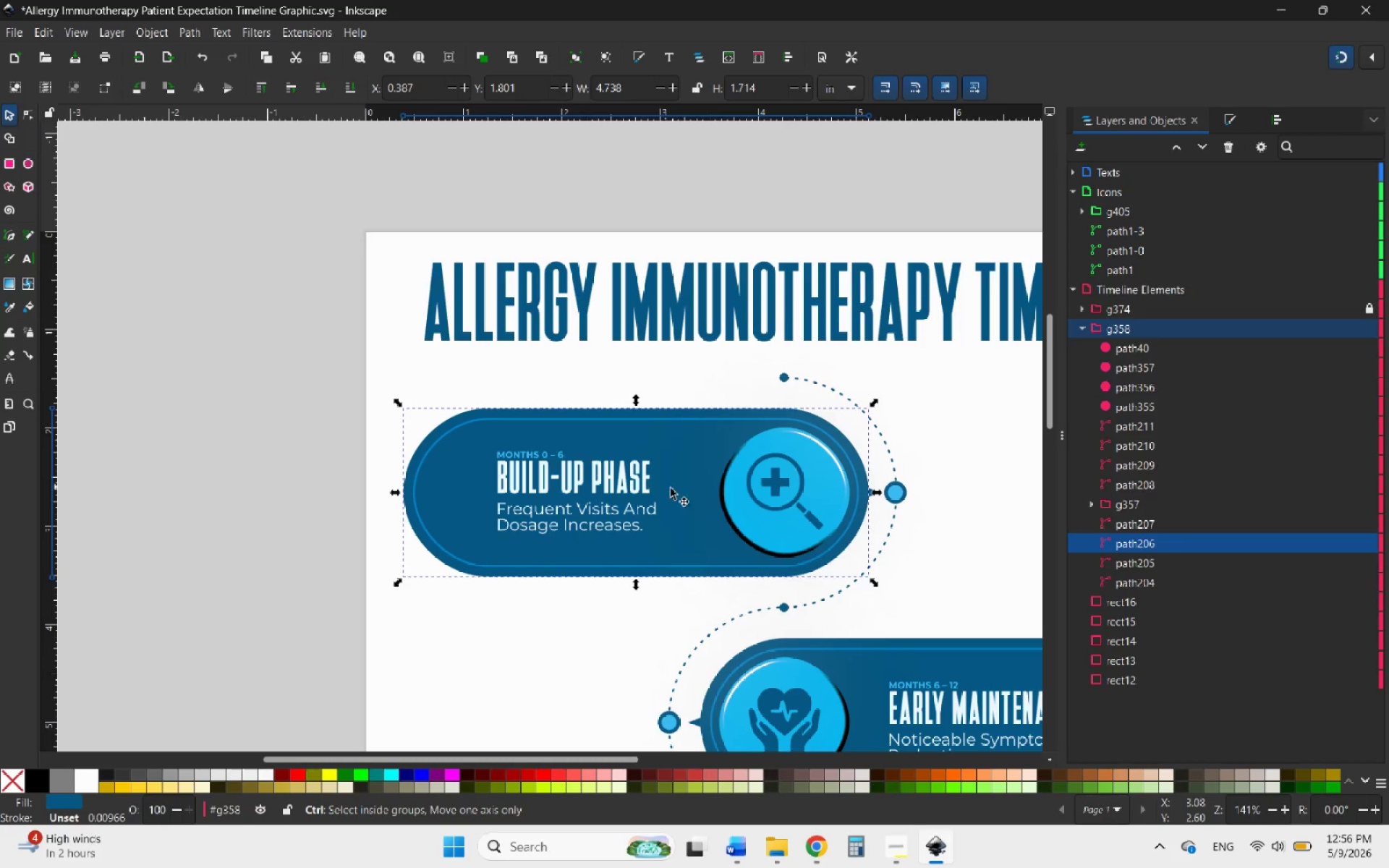 
scroll: coordinate [681, 493], scroll_direction: up, amount: 1.0
 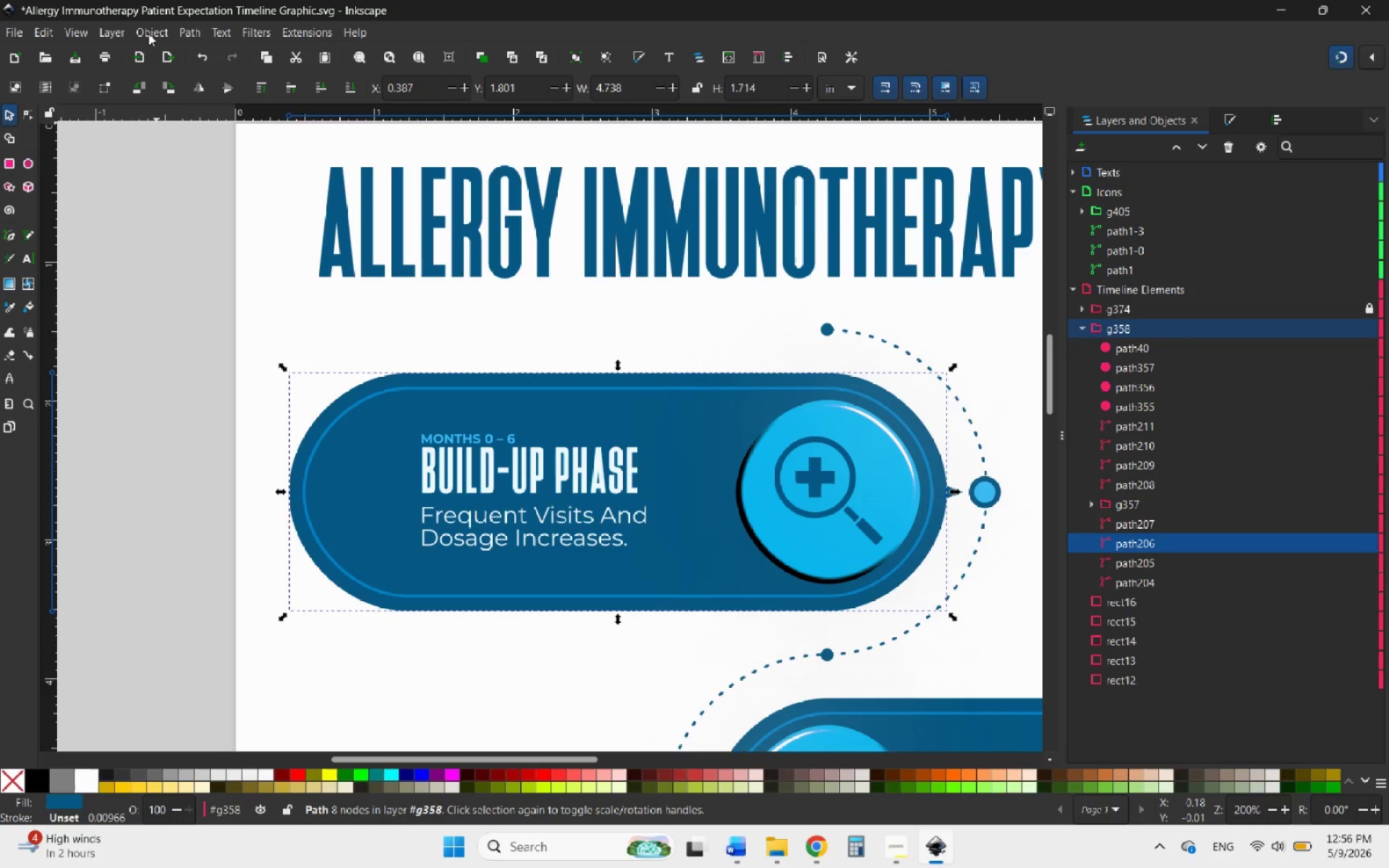 
left_click([247, 33])
 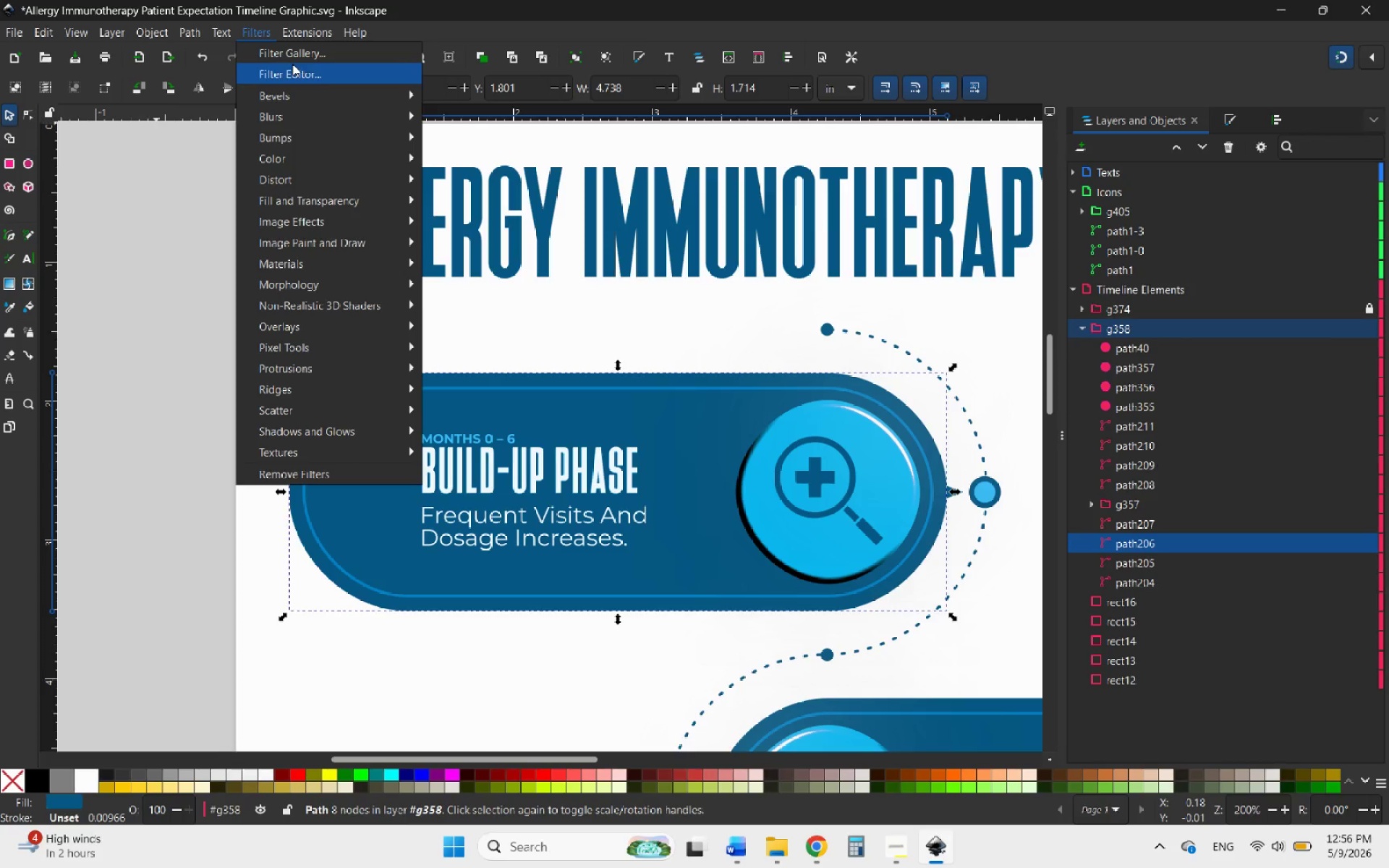 
left_click([294, 56])
 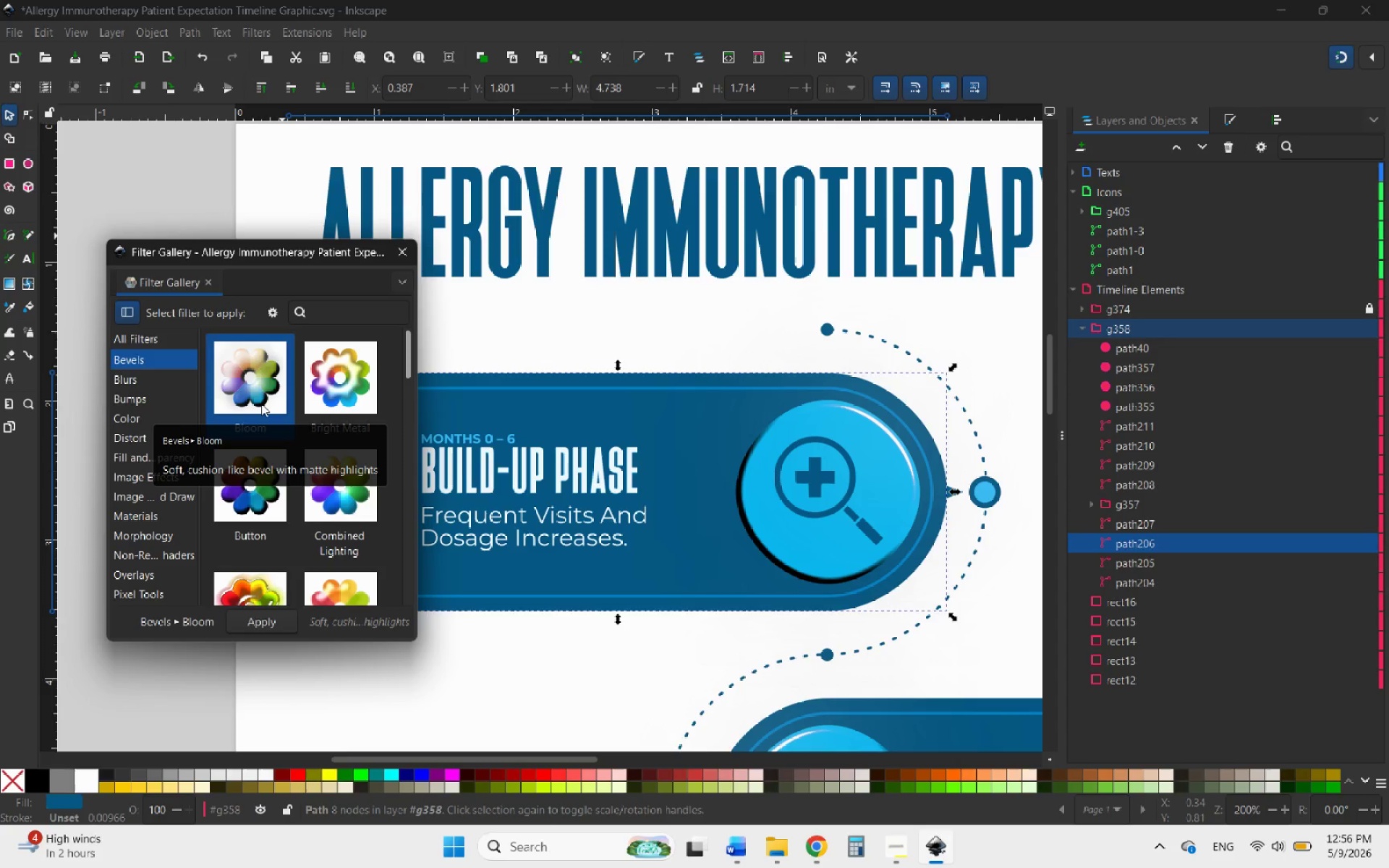 
left_click([261, 404])
 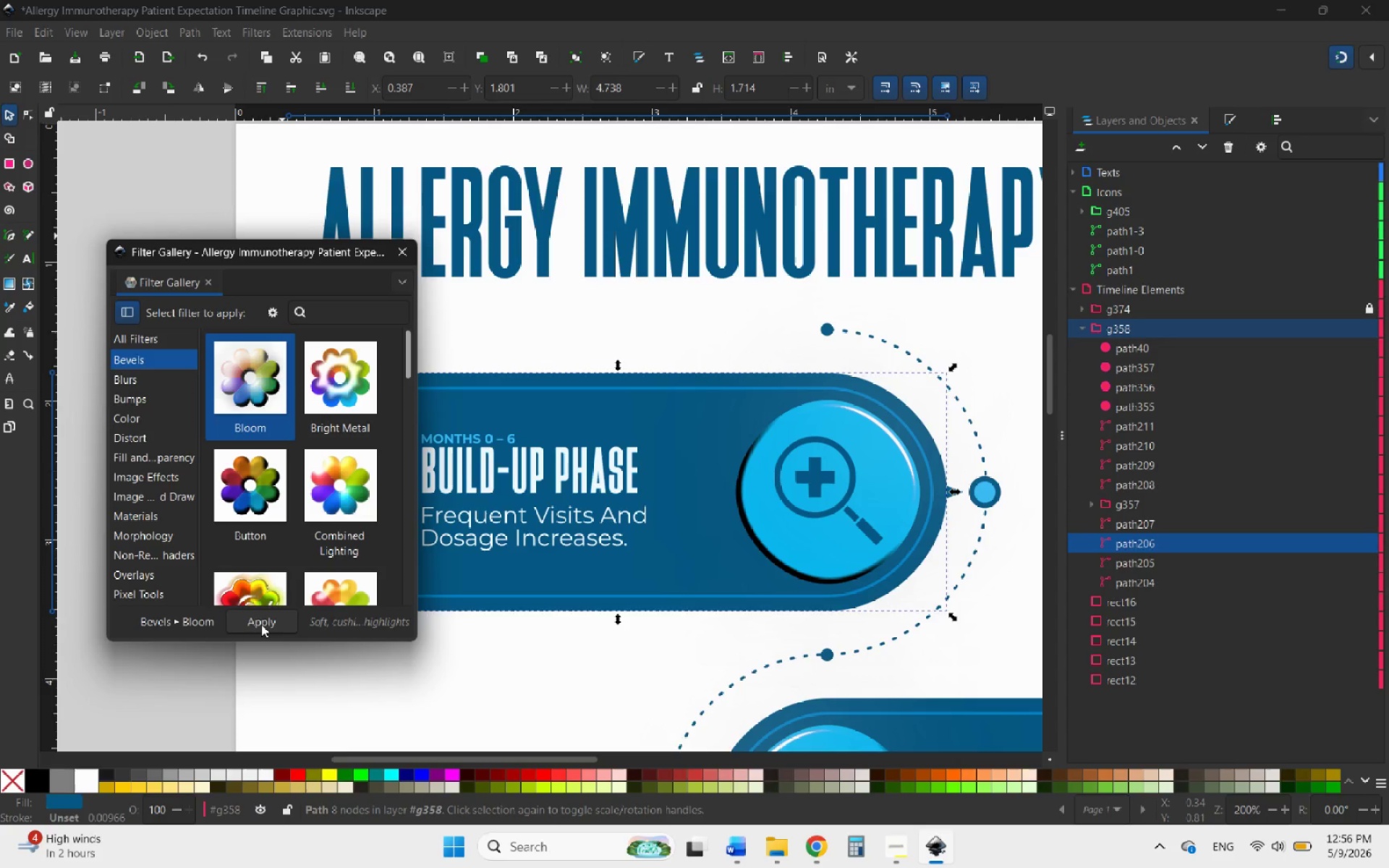 
left_click([261, 624])
 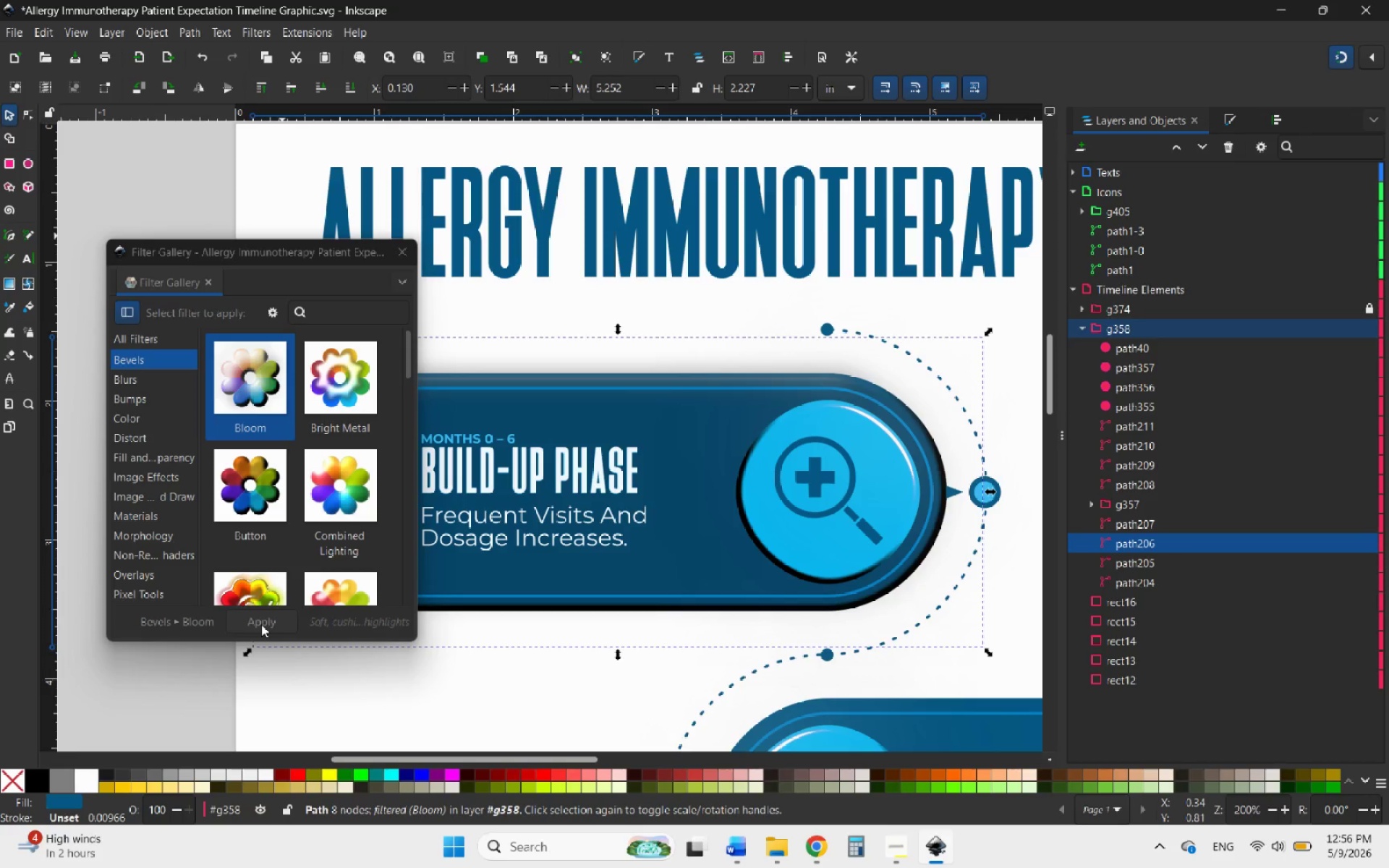 
key(Control+ControlLeft)
 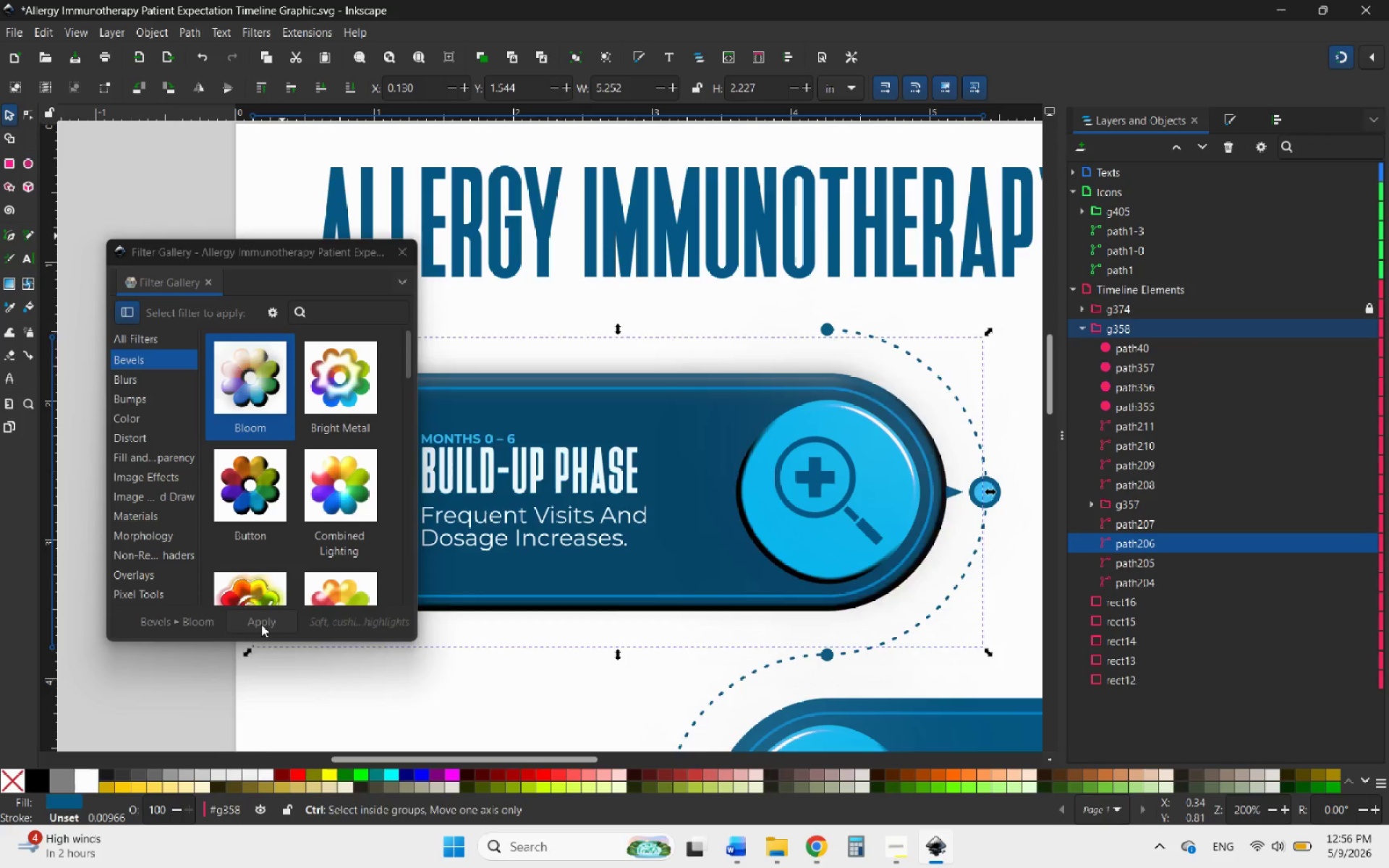 
key(Control+Z)
 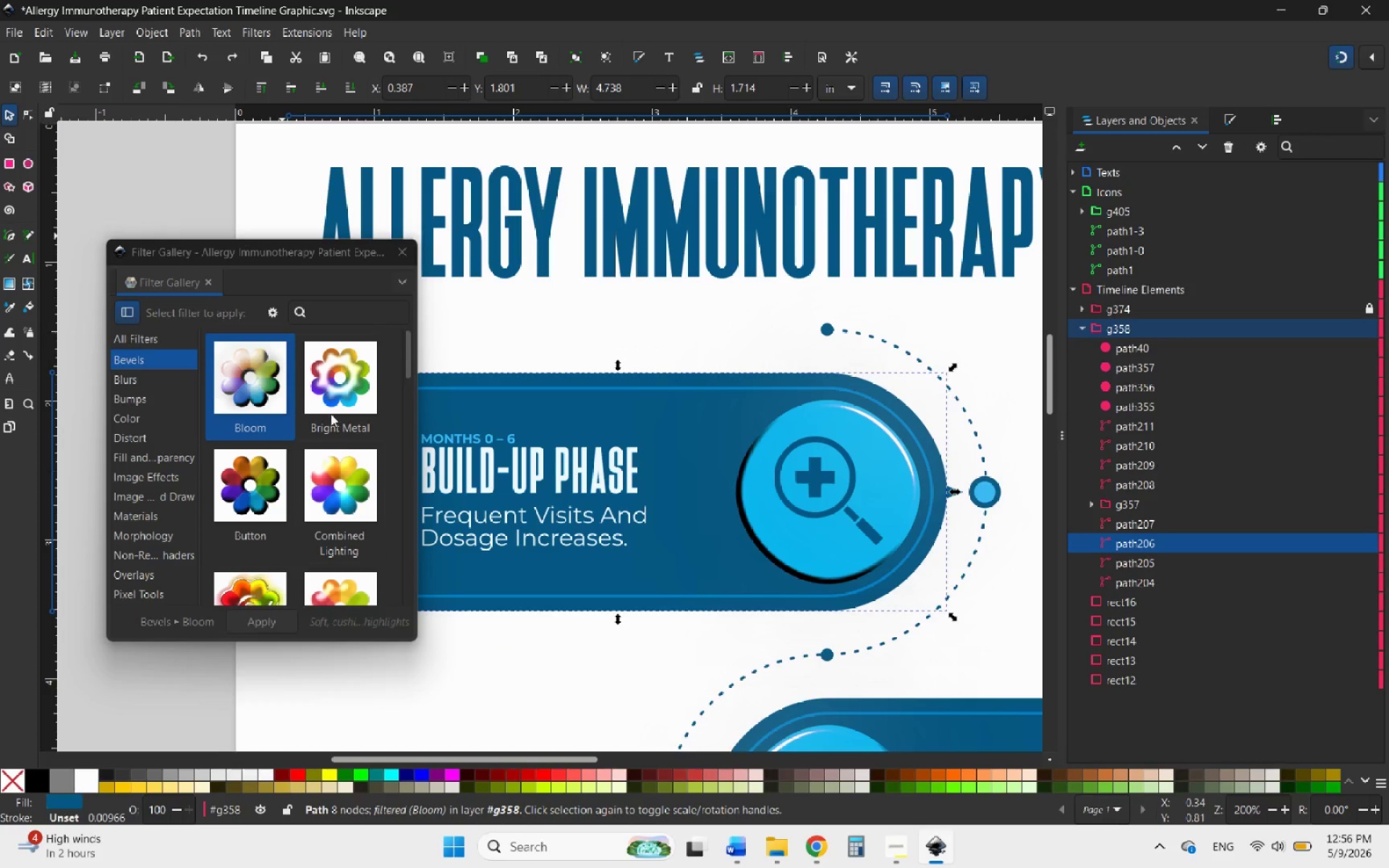 
left_click([332, 386])
 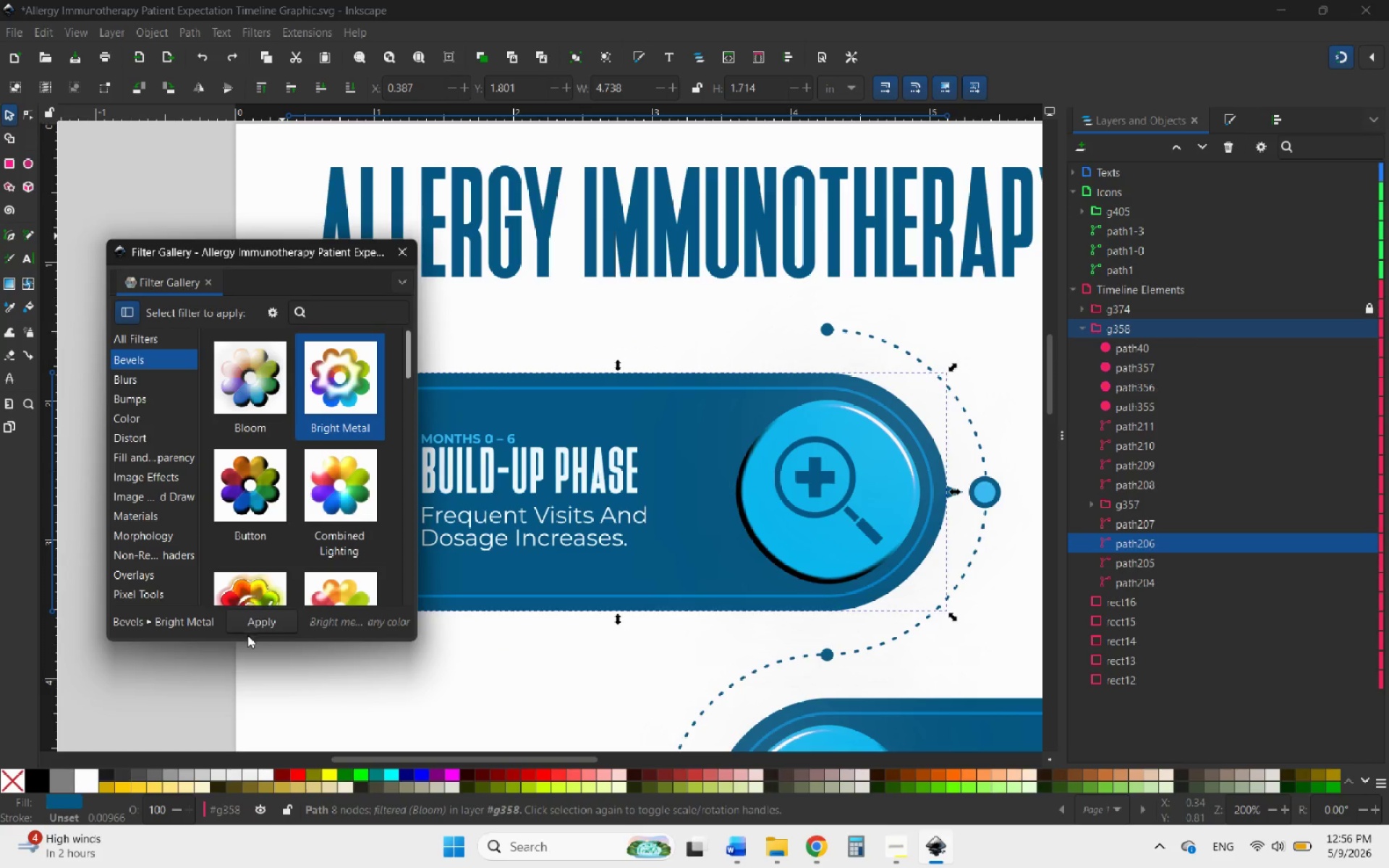 
left_click([263, 624])
 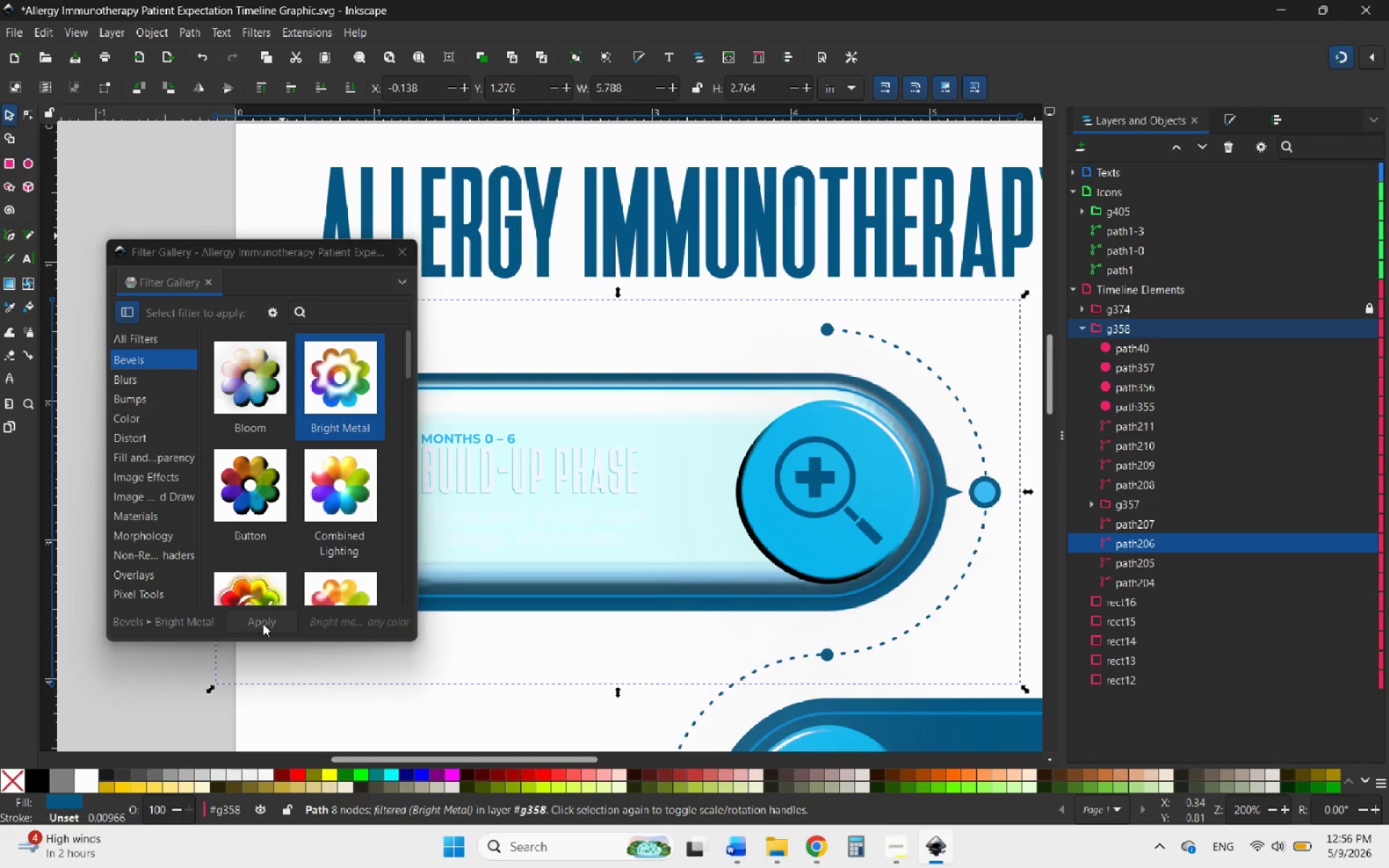 
key(Control+Z)
 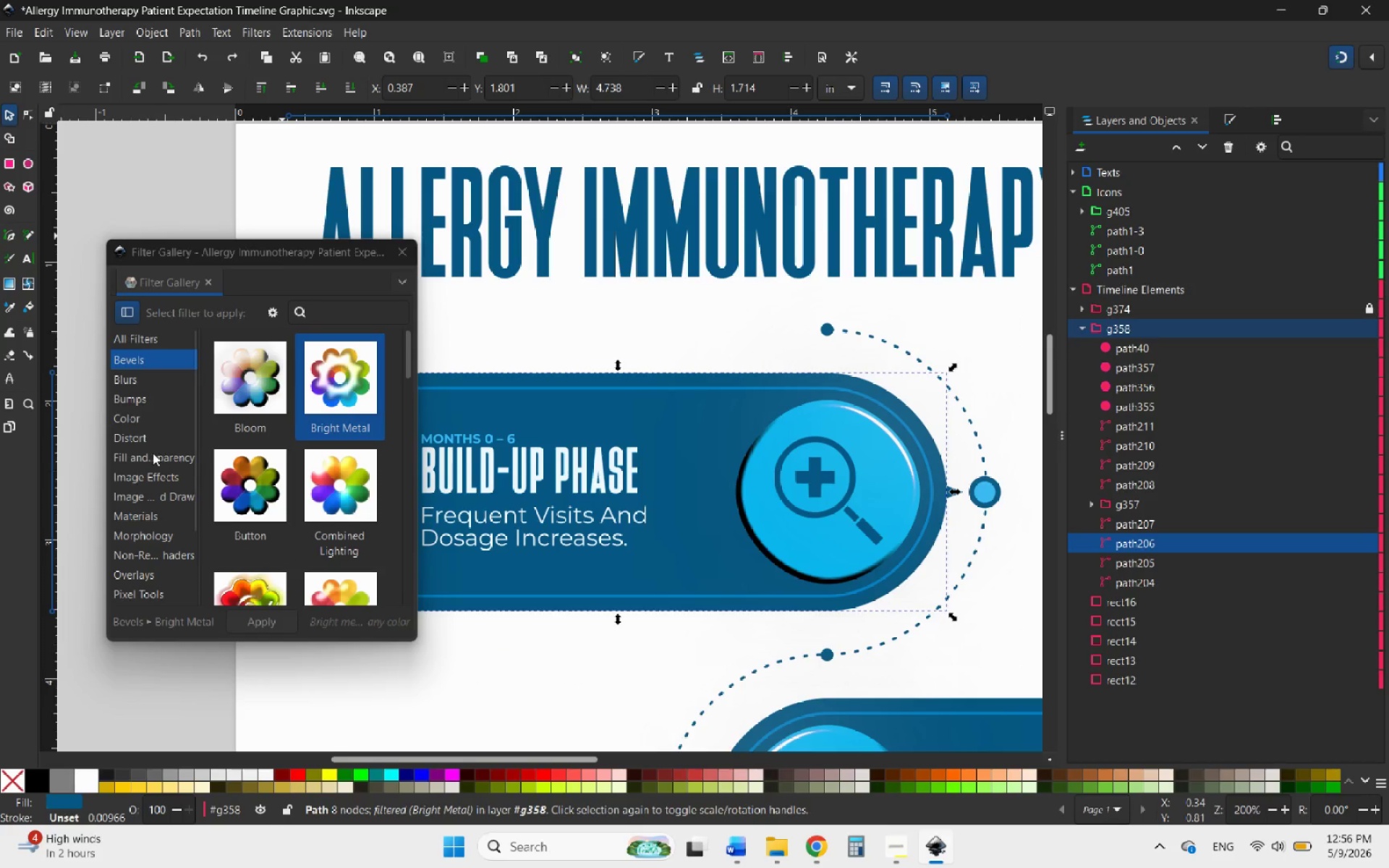 
left_click([137, 420])
 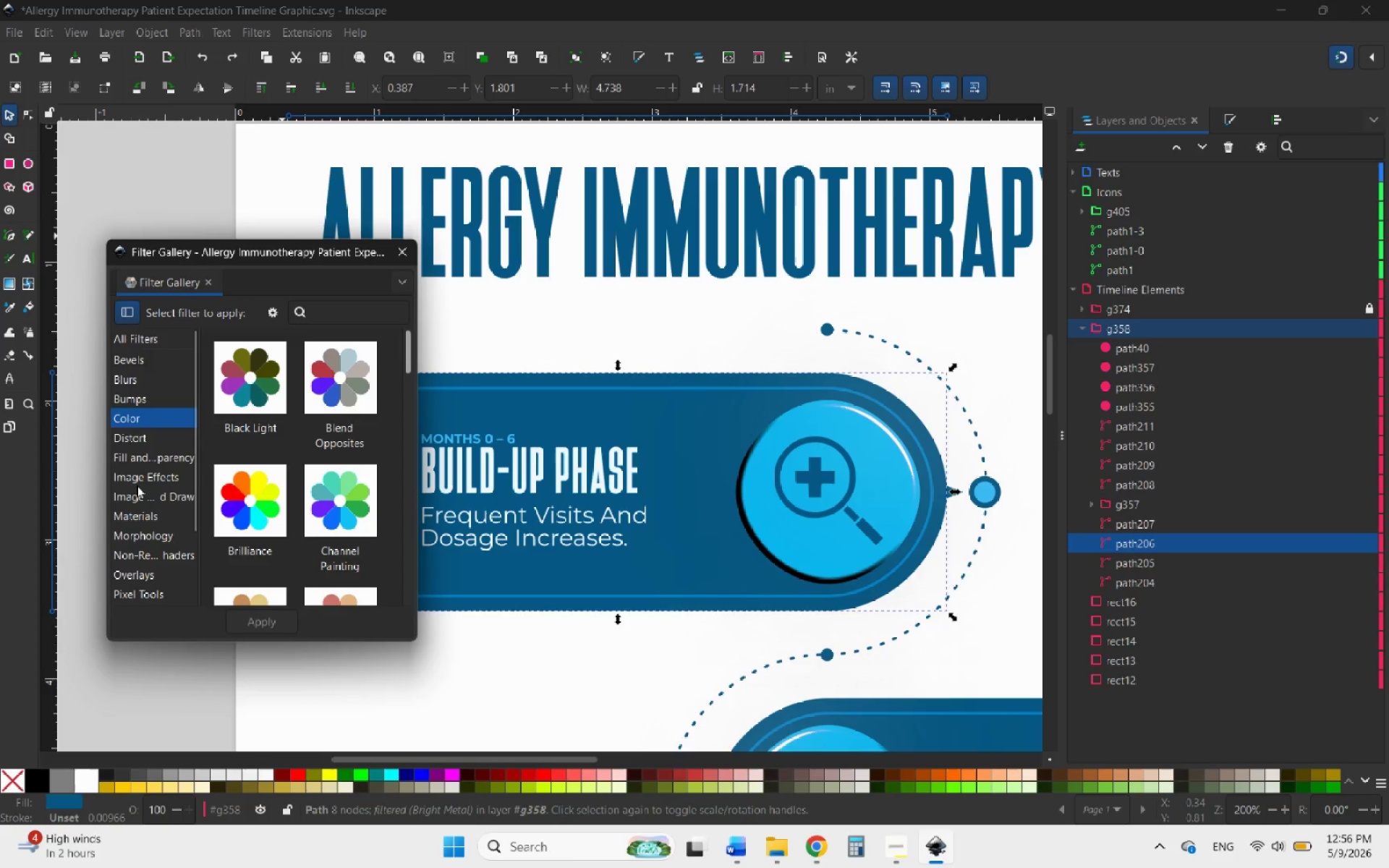 
left_click([148, 482])
 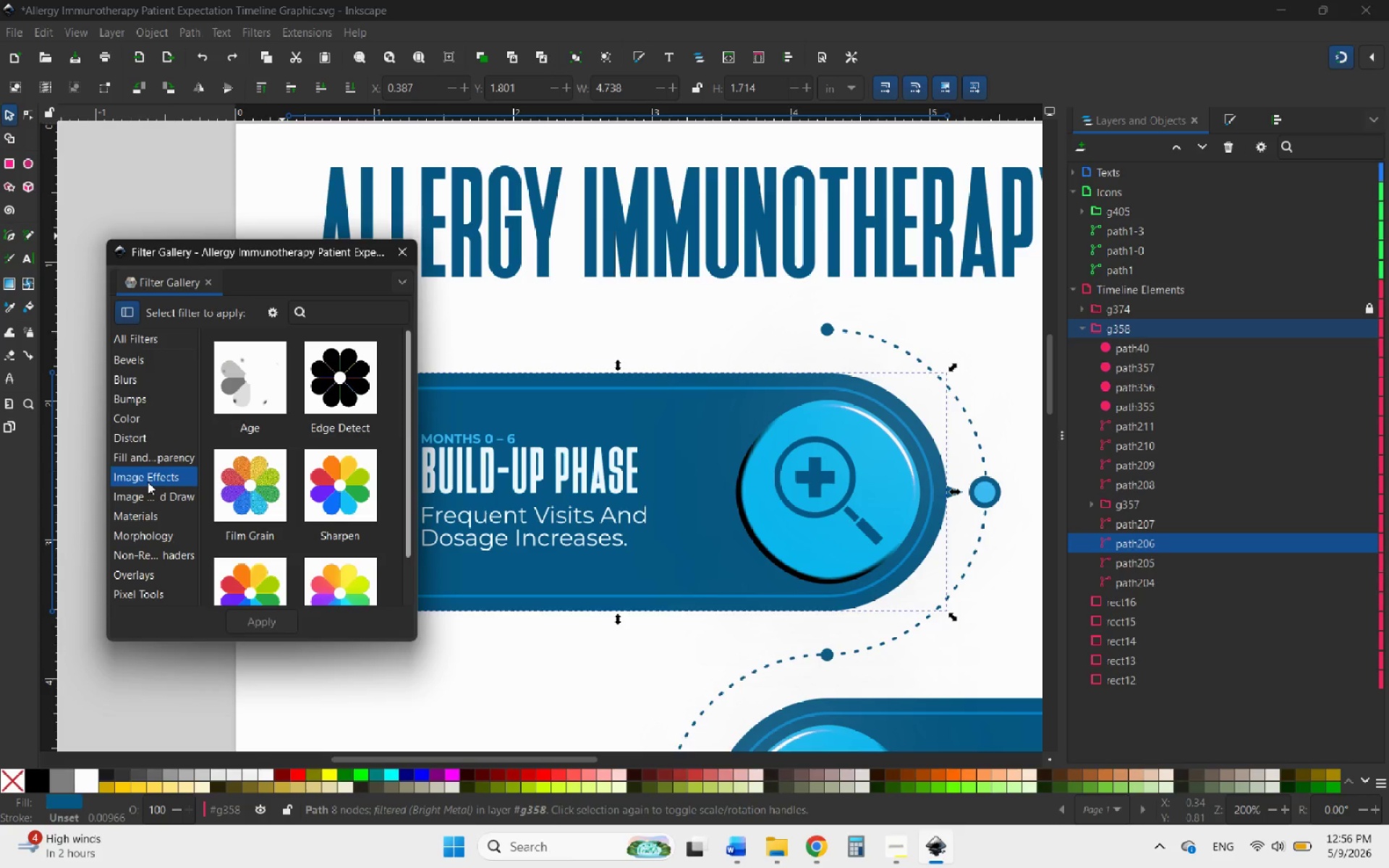 
scroll: coordinate [274, 542], scroll_direction: down, amount: 3.0
 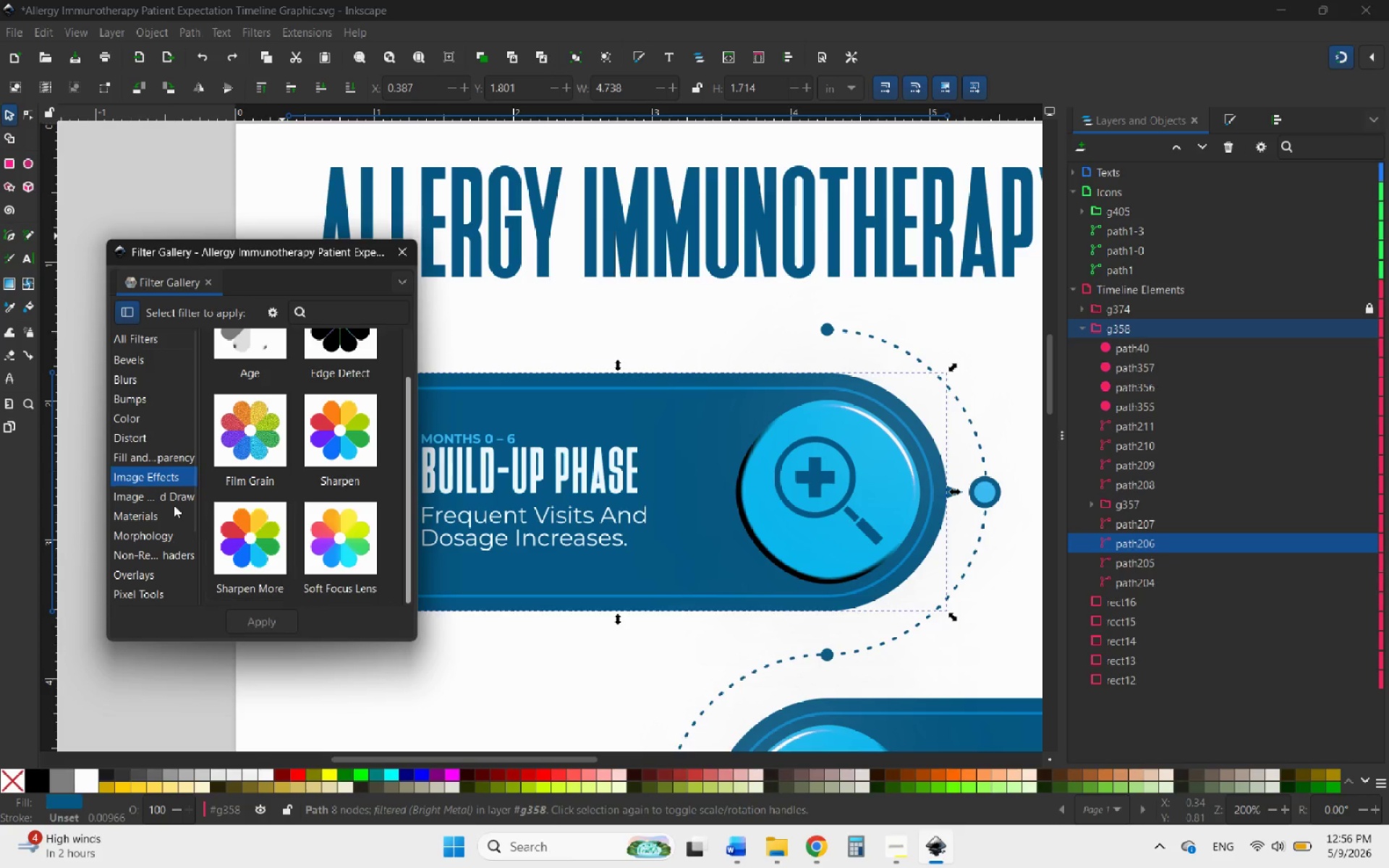 
left_click([161, 500])
 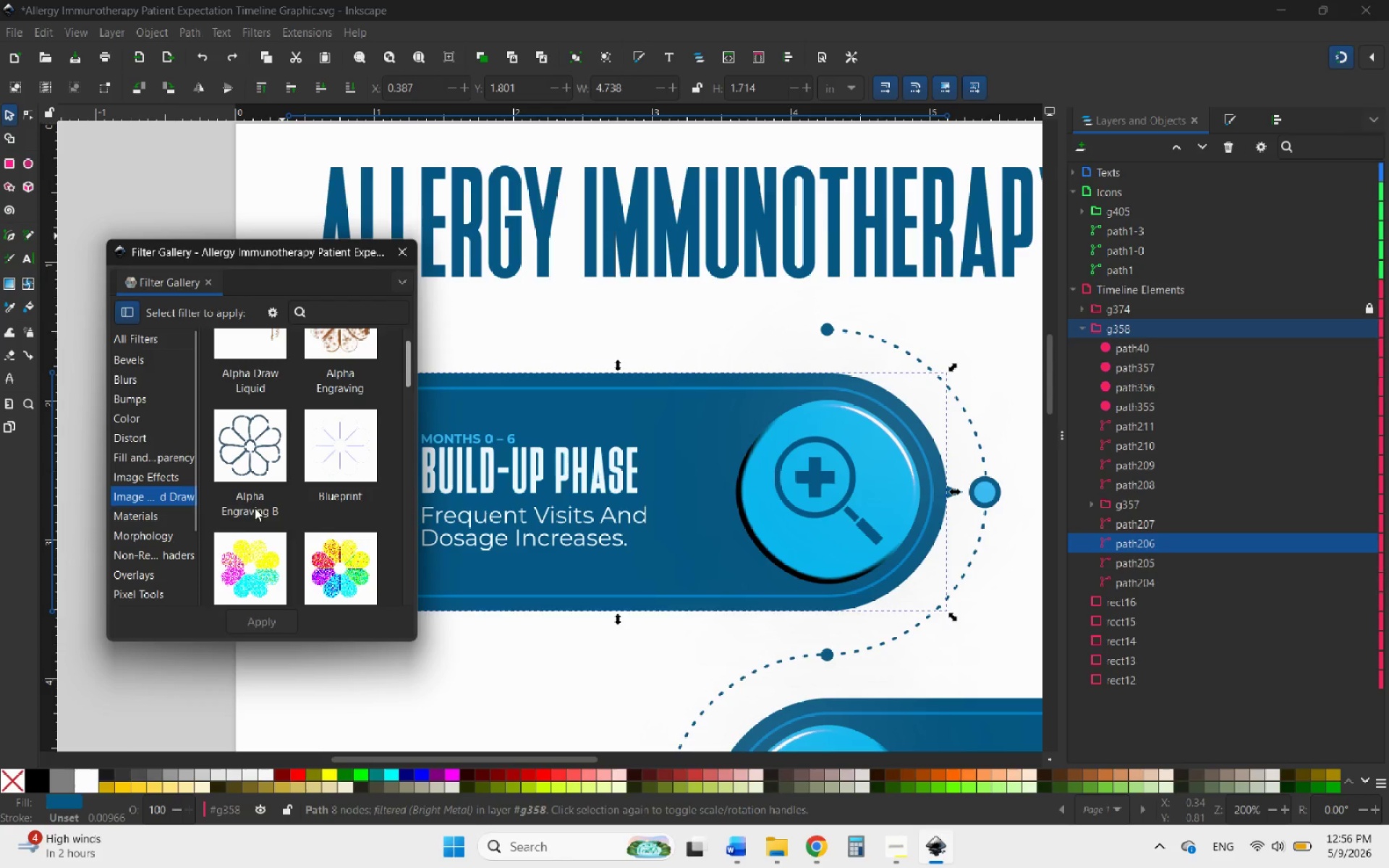 
scroll: coordinate [322, 519], scroll_direction: up, amount: 3.0
 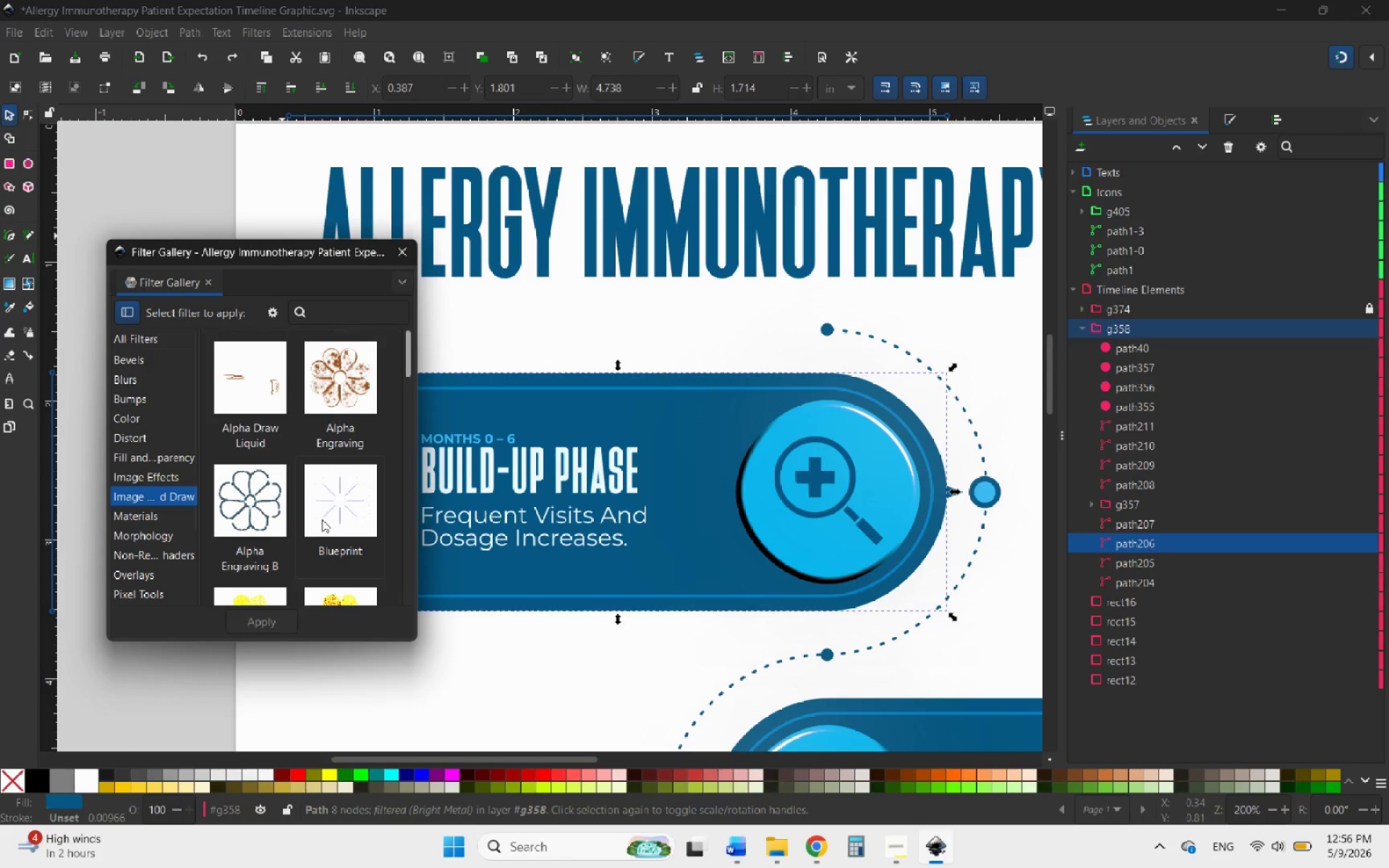 
scroll: coordinate [323, 519], scroll_direction: down, amount: 7.0
 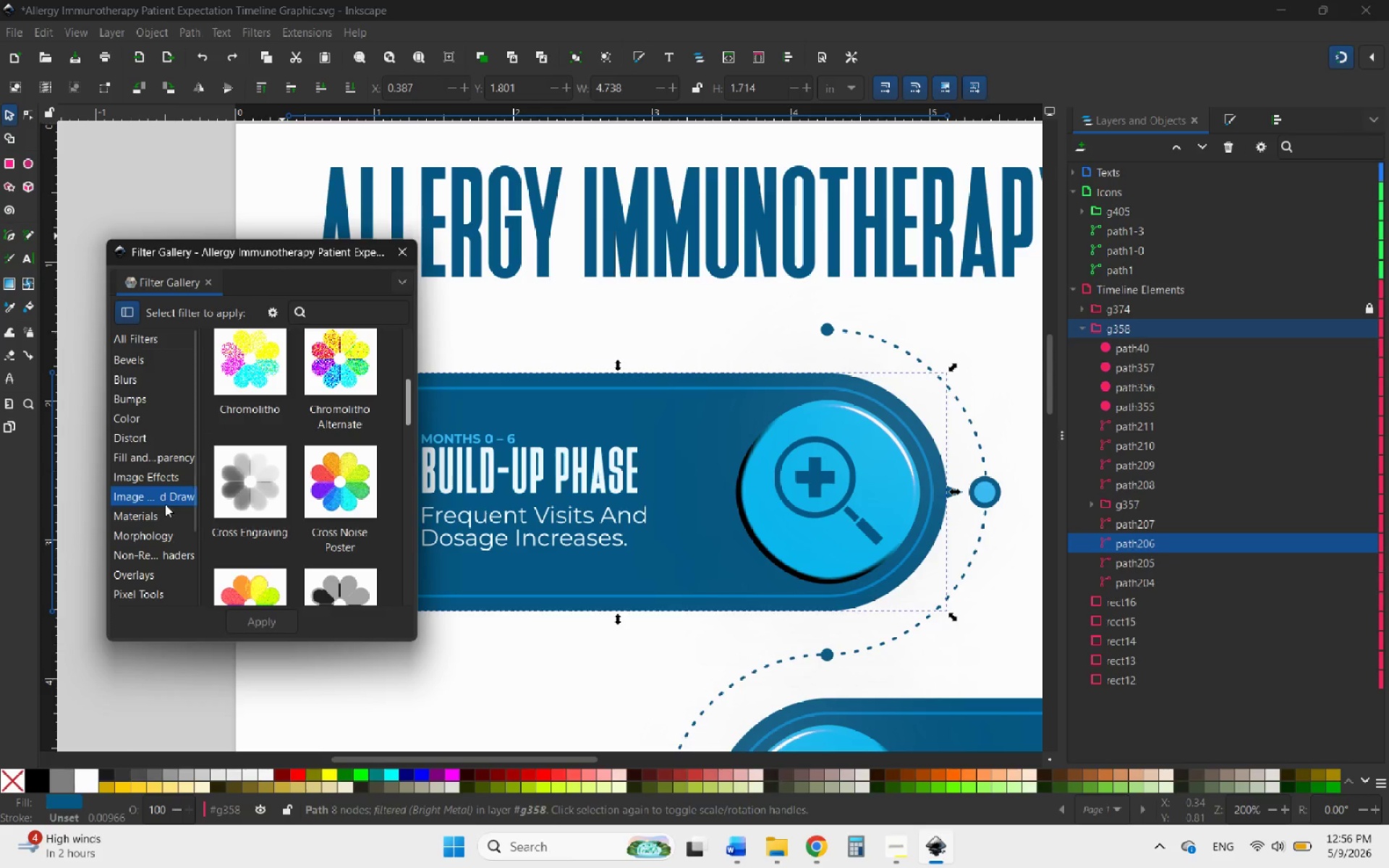 
left_click([151, 506])
 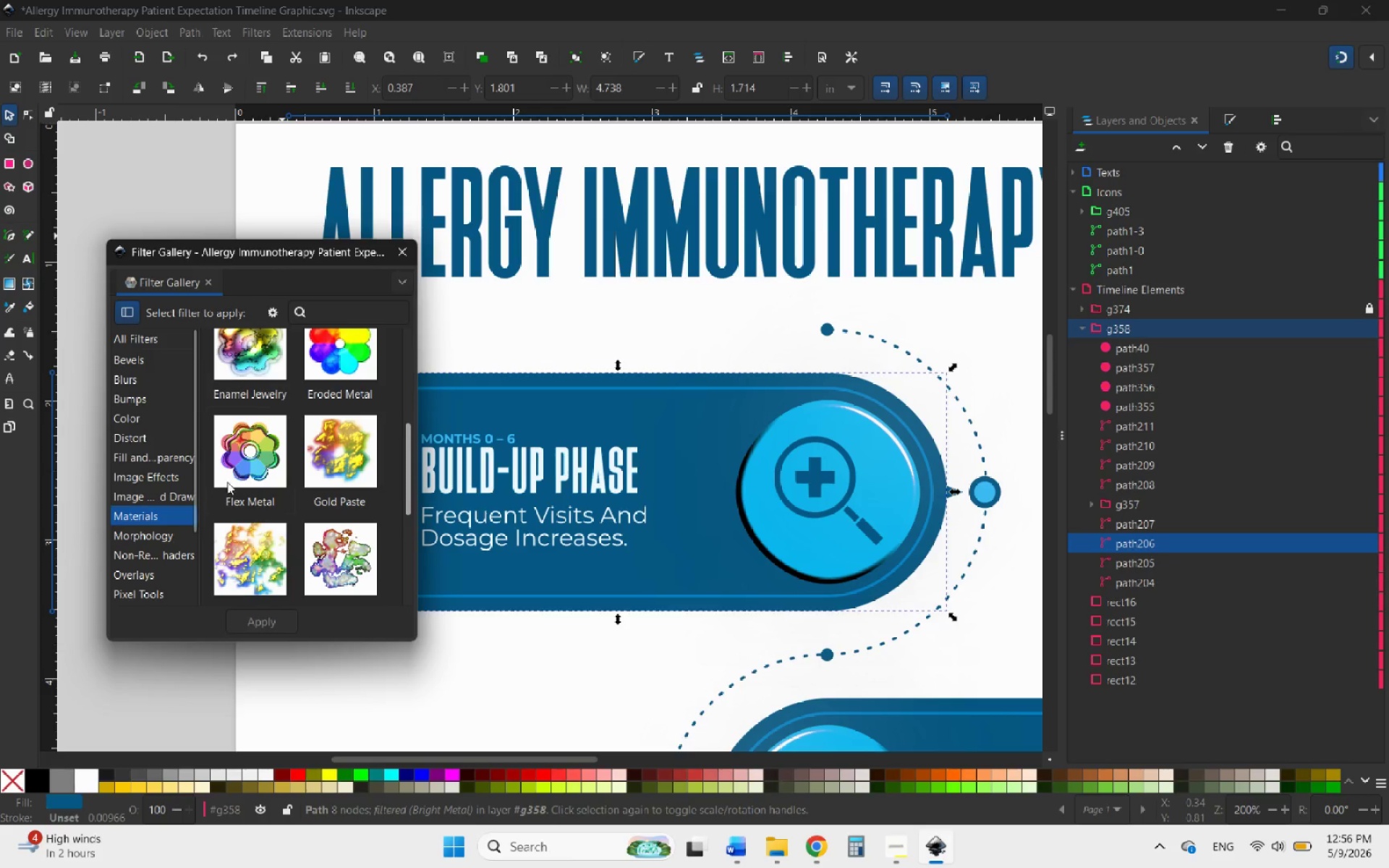 
left_click([249, 464])
 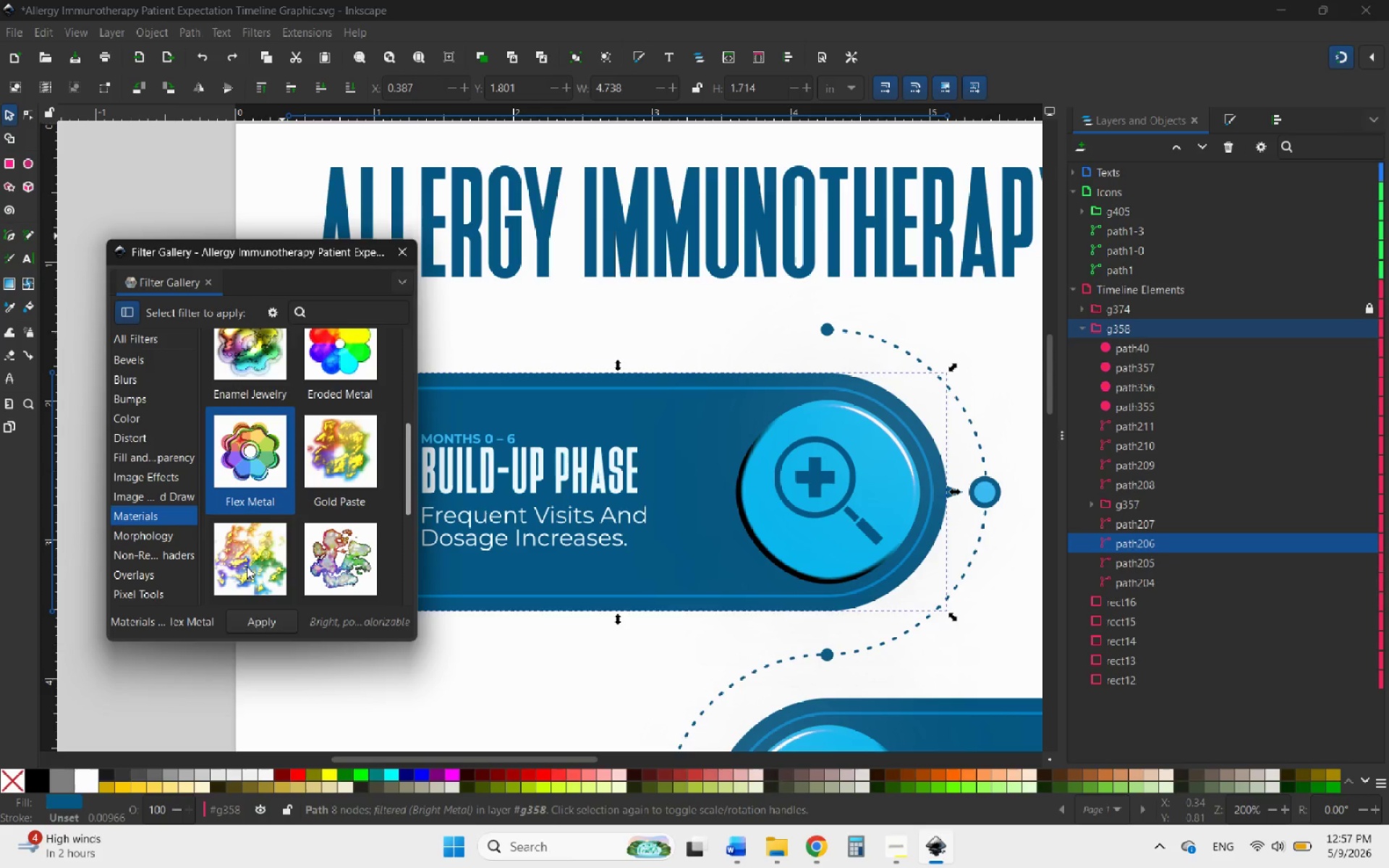 
left_click([250, 623])
 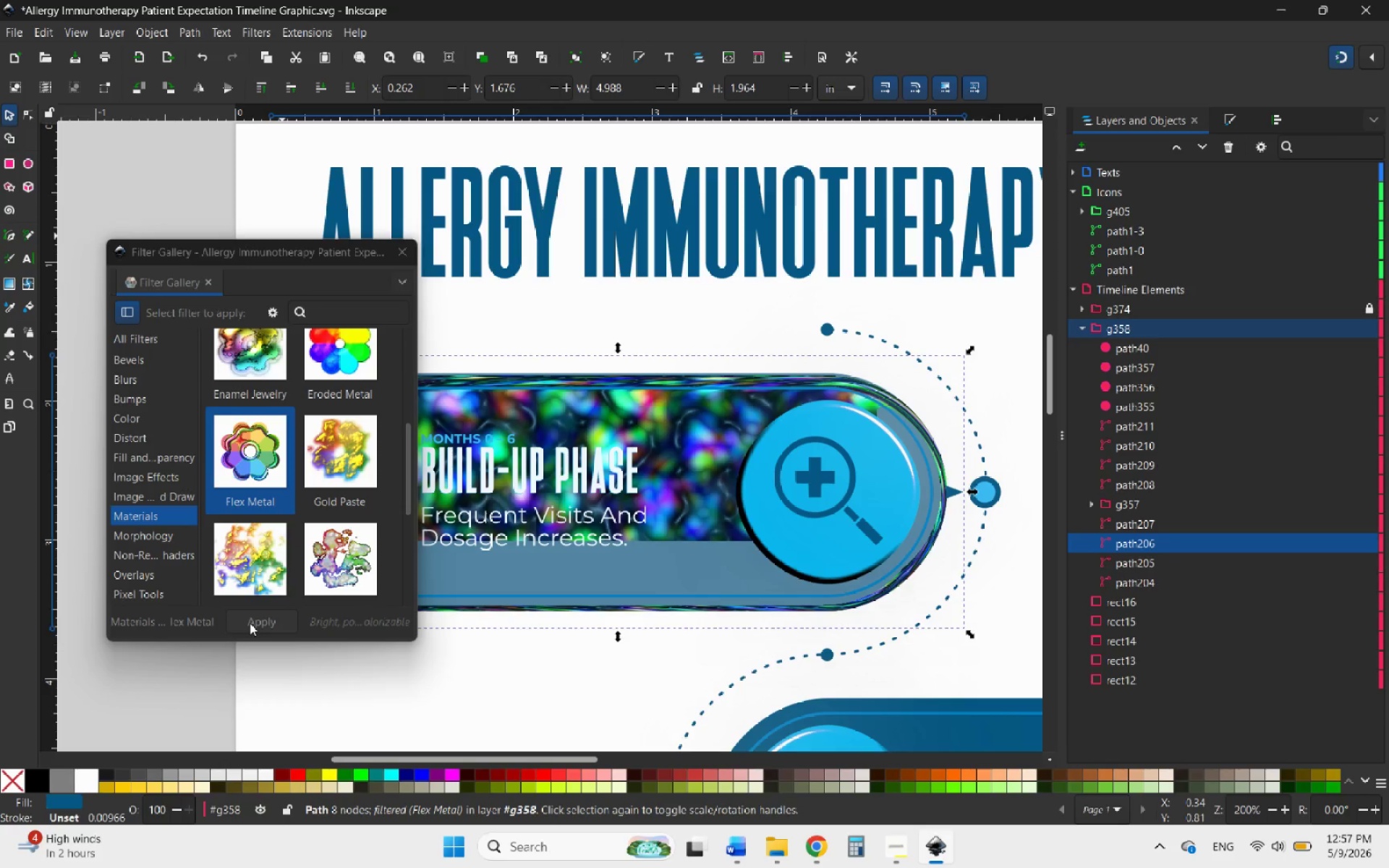 
key(Control+Z)
 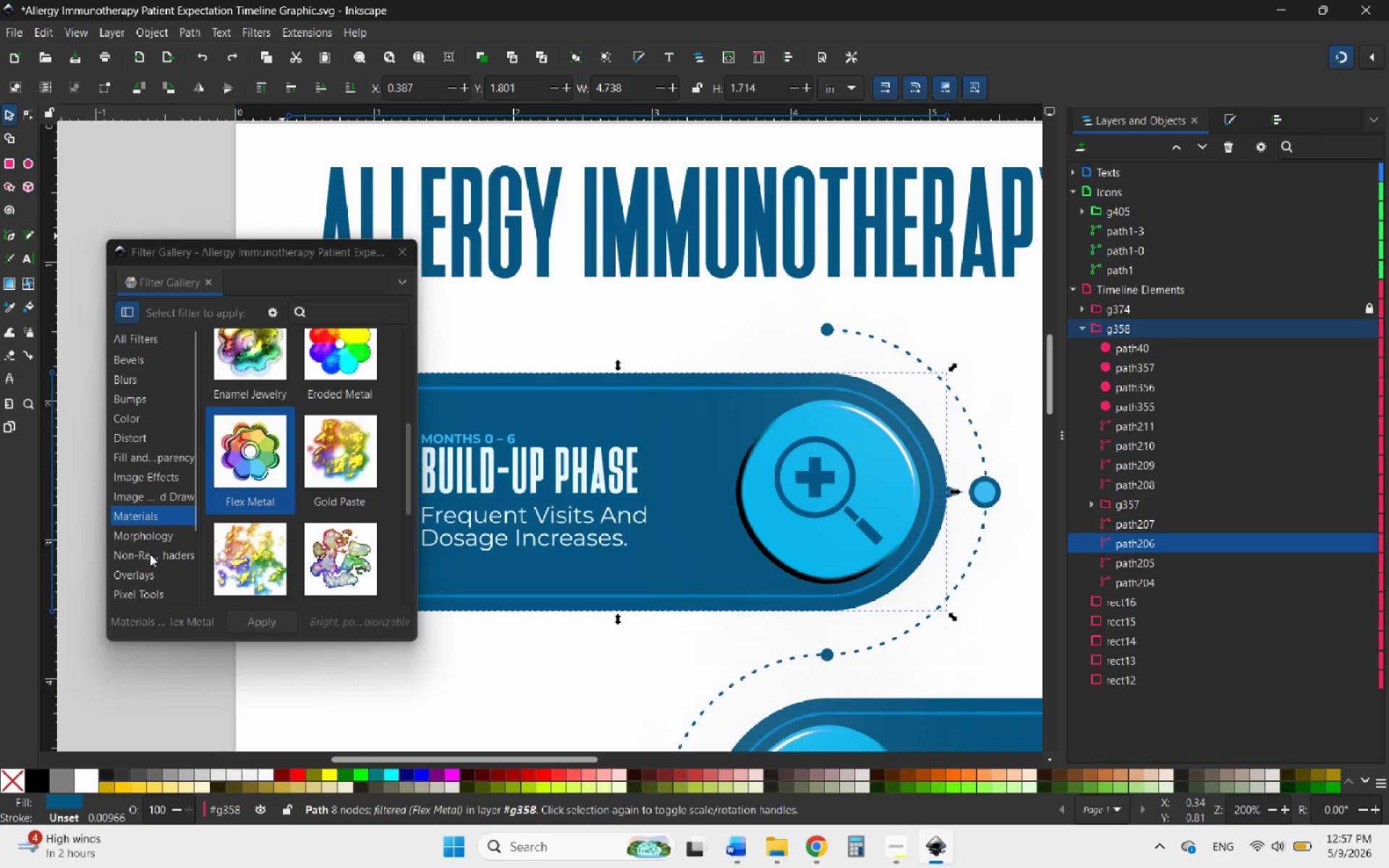 
left_click([133, 535])
 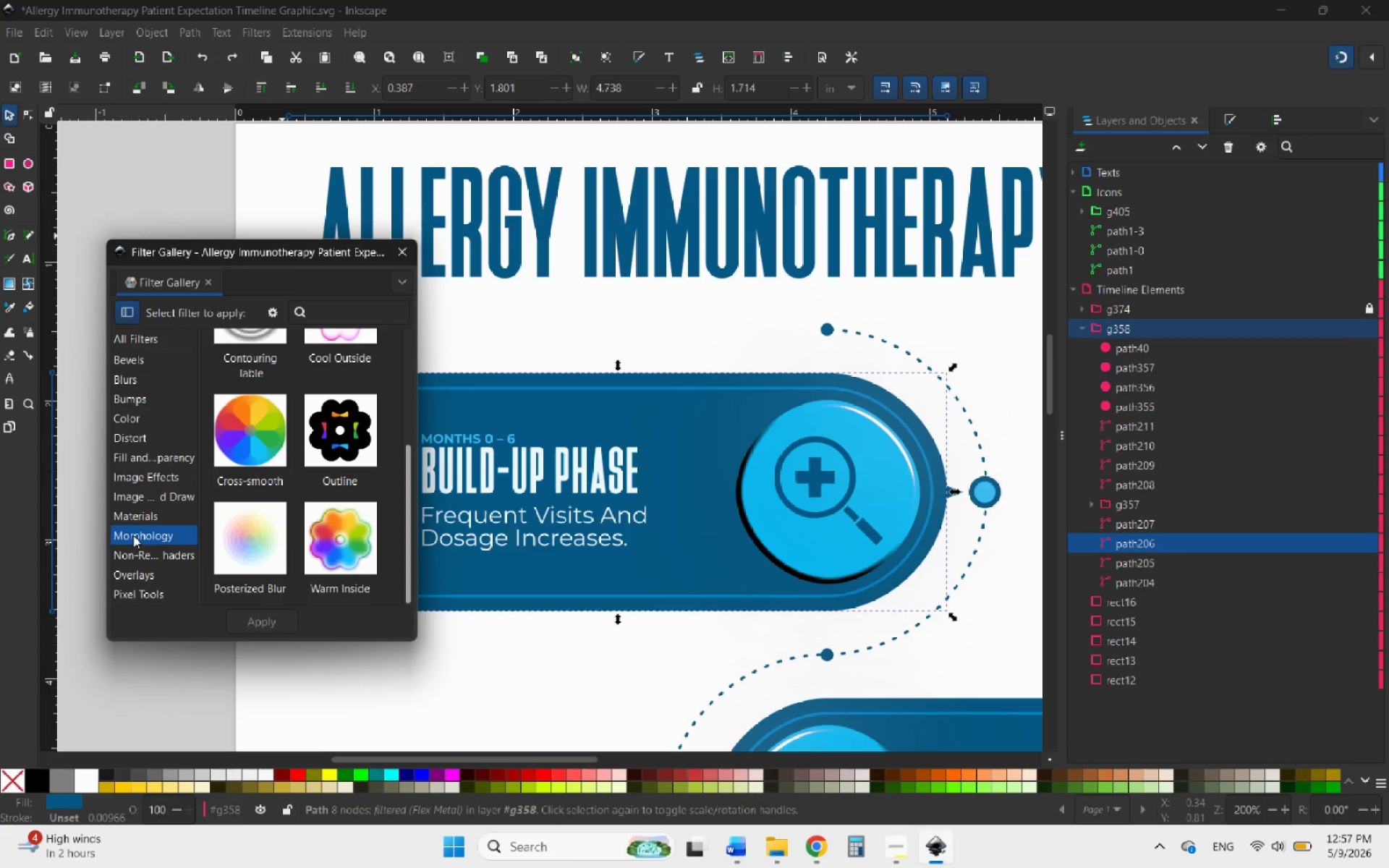 
left_click([258, 547])
 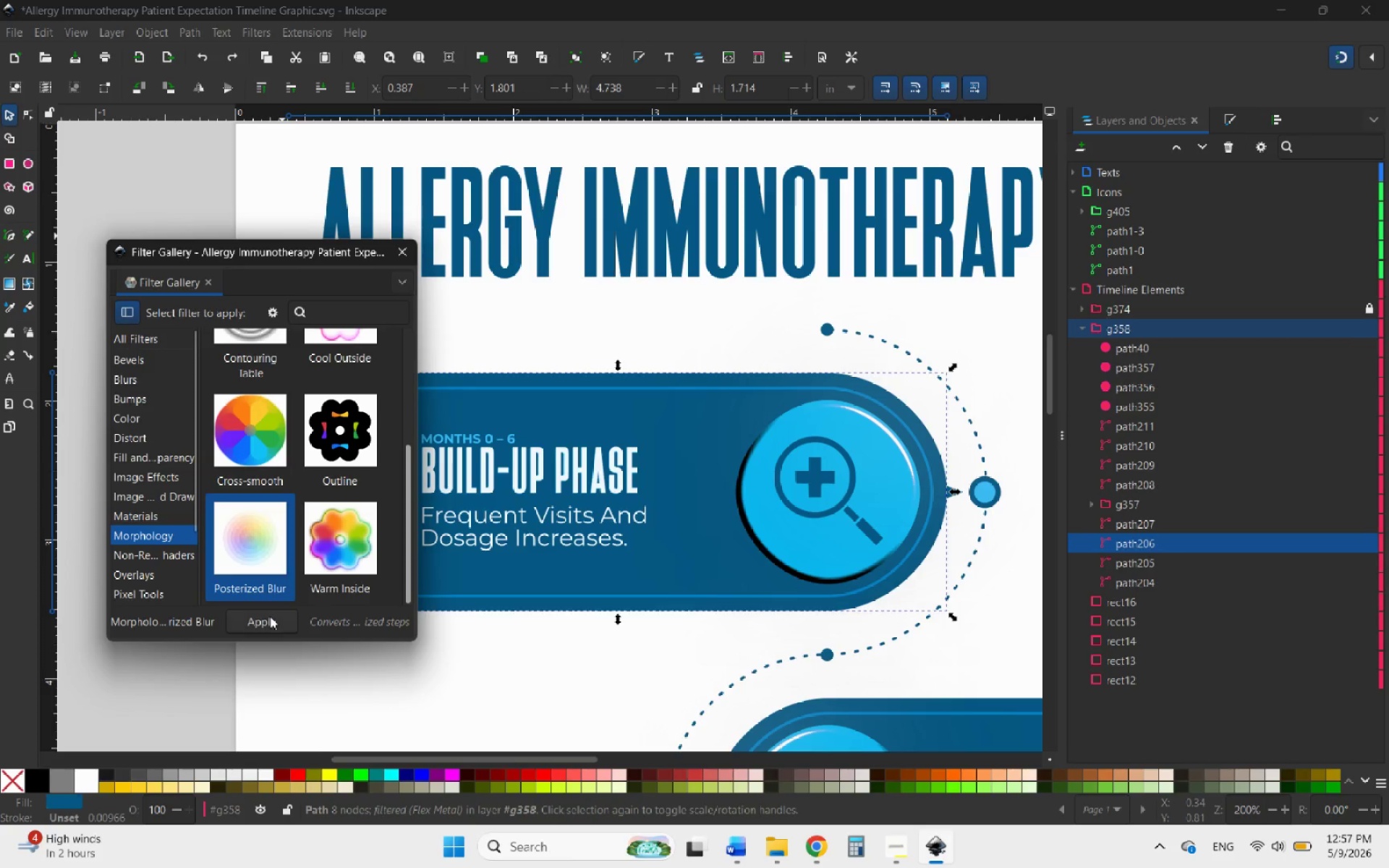 
left_click([270, 626])
 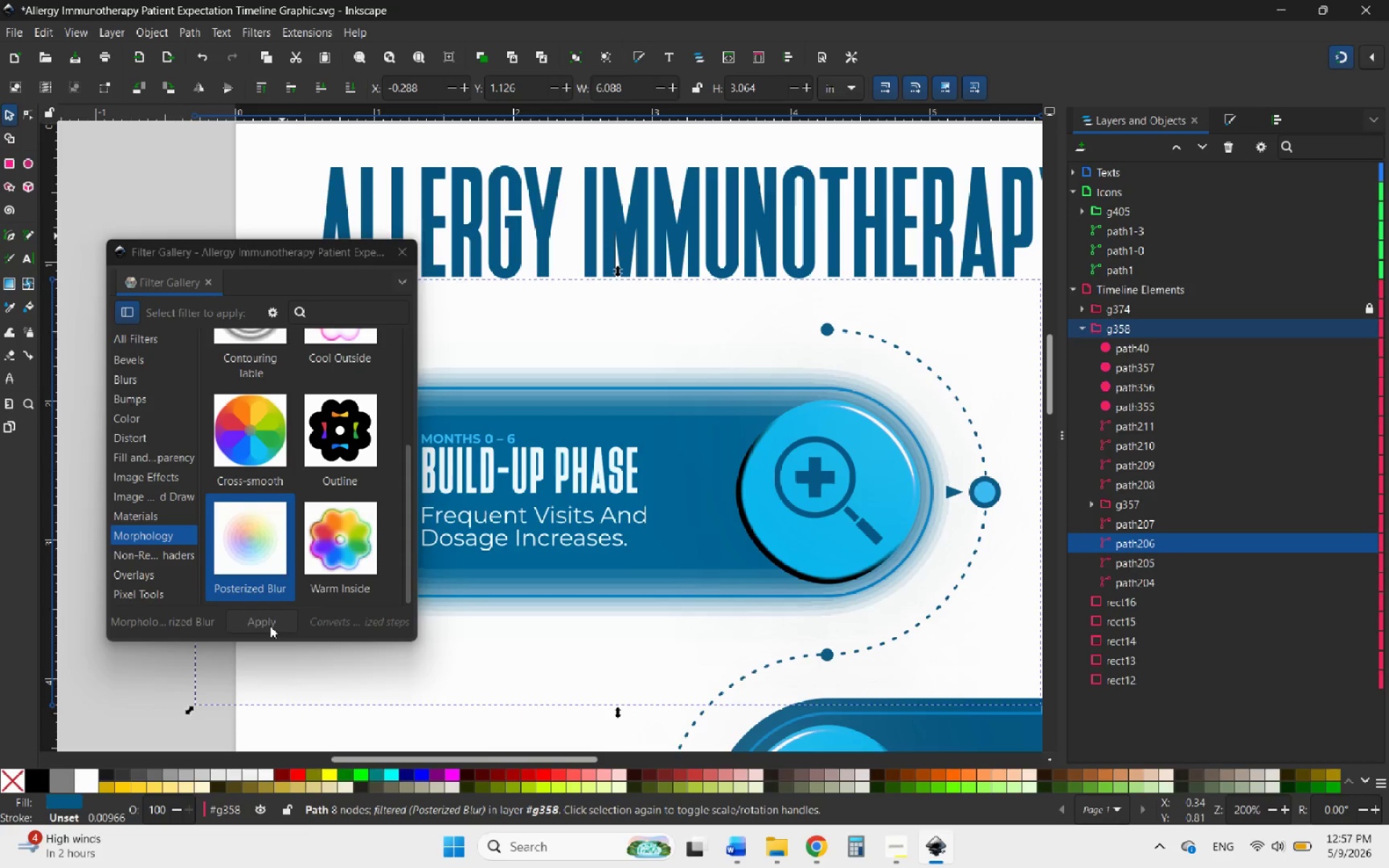 
wait(5.7)
 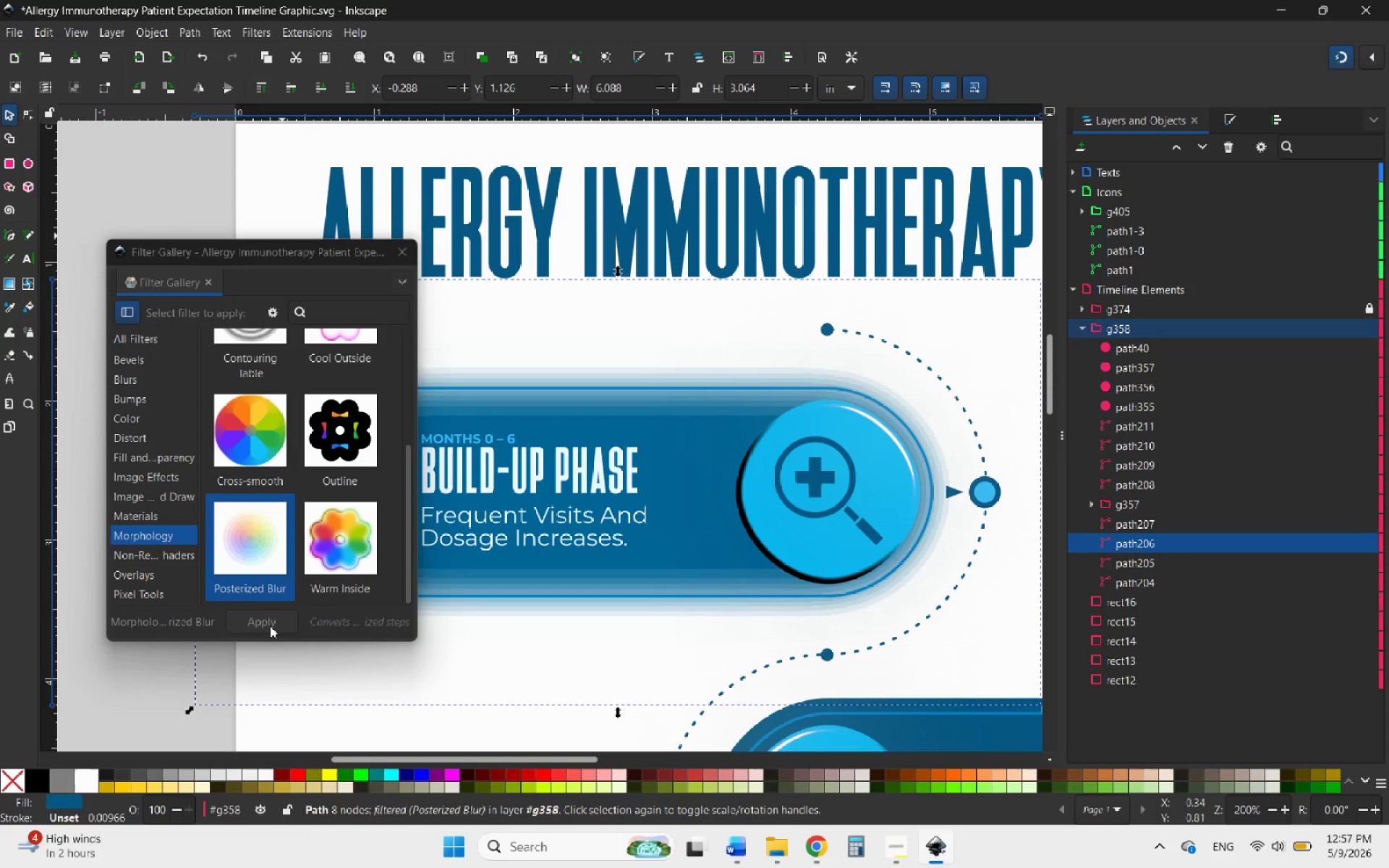 
left_click([402, 251])
 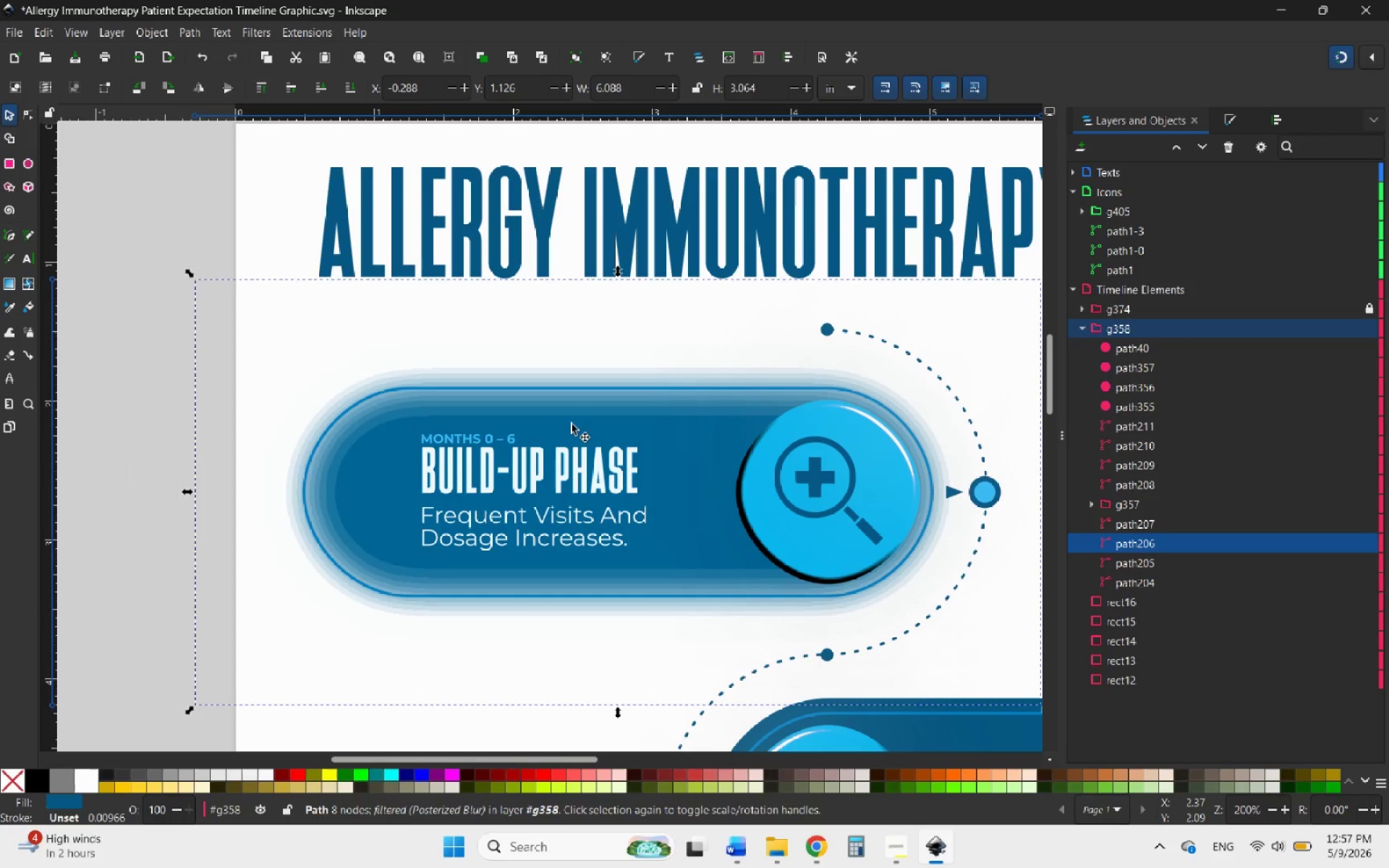 
hold_key(key=ControlLeft, duration=0.78)
scroll: coordinate [590, 467], scroll_direction: down, amount: 3.0
 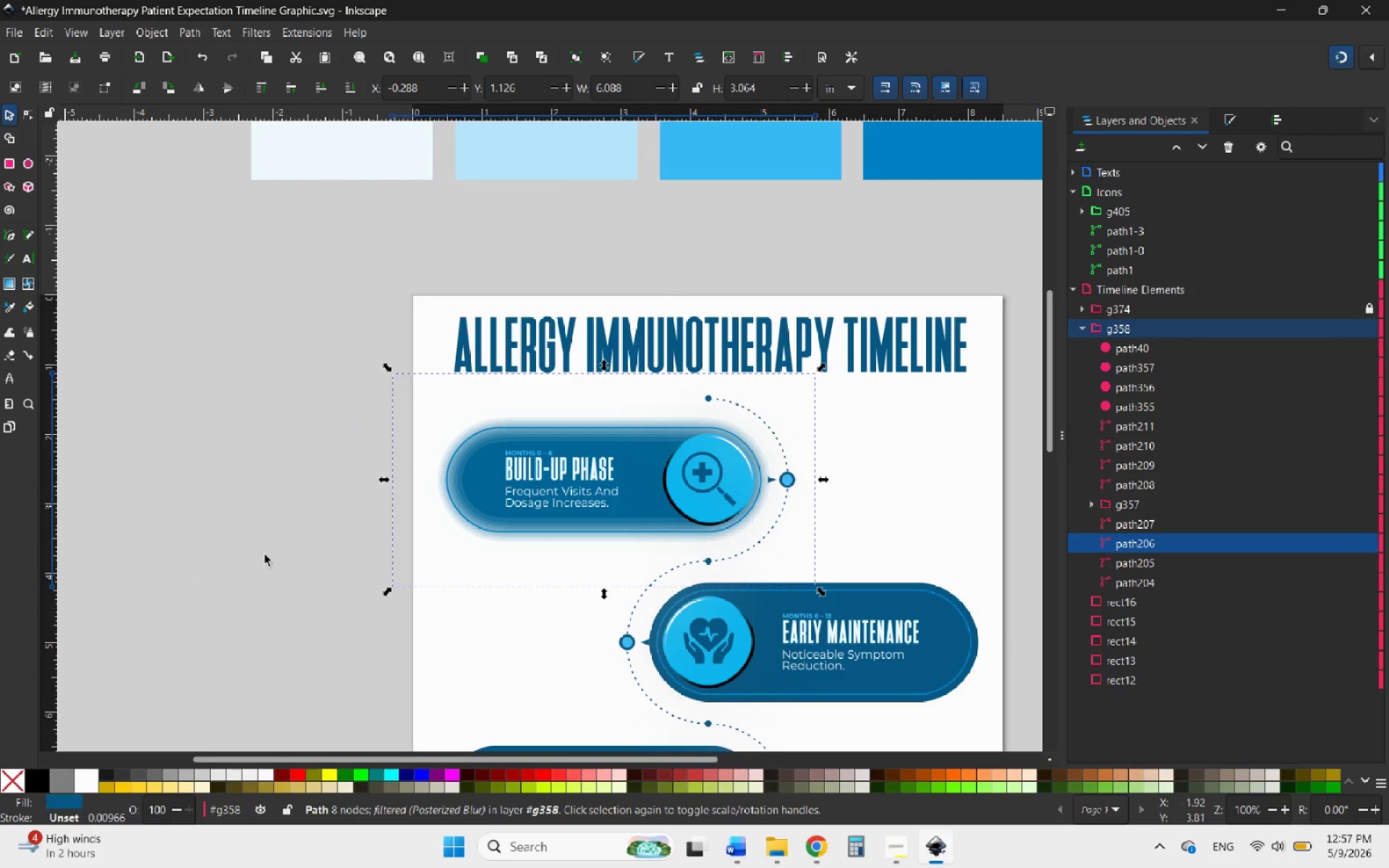 
left_click([238, 545])
 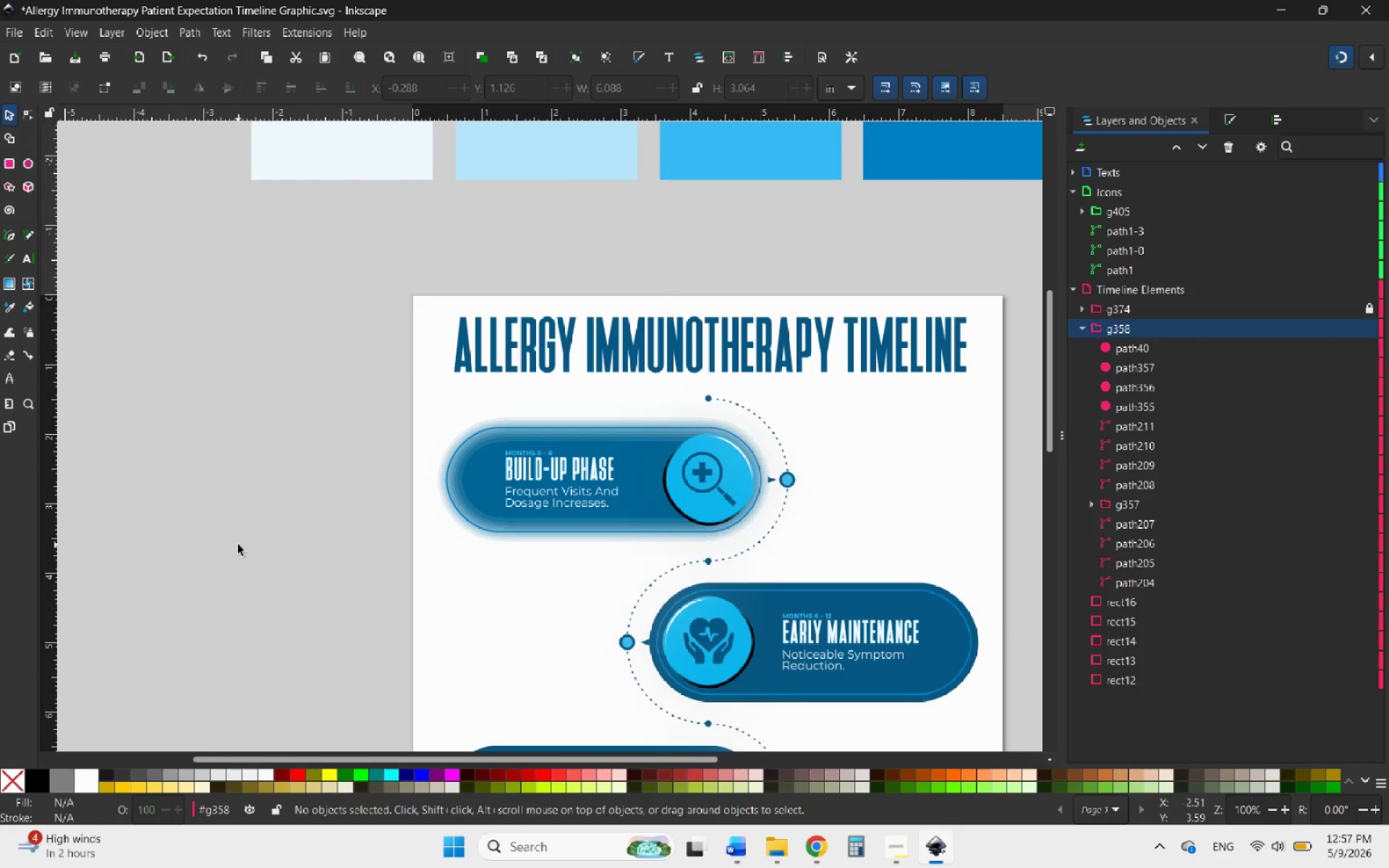 
hold_key(key=ControlLeft, duration=3.2)
scroll: coordinate [474, 502], scroll_direction: up, amount: 5.0
 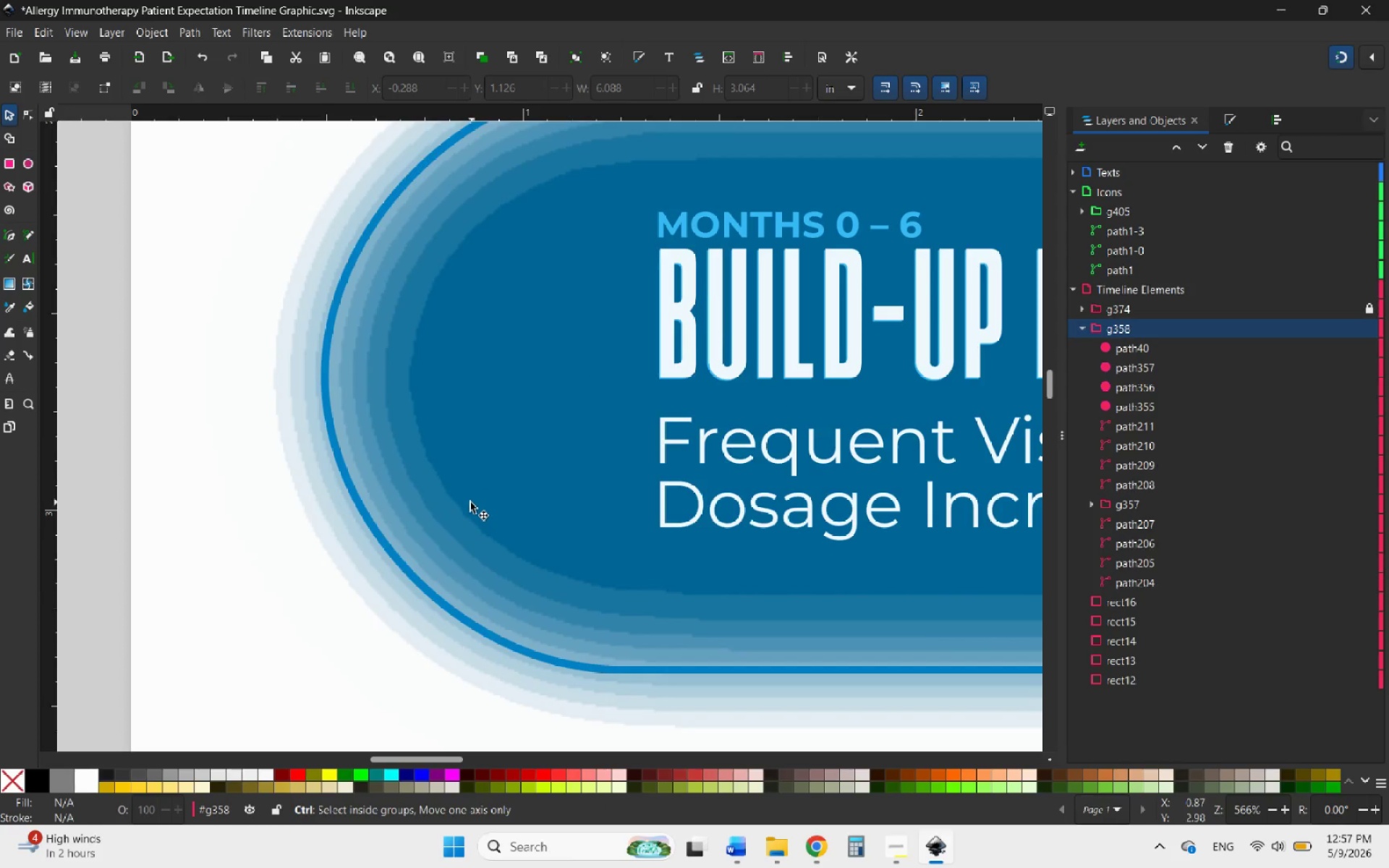 
scroll: coordinate [403, 507], scroll_direction: down, amount: 1.0
 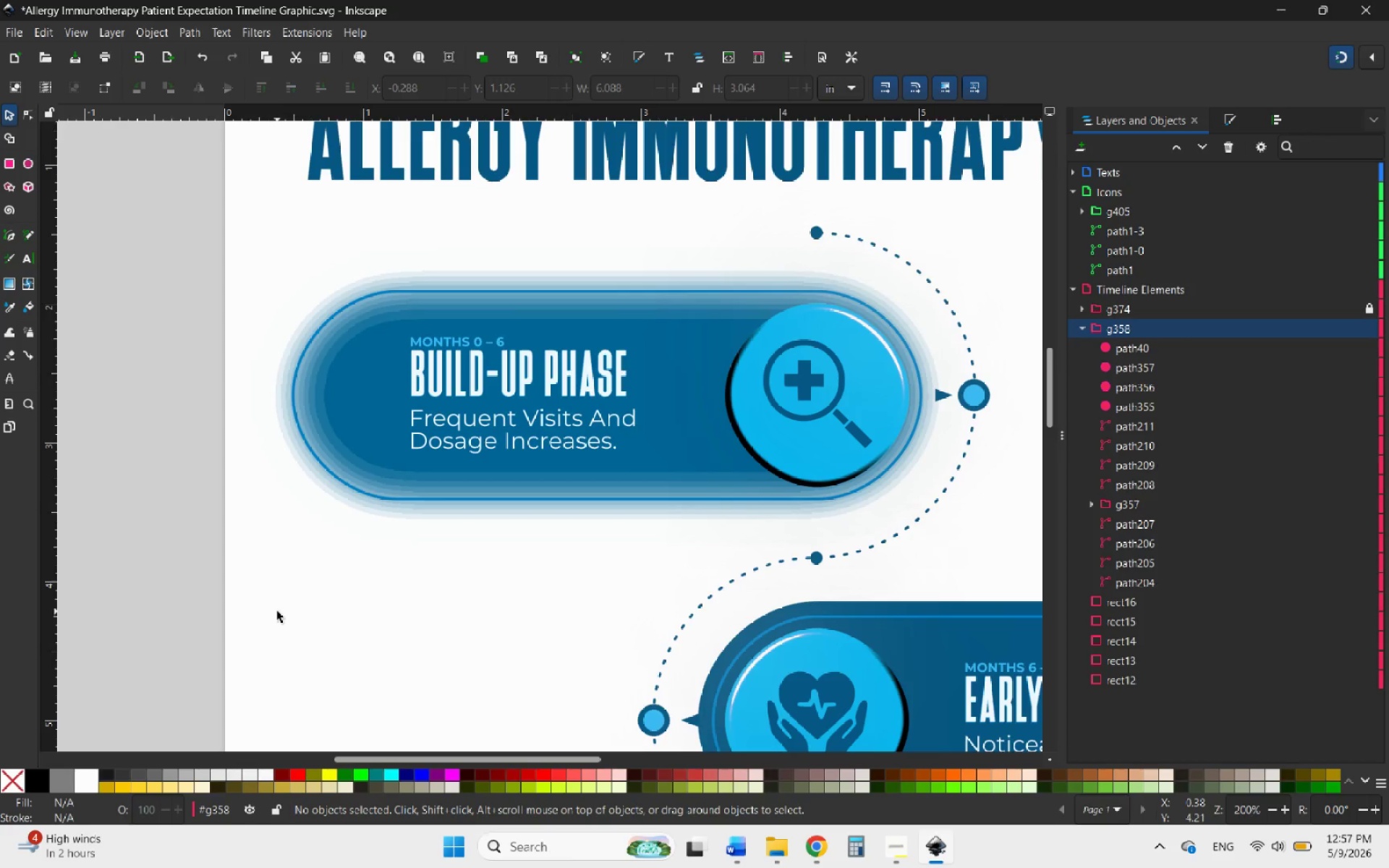 
wait(23.17)
 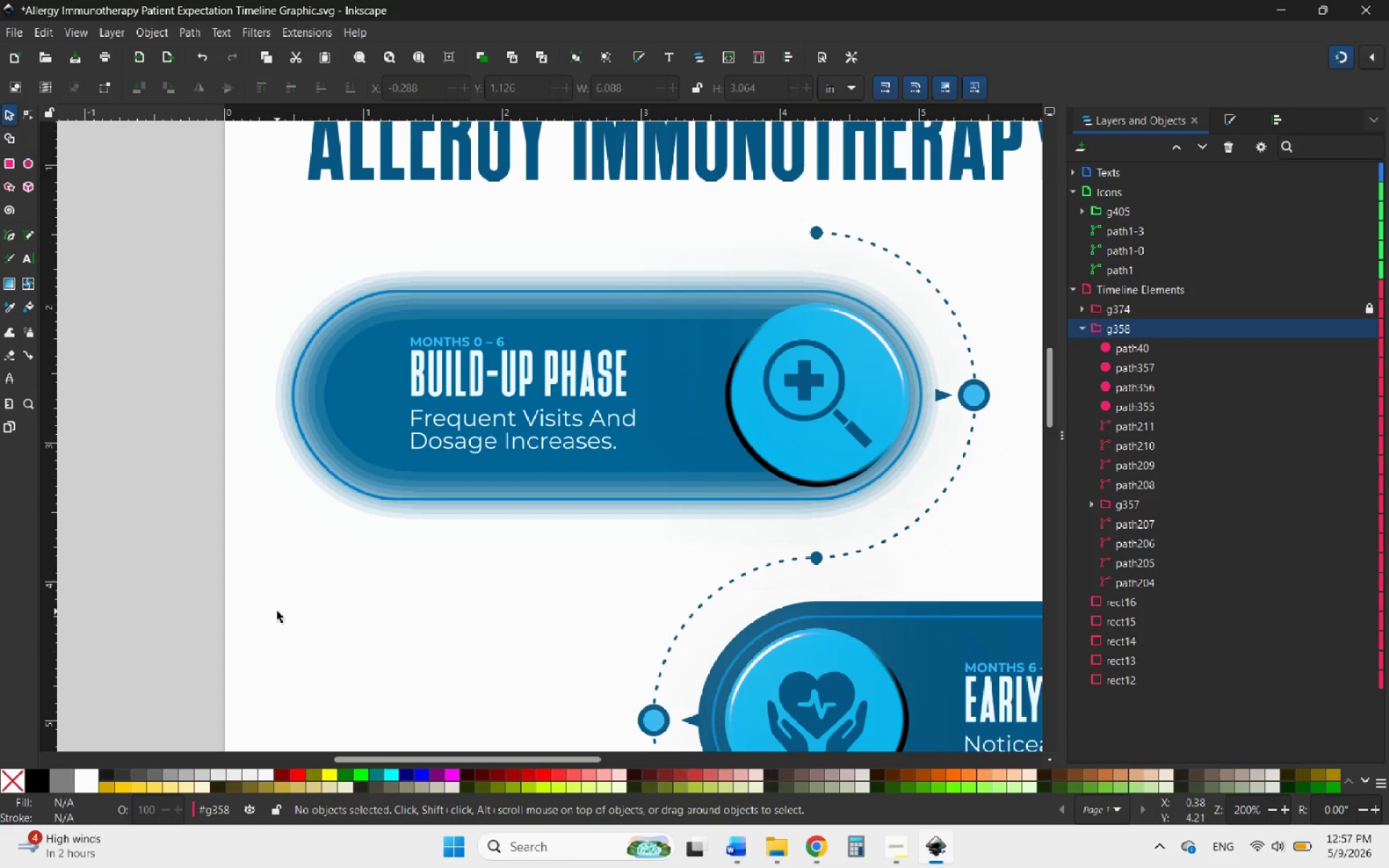 
key(Control+ControlLeft)
 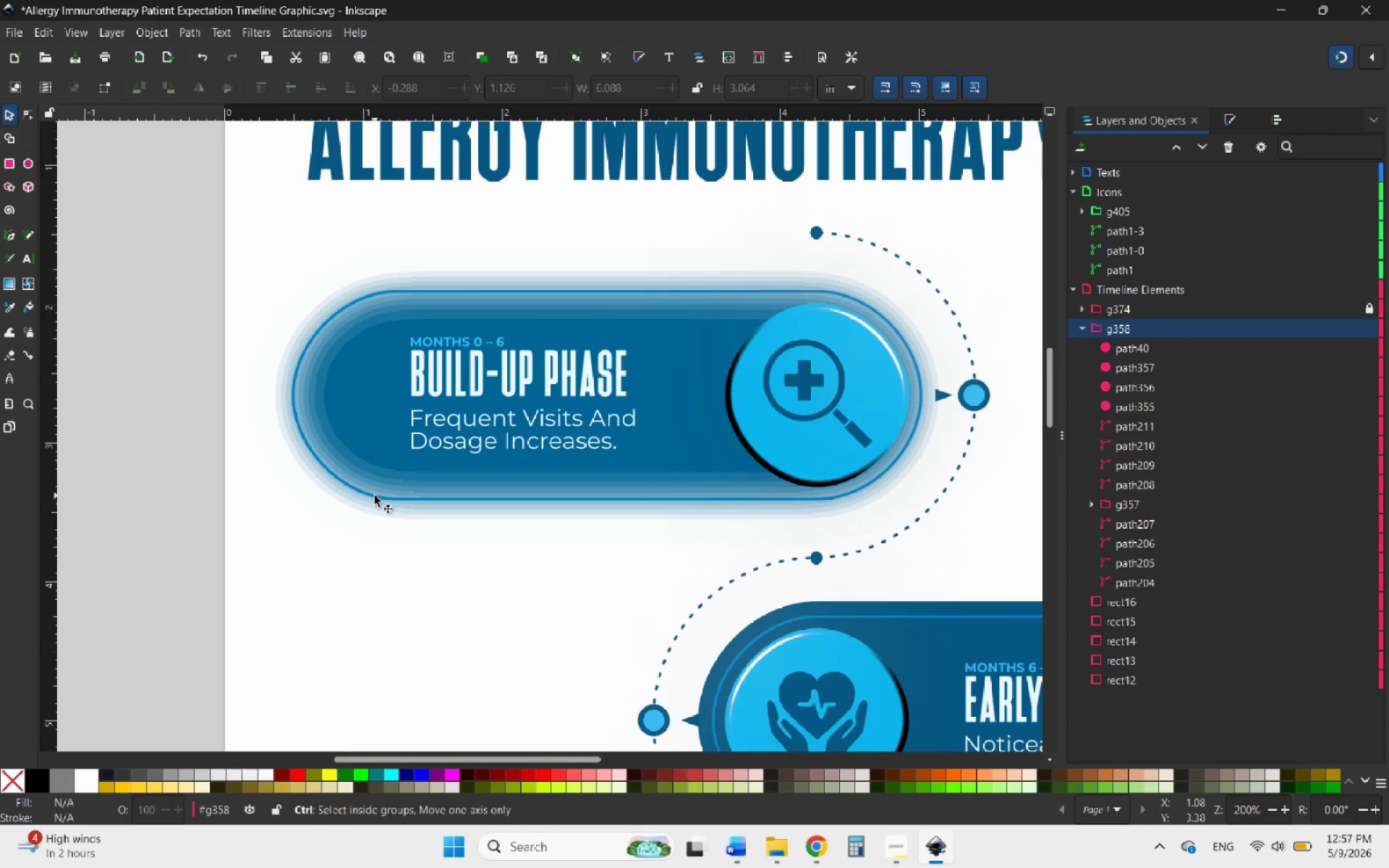 
key(Control+Z)
 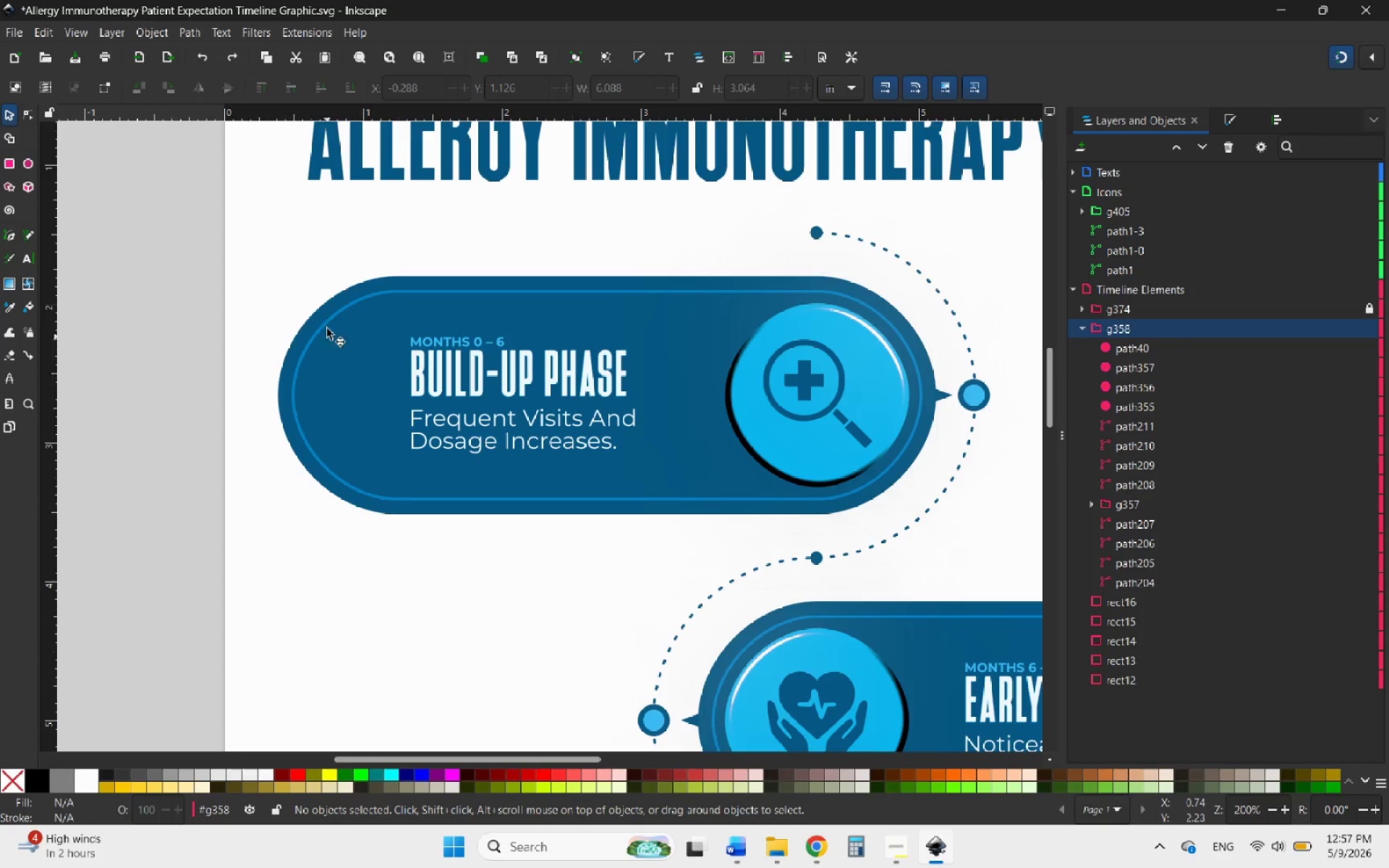 
left_click([329, 302])
 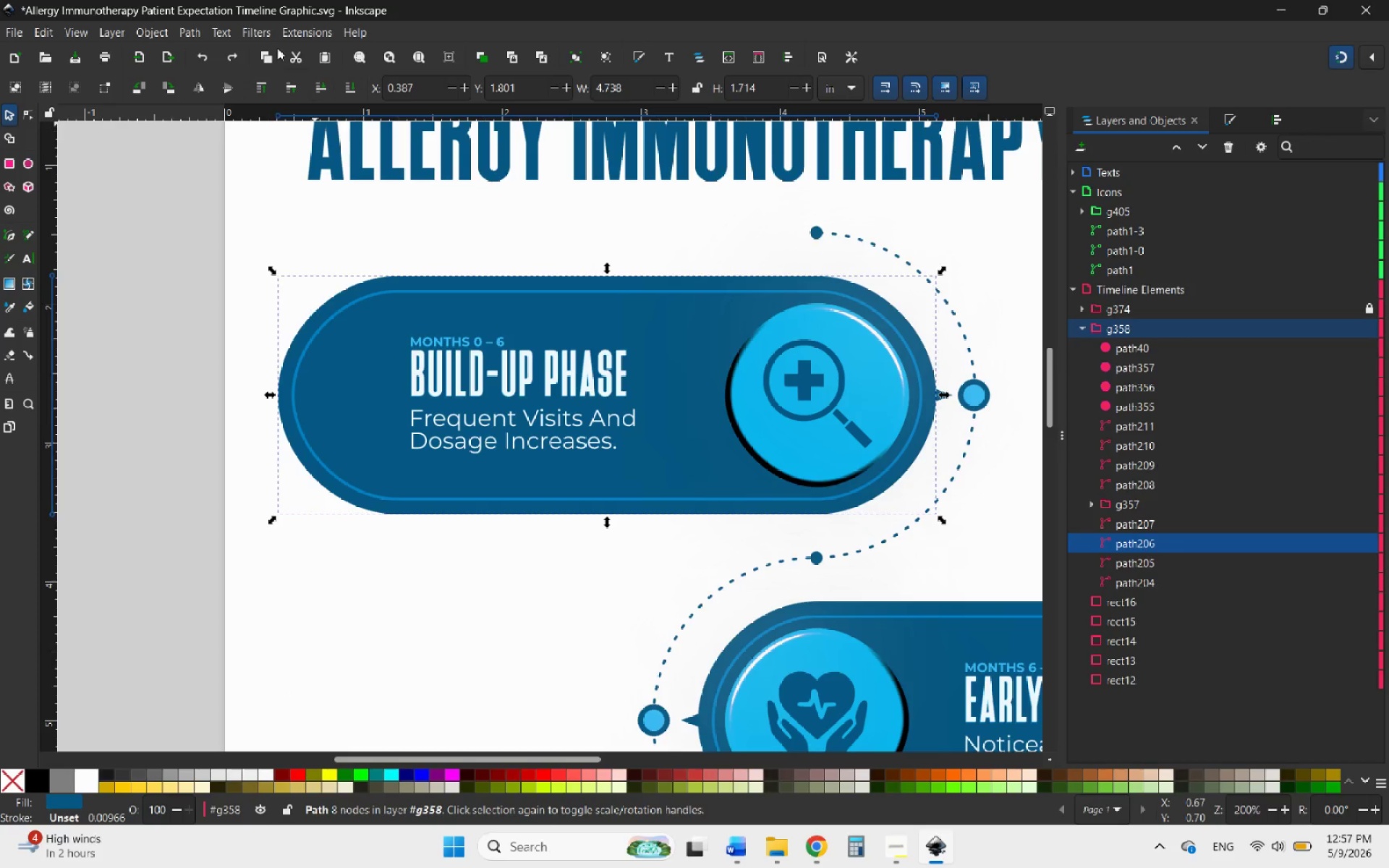 
left_click([258, 30])
 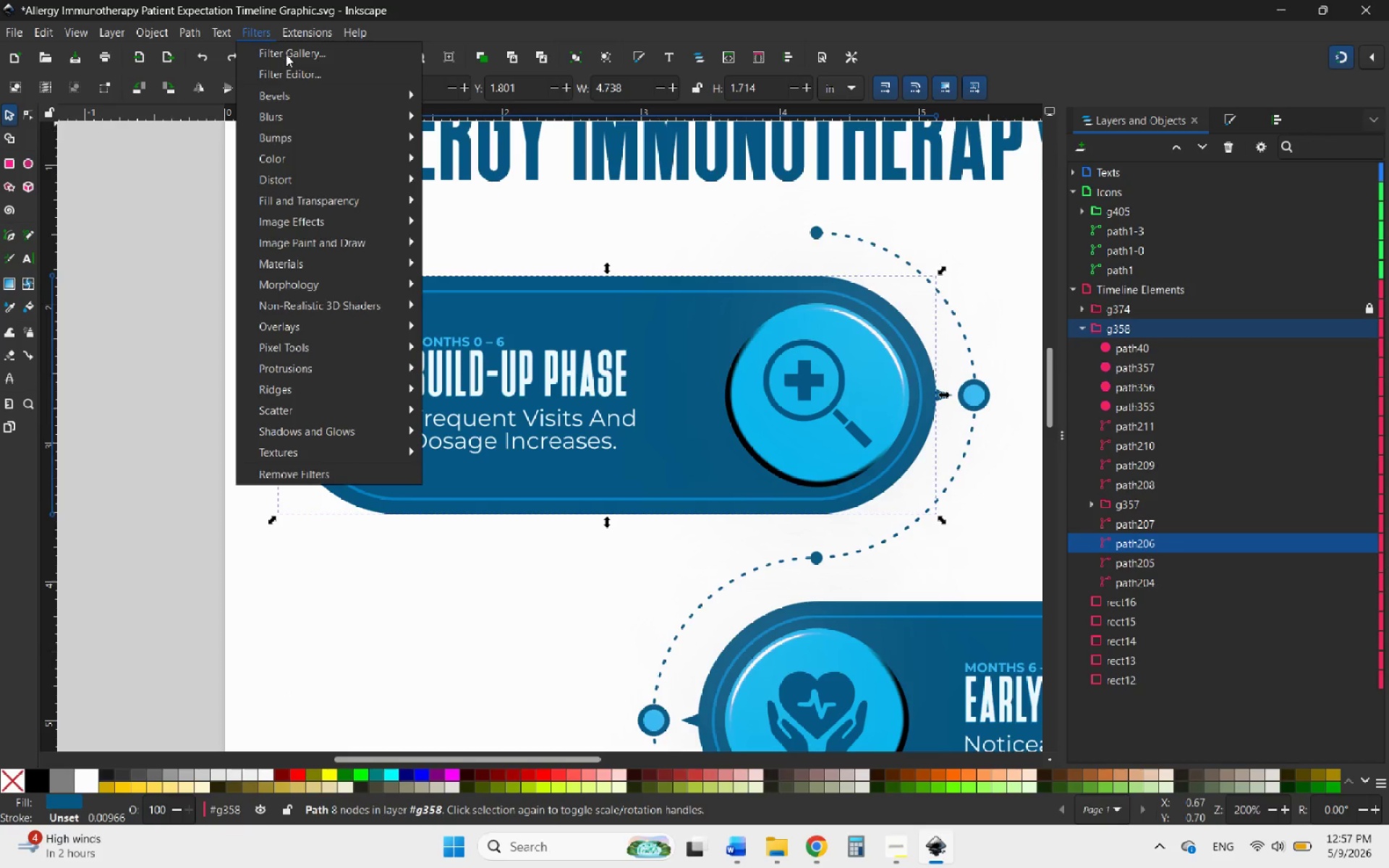 
left_click([286, 55])
 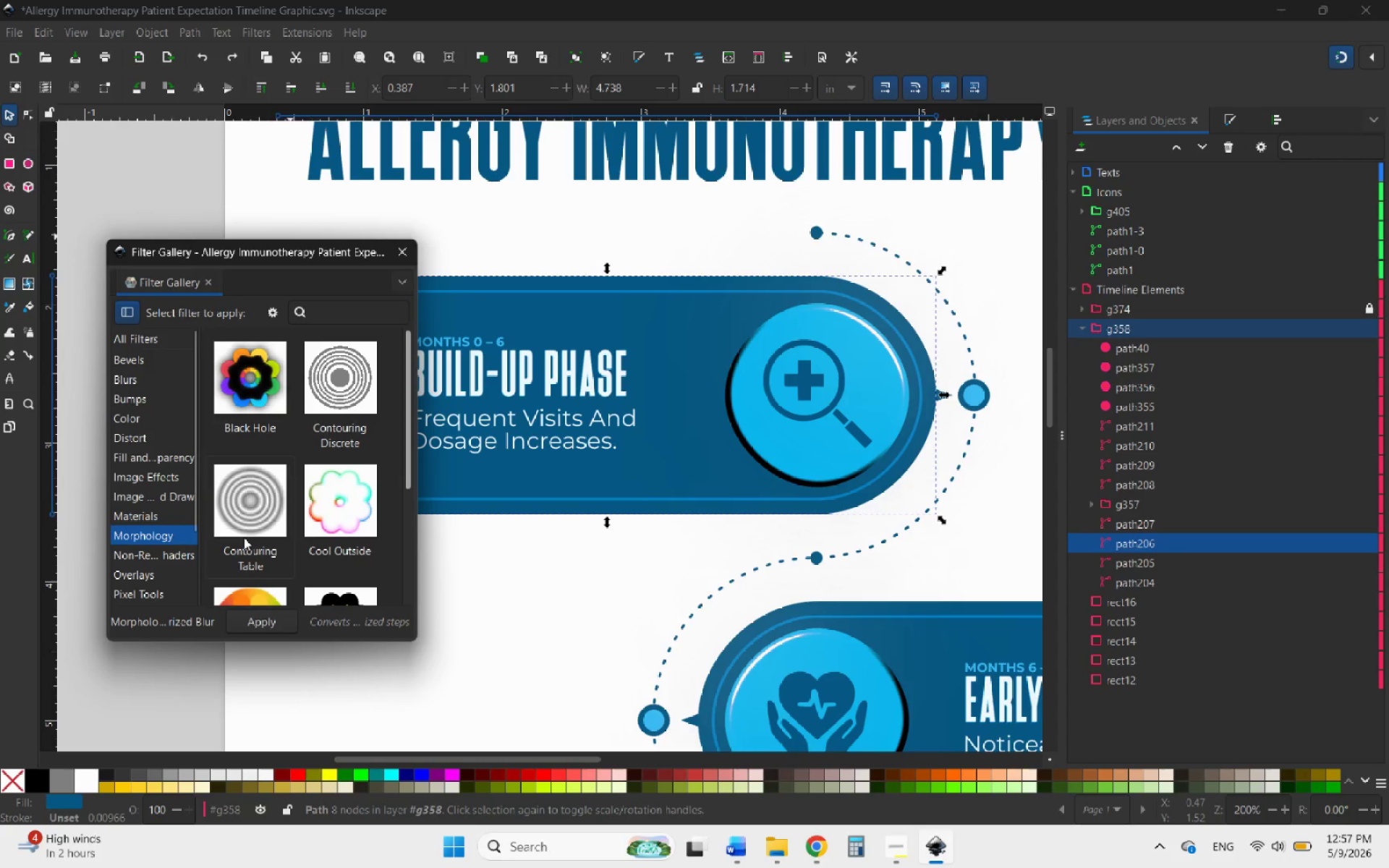 
scroll: coordinate [283, 472], scroll_direction: up, amount: 3.0
 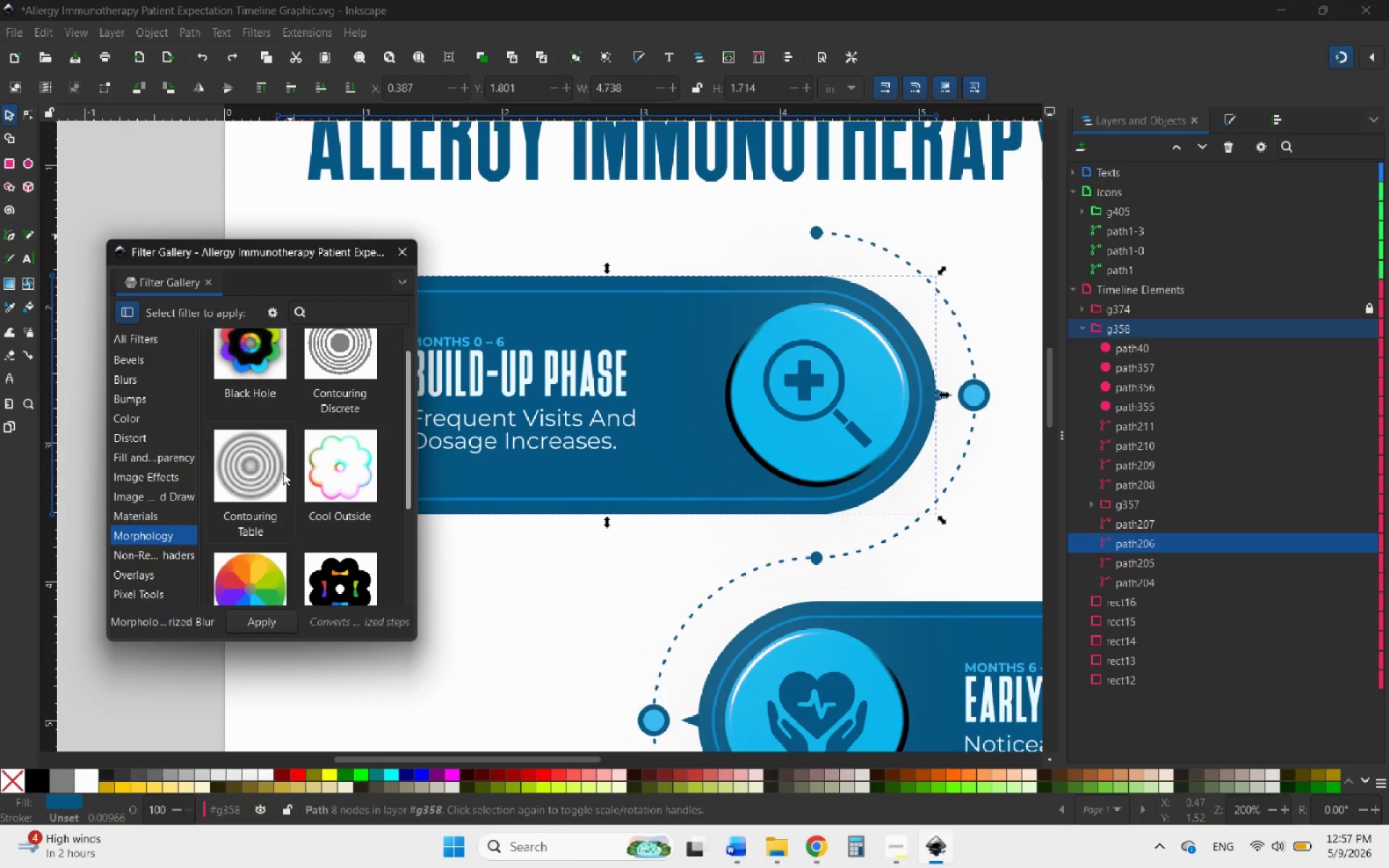 
scroll: coordinate [257, 501], scroll_direction: down, amount: 4.0
 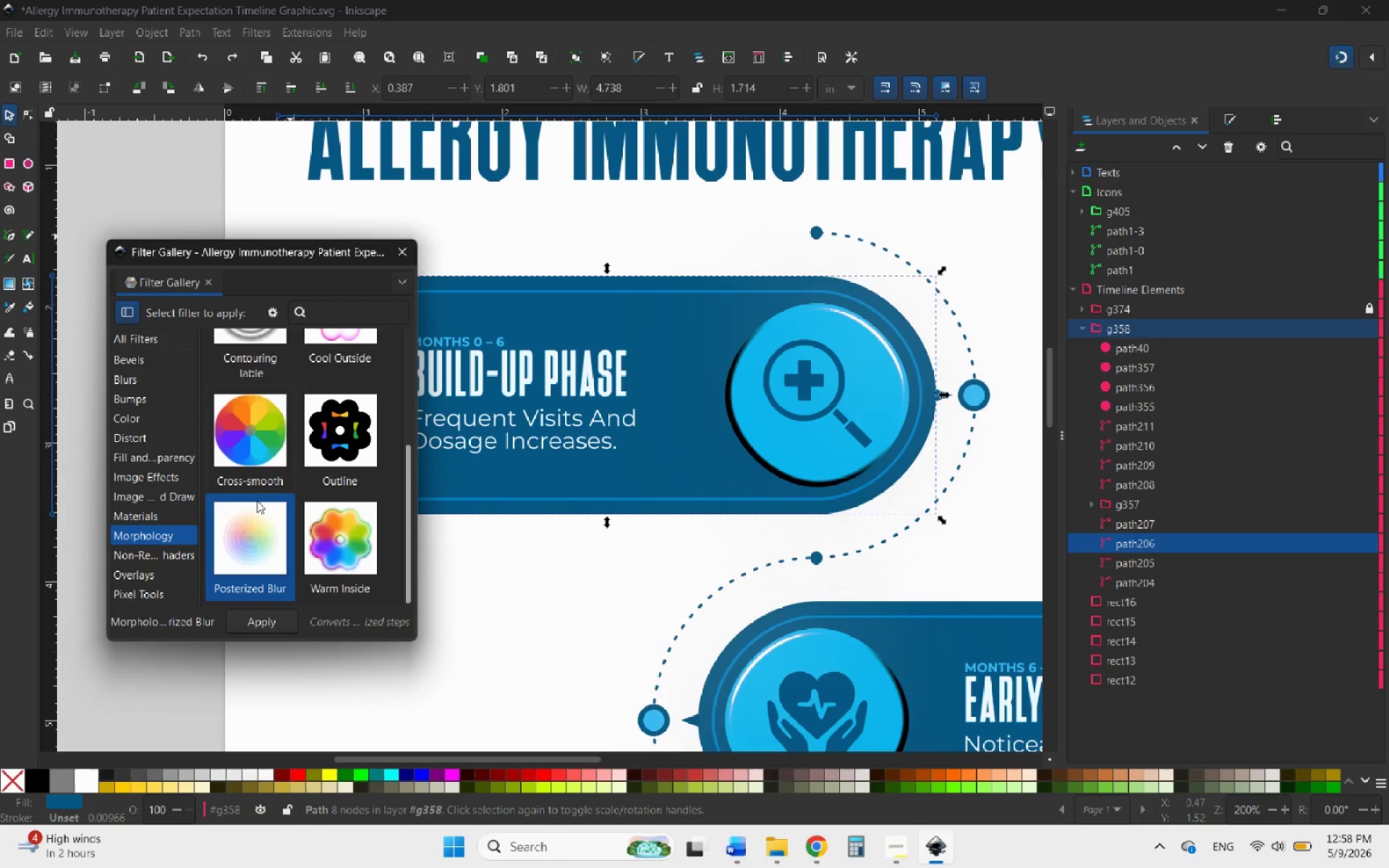 
scroll: coordinate [257, 501], scroll_direction: up, amount: 1.0
 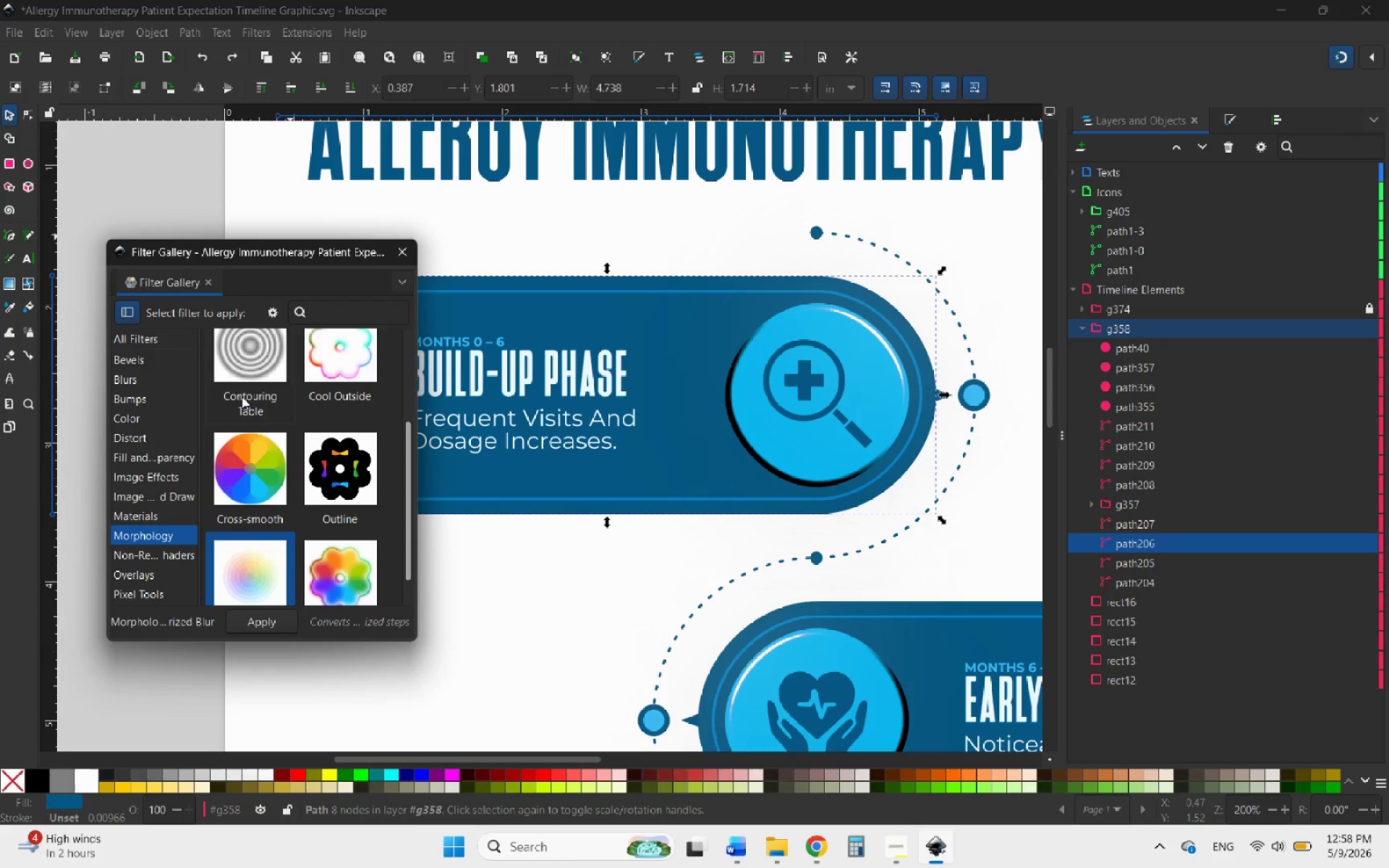 
left_click([239, 383])
 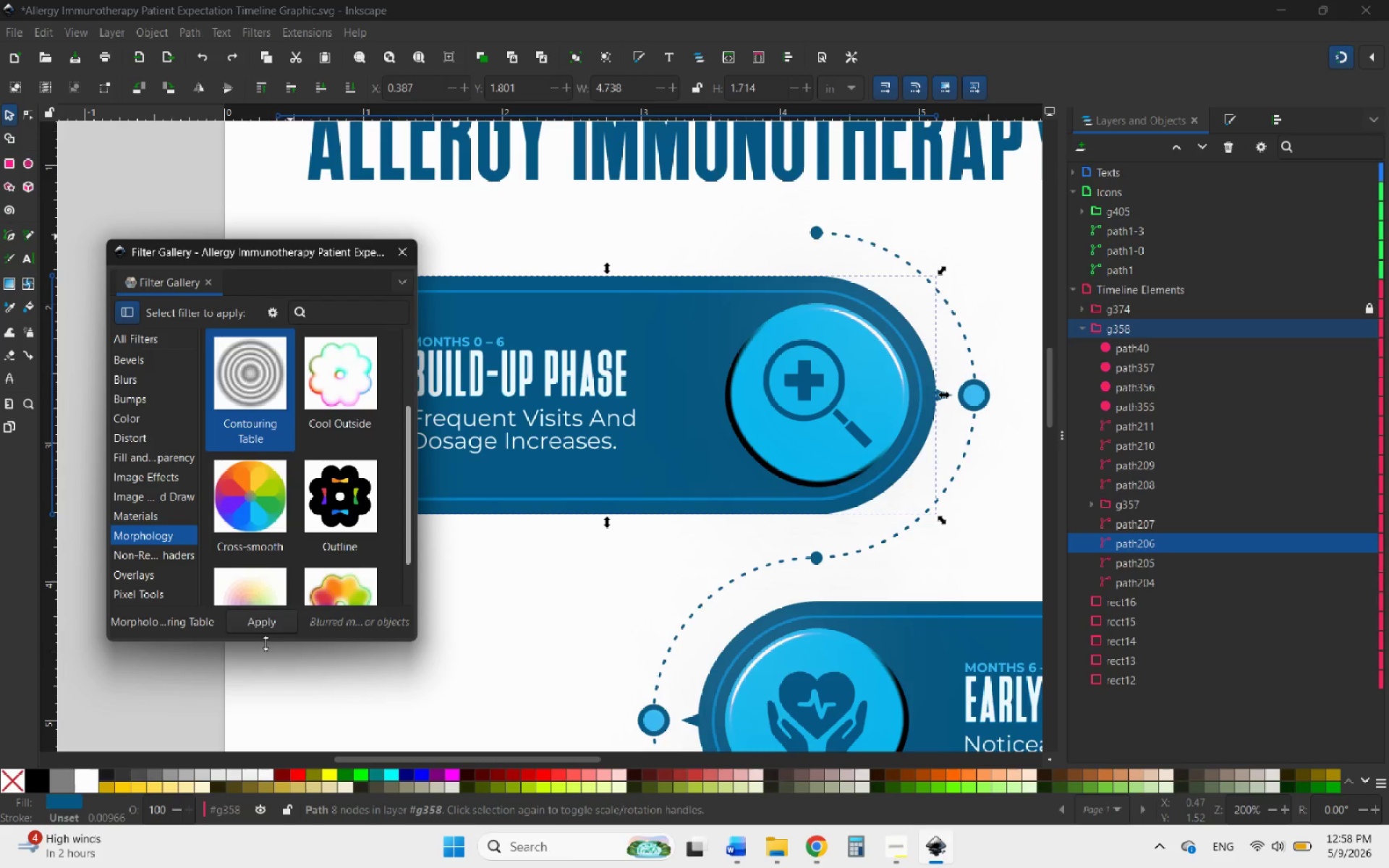 
left_click([270, 623])
 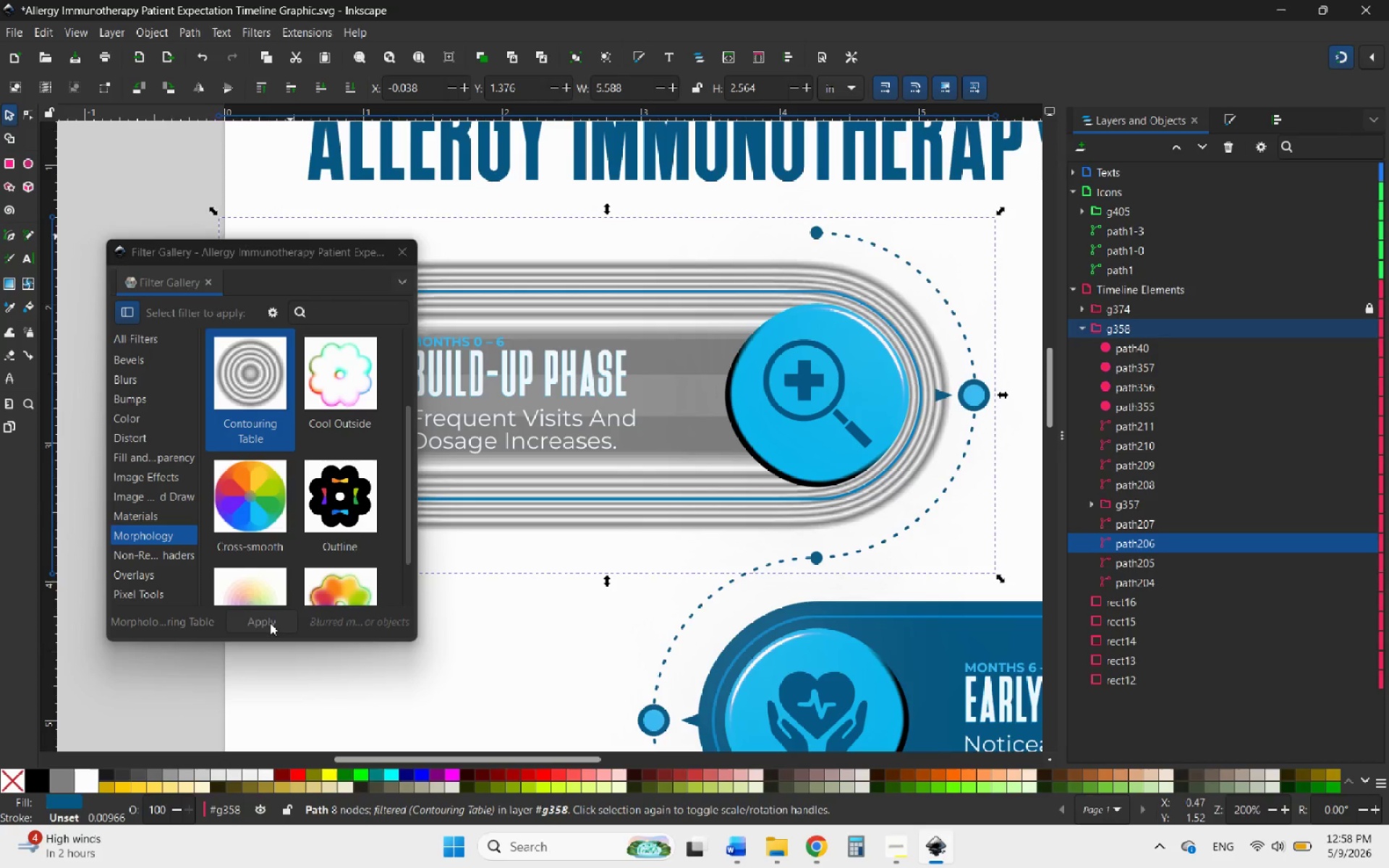 
key(Control+Z)
 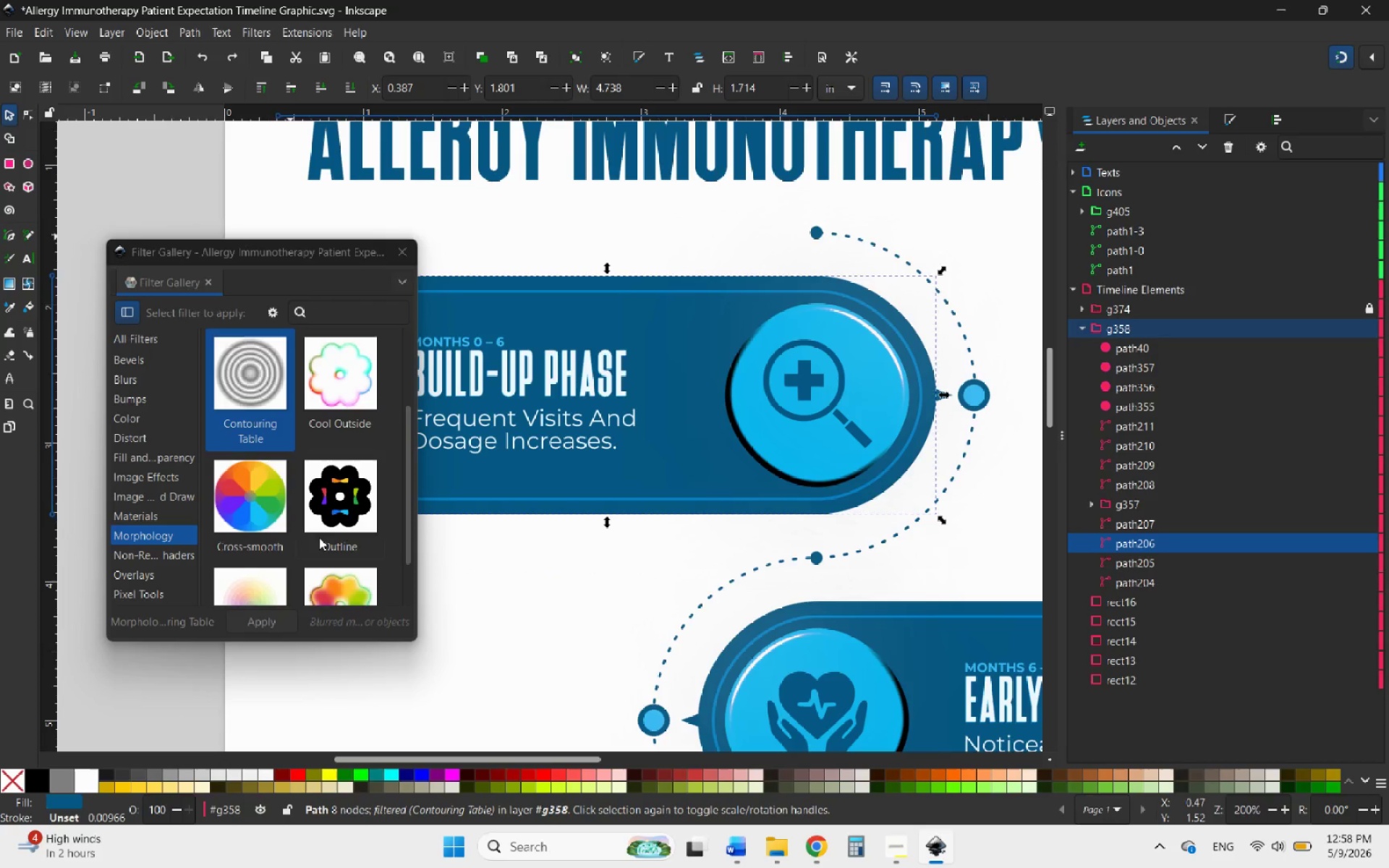 
scroll: coordinate [319, 537], scroll_direction: down, amount: 2.0
 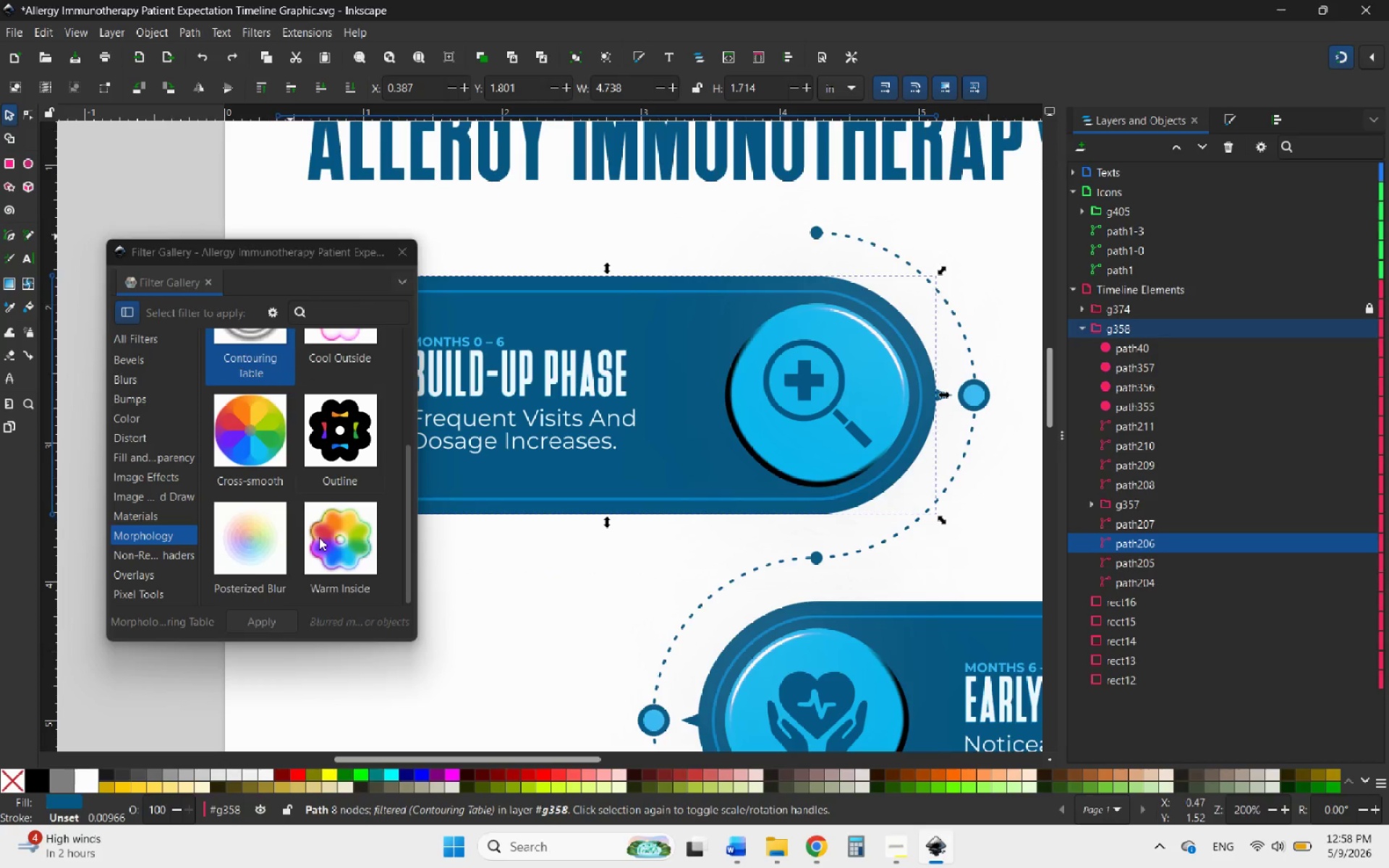 
left_click([319, 537])
 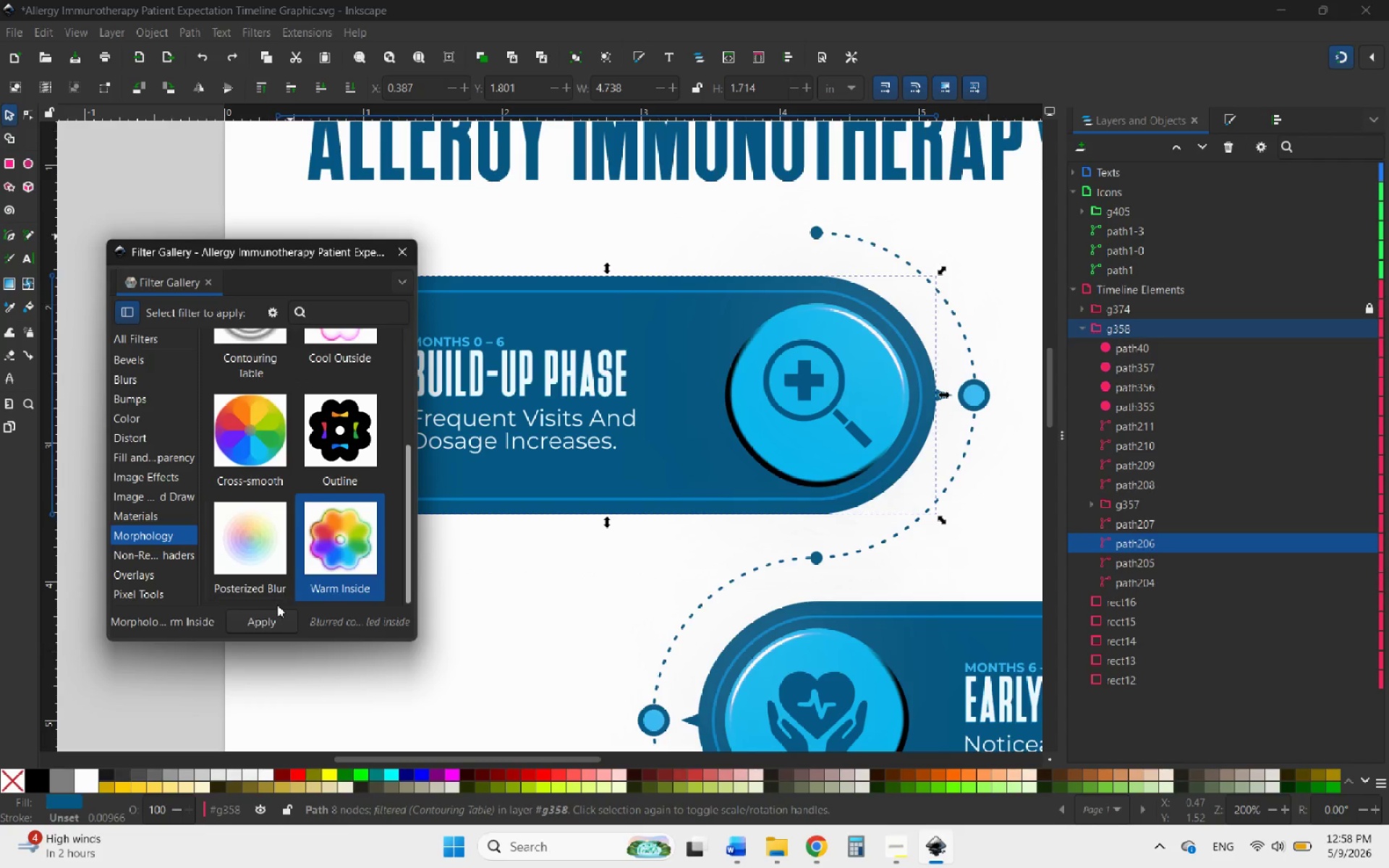 
left_click([271, 616])
 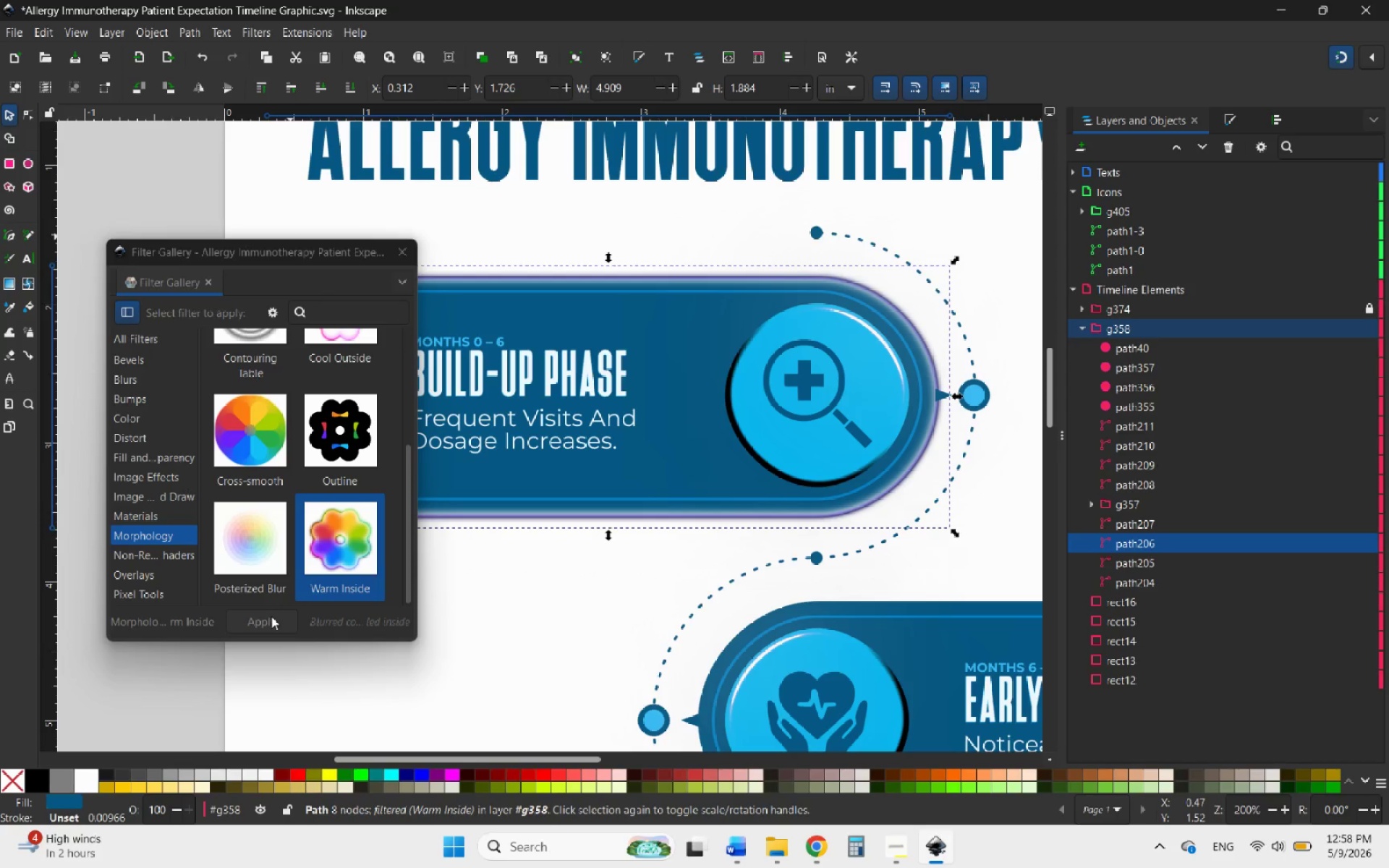 
key(Control+Z)
 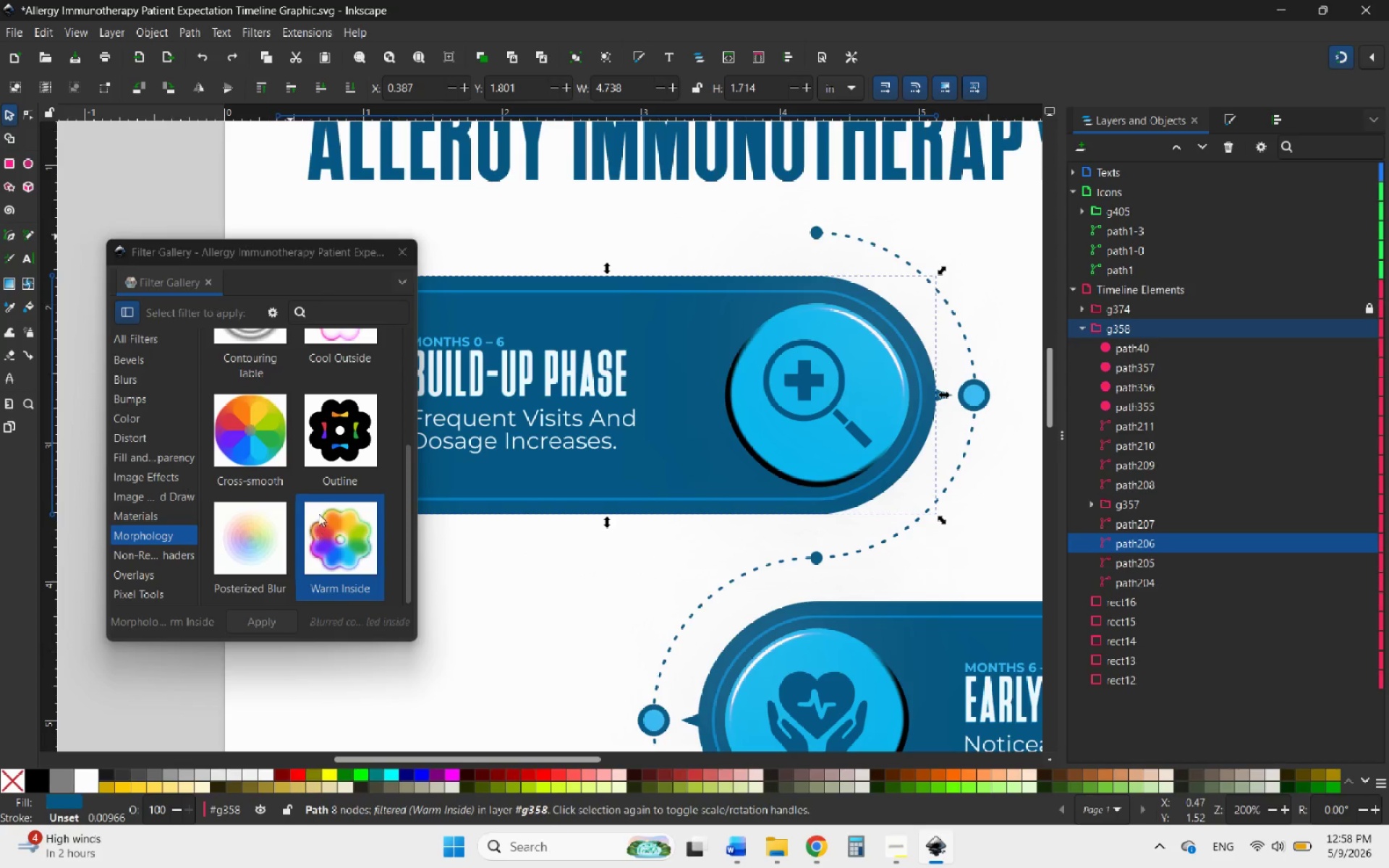 
scroll: coordinate [318, 514], scroll_direction: down, amount: 3.0
 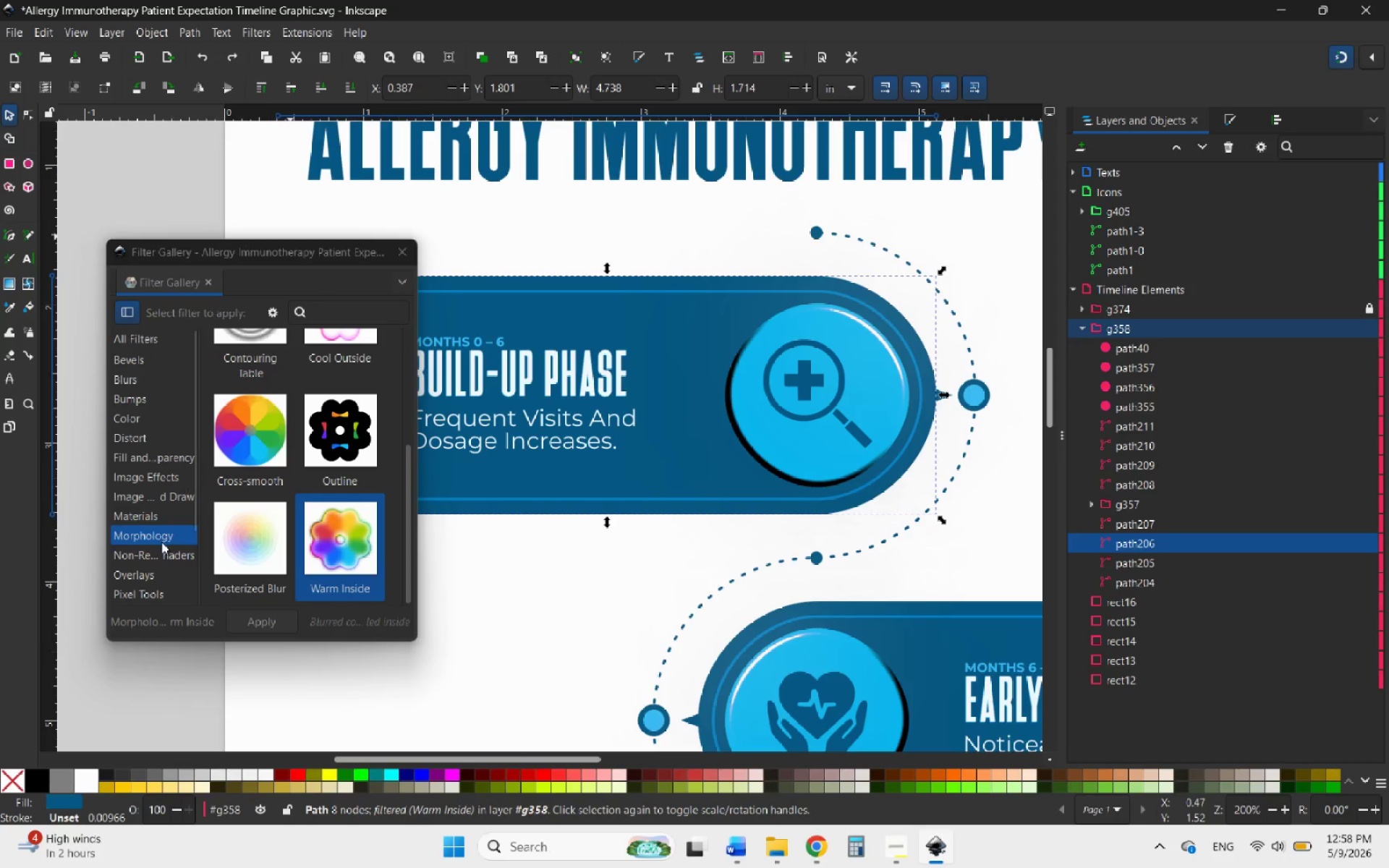 
left_click([121, 552])
 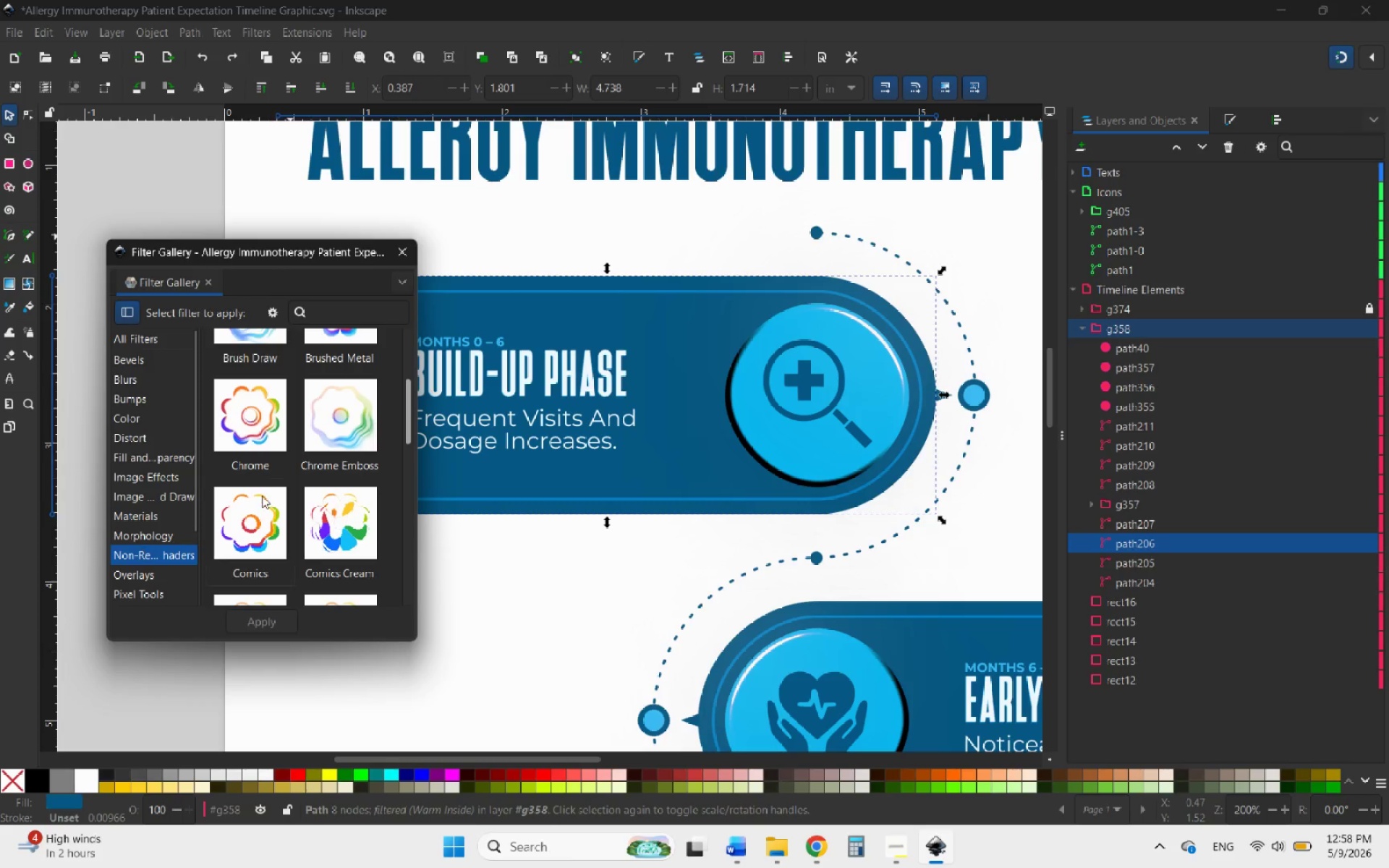 
scroll: coordinate [297, 479], scroll_direction: up, amount: 9.0
 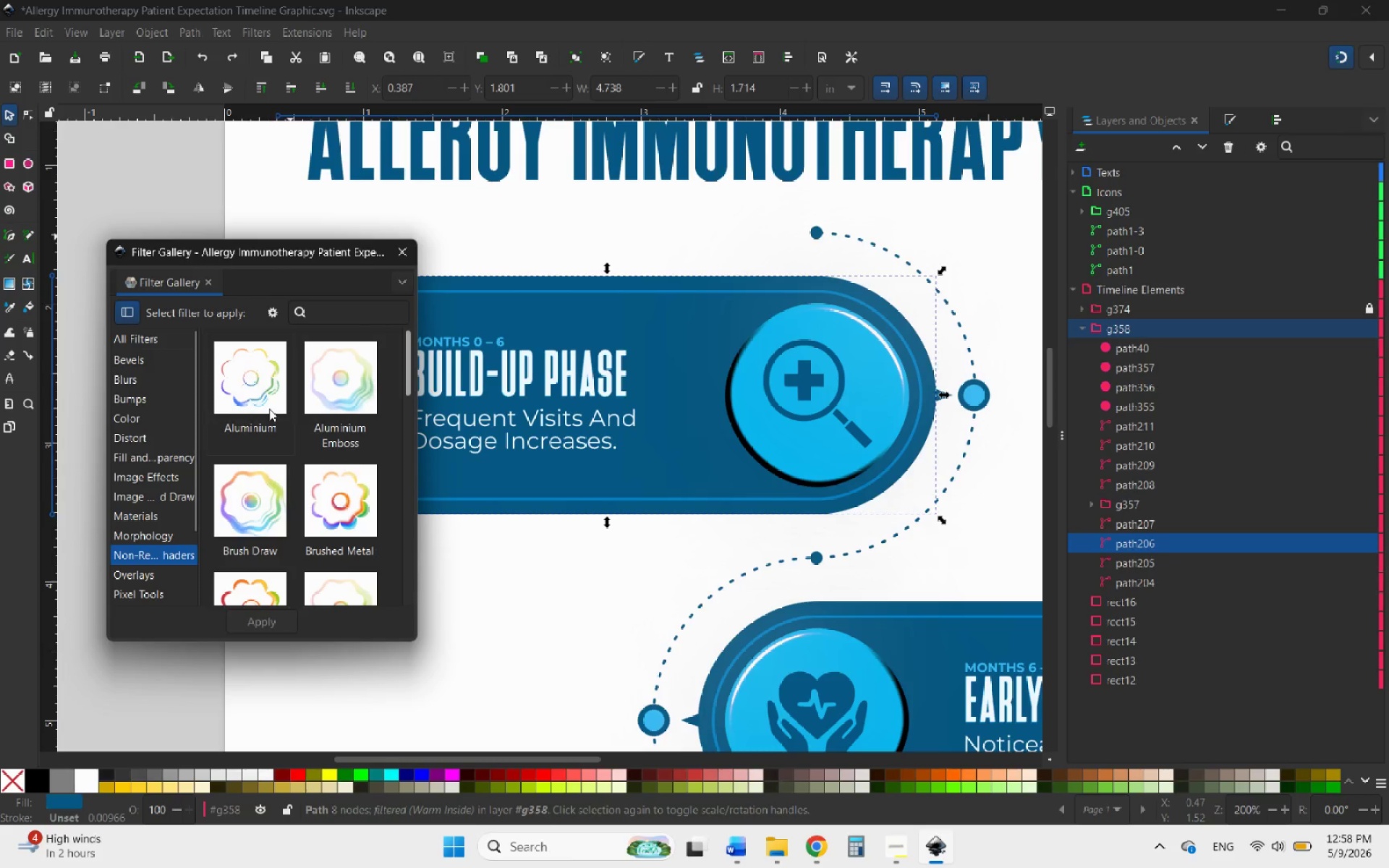 
left_click([266, 404])
 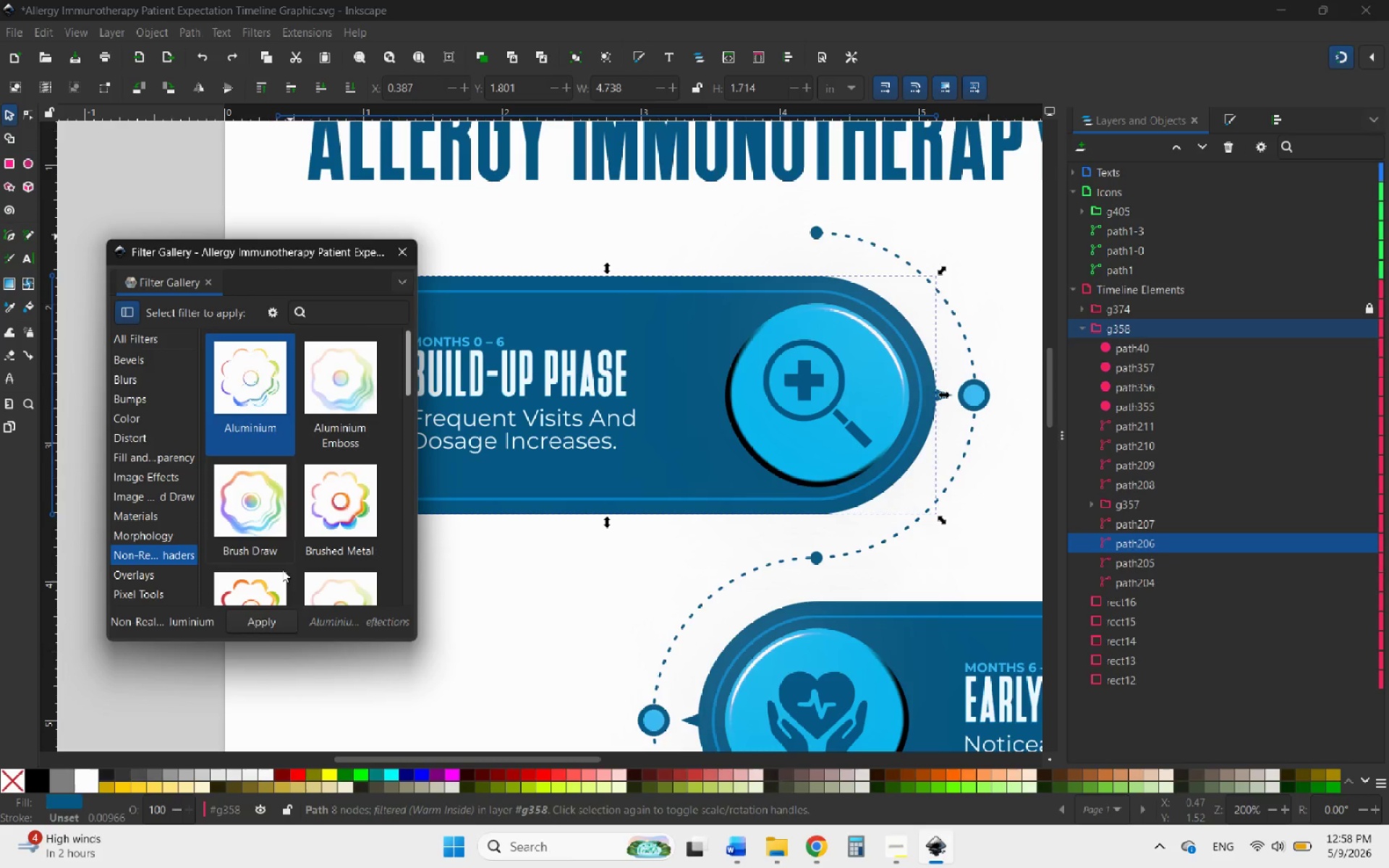 
left_click([281, 619])
 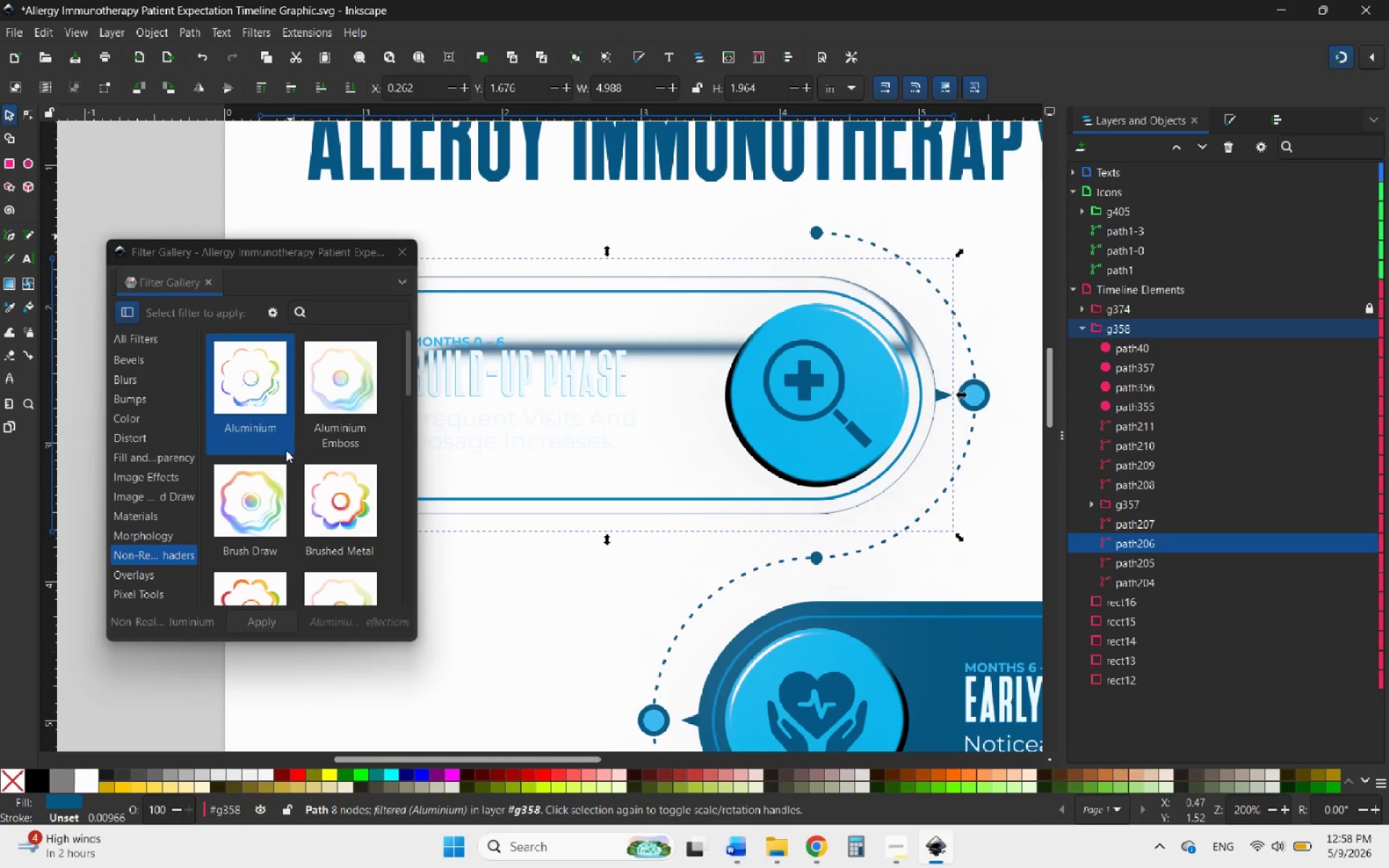 
key(Control+ControlLeft)
 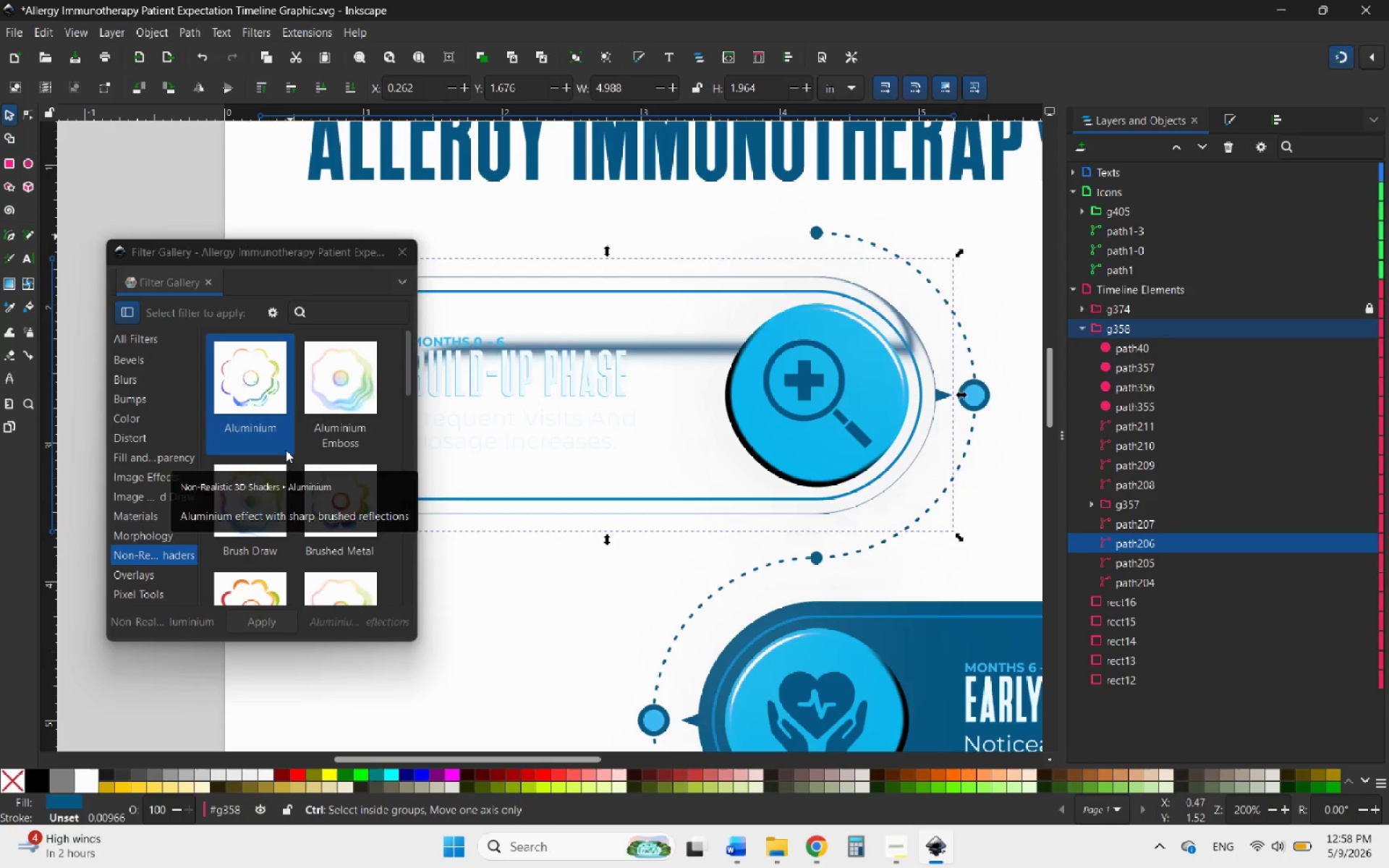 
key(Control+Z)
 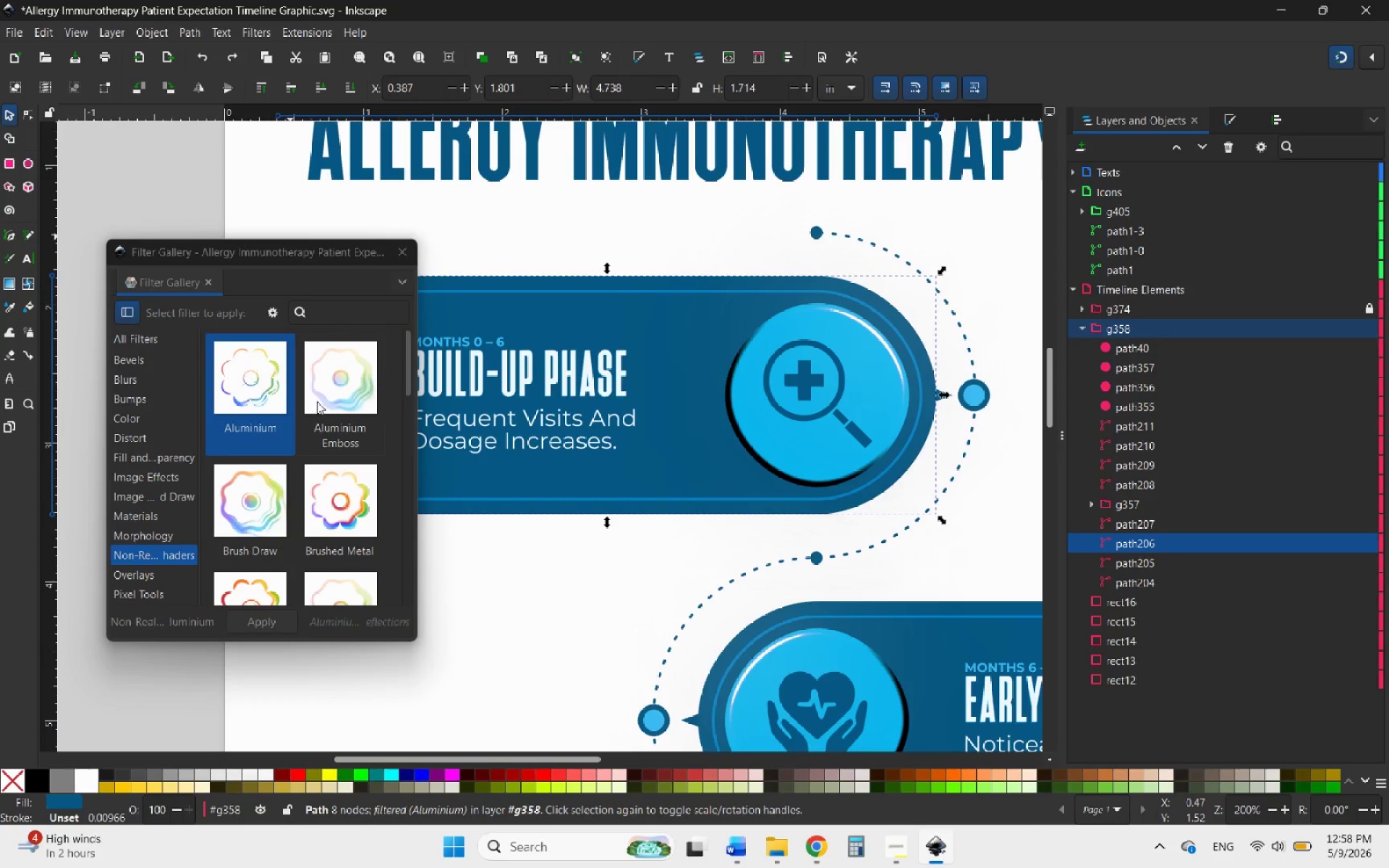 
left_click([317, 401])
 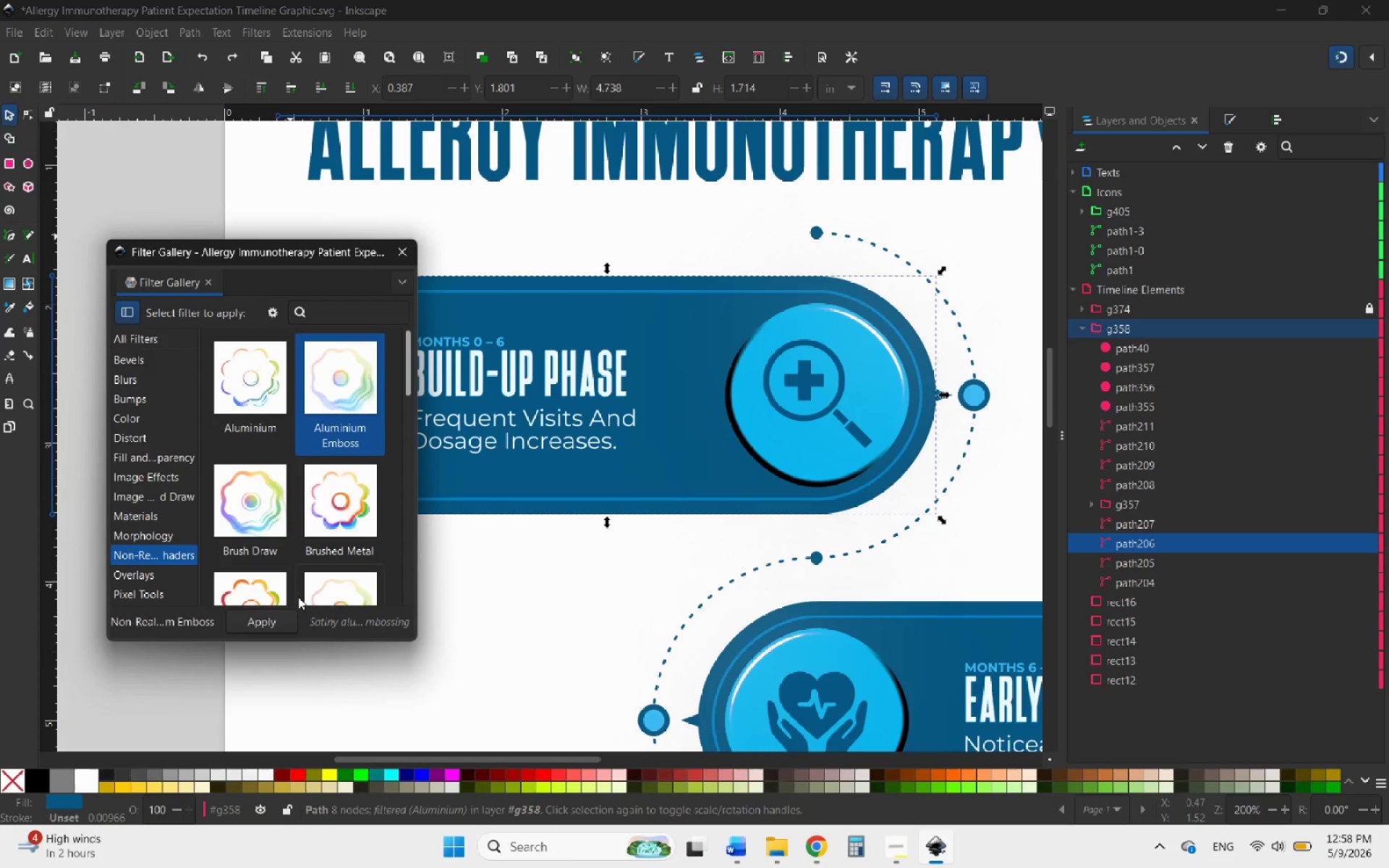 
left_click([273, 618])
 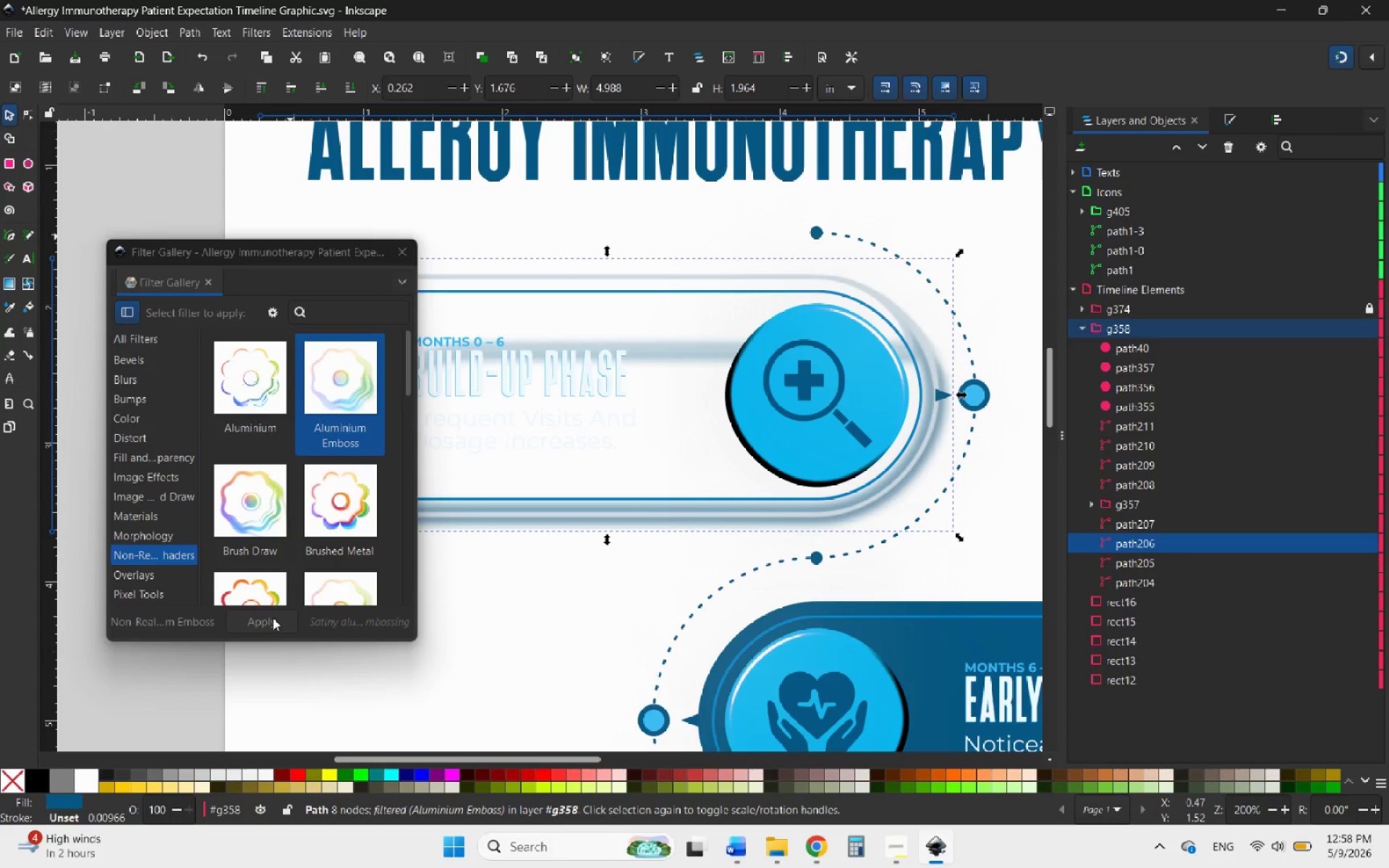 
key(Control+Z)
 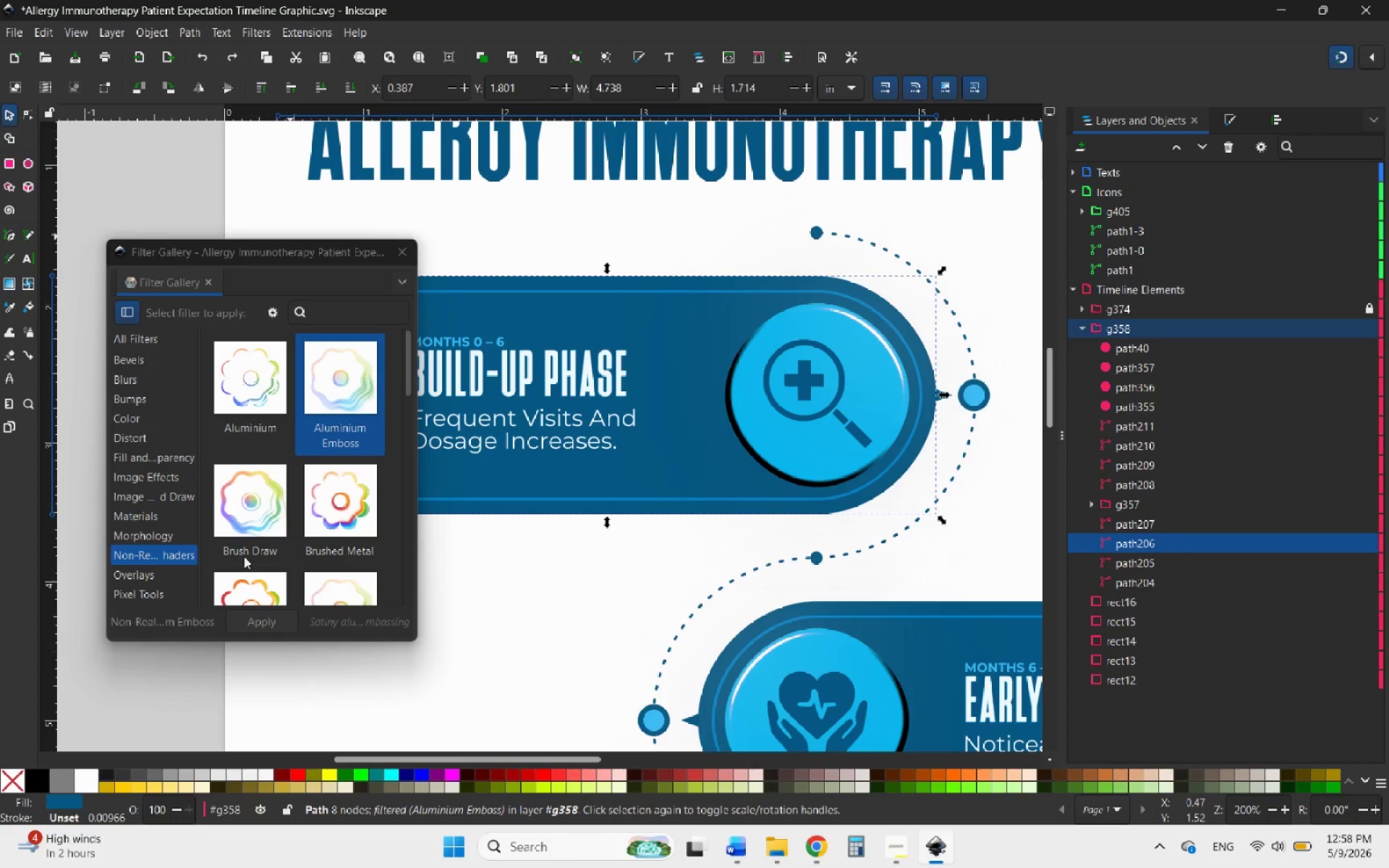 
left_click([211, 489])
 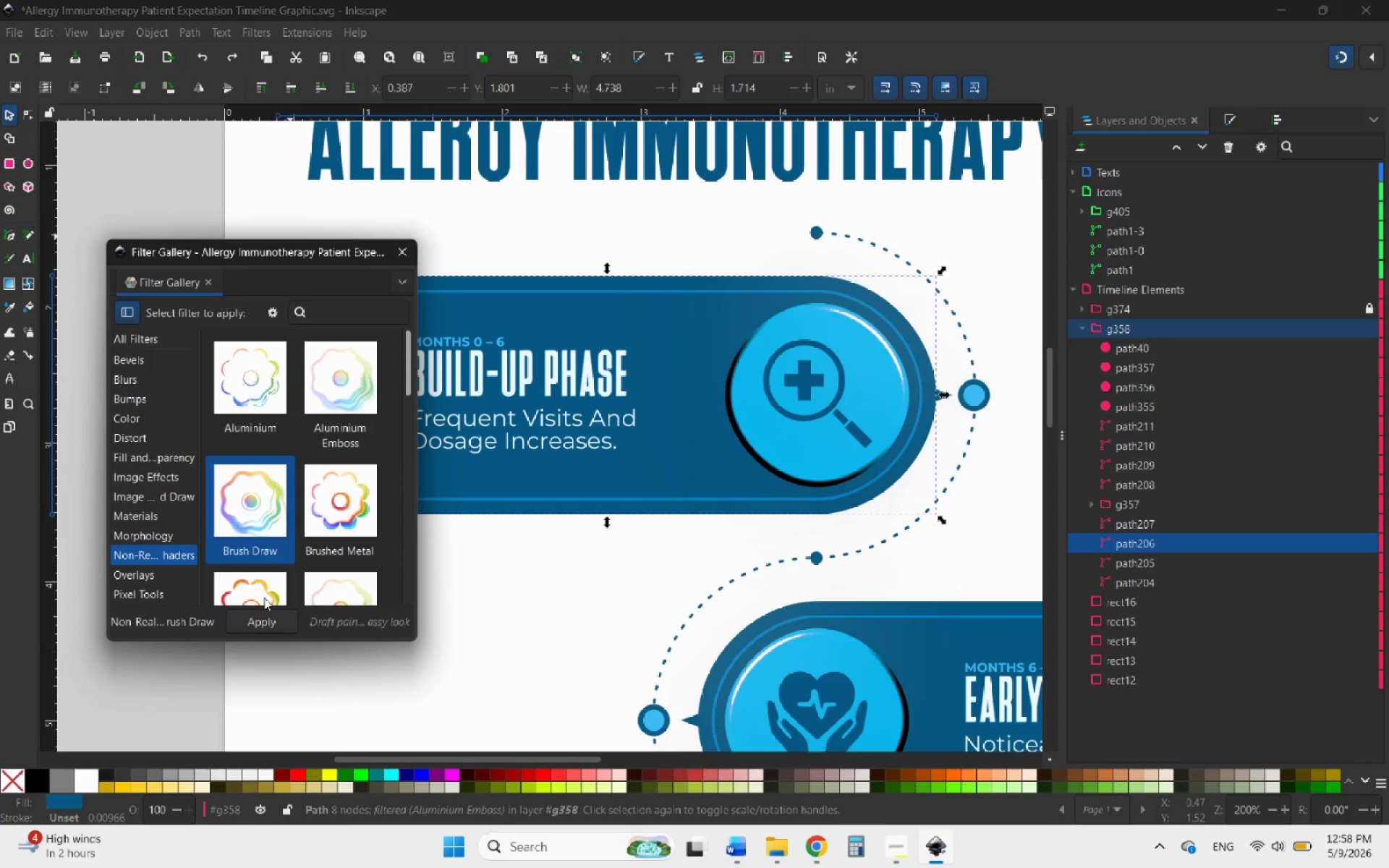 
left_click([261, 631])
 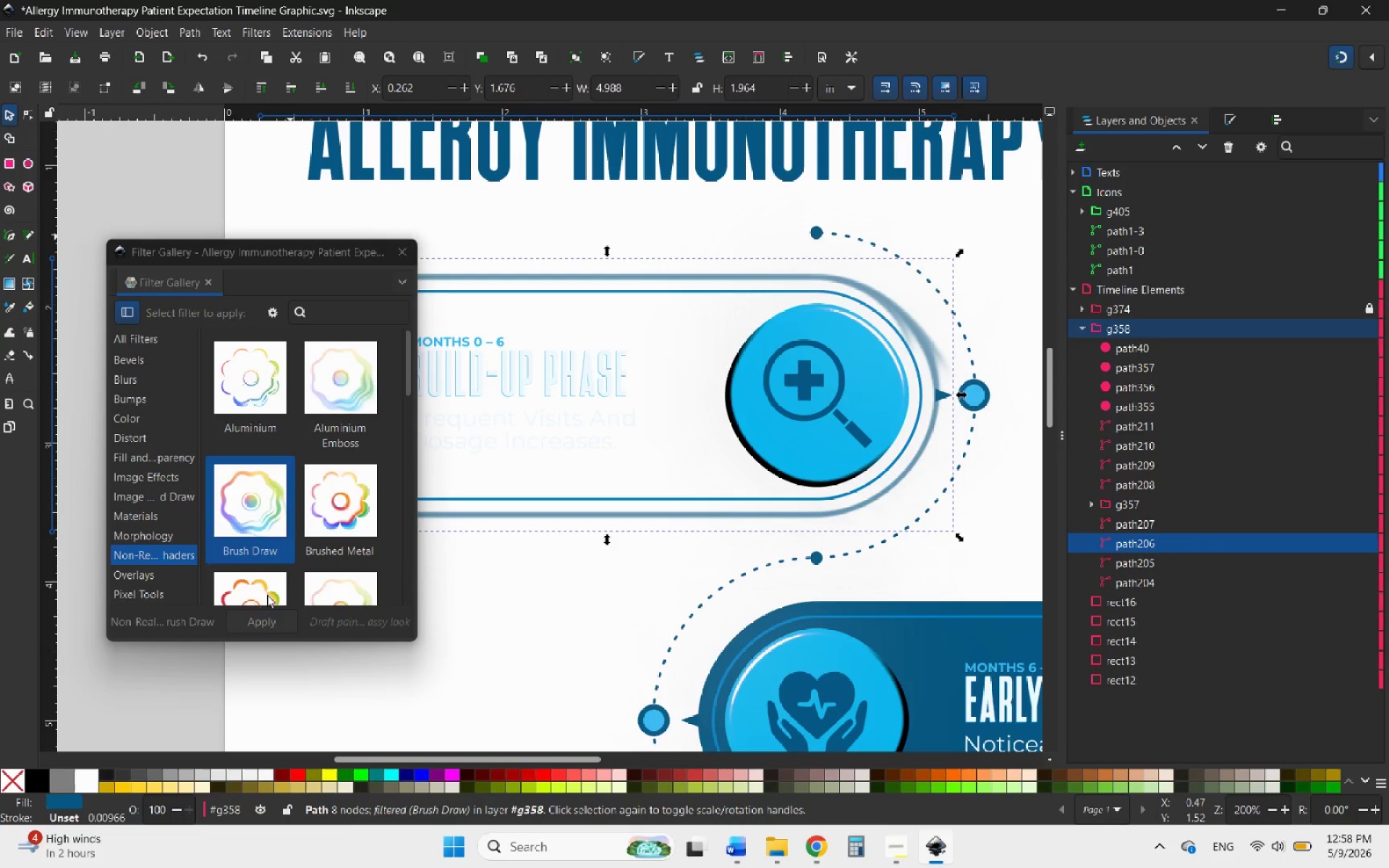 
key(Control+Z)
 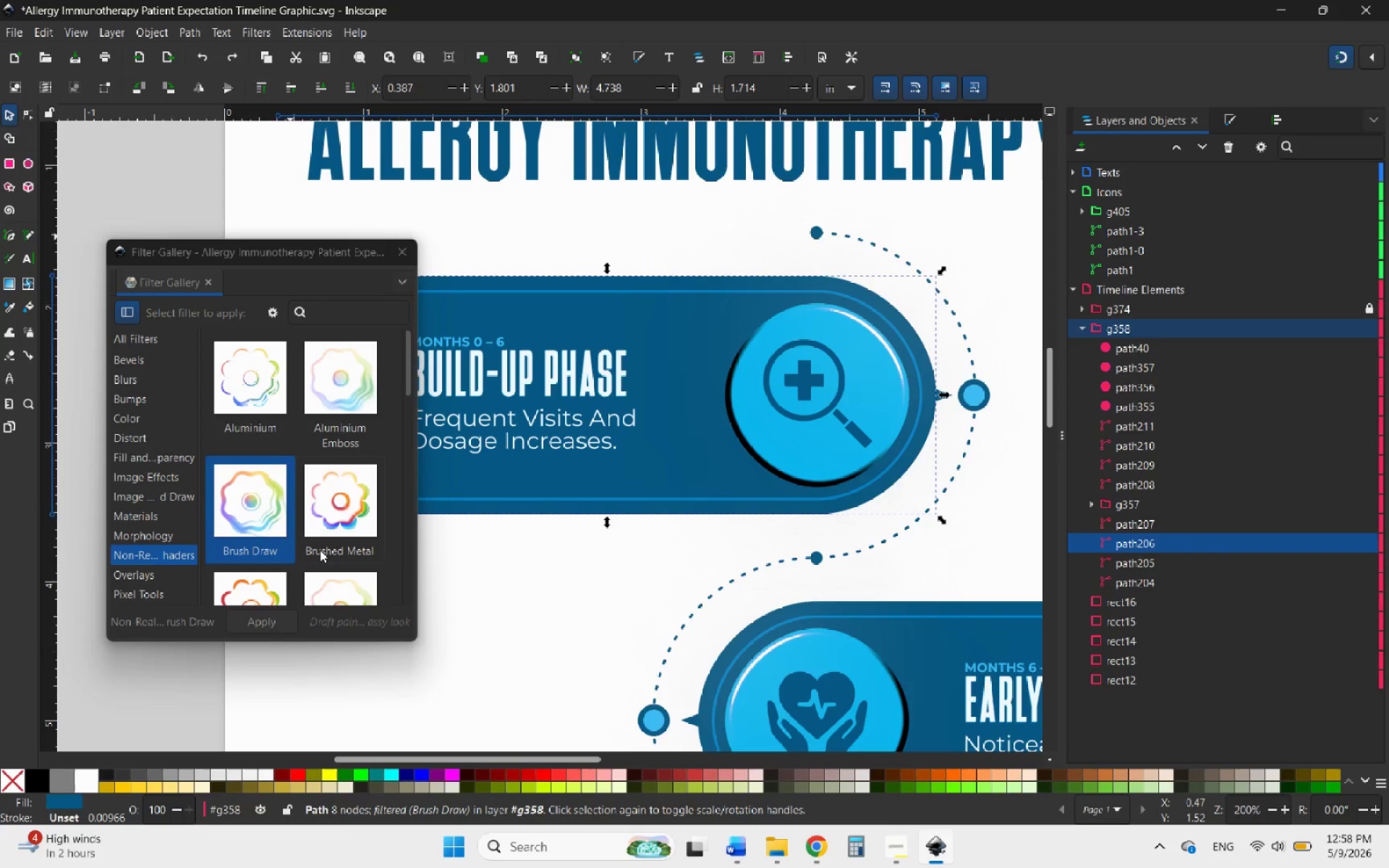 
left_click([320, 549])
 